 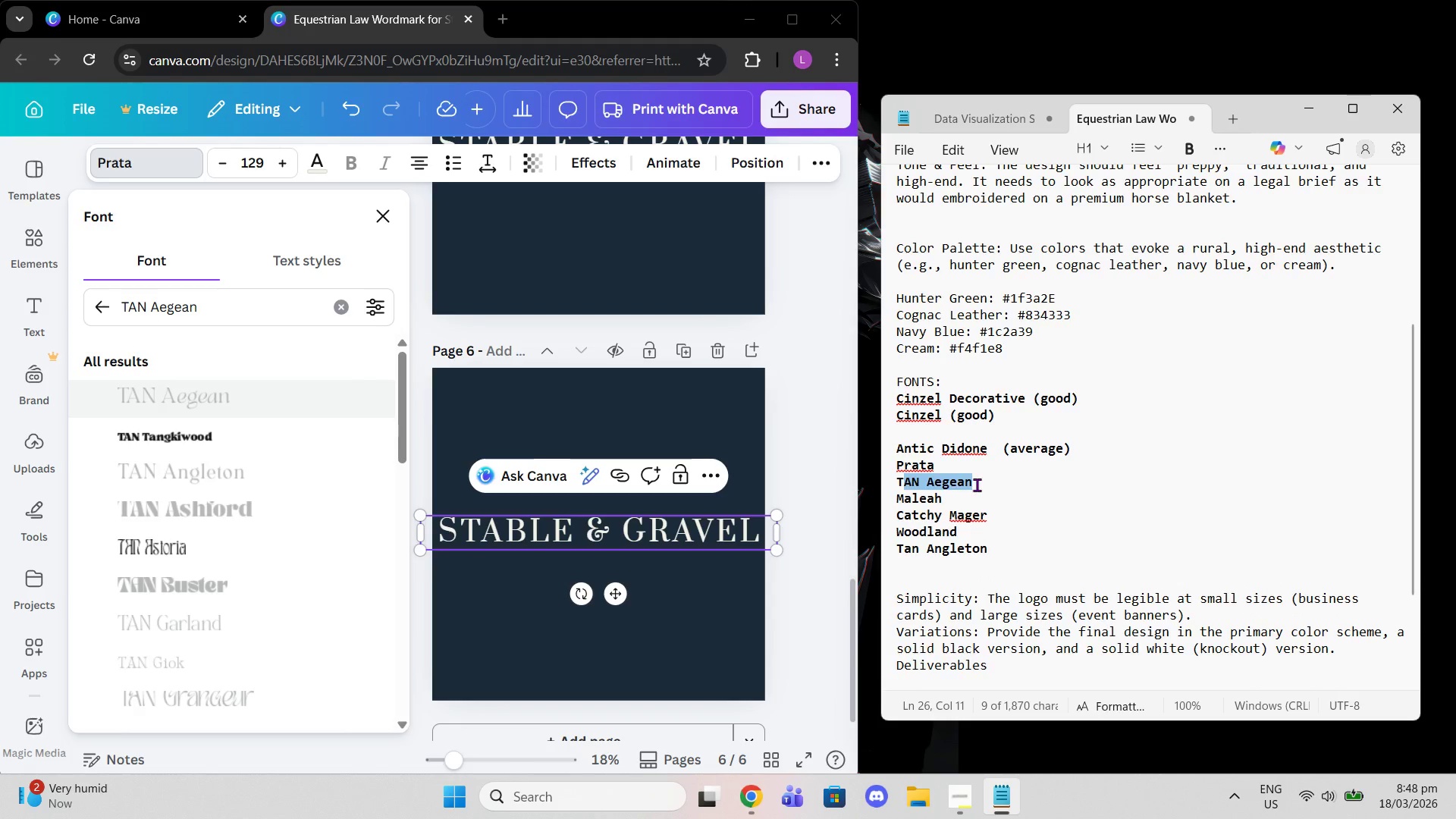 
key(Backspace)
 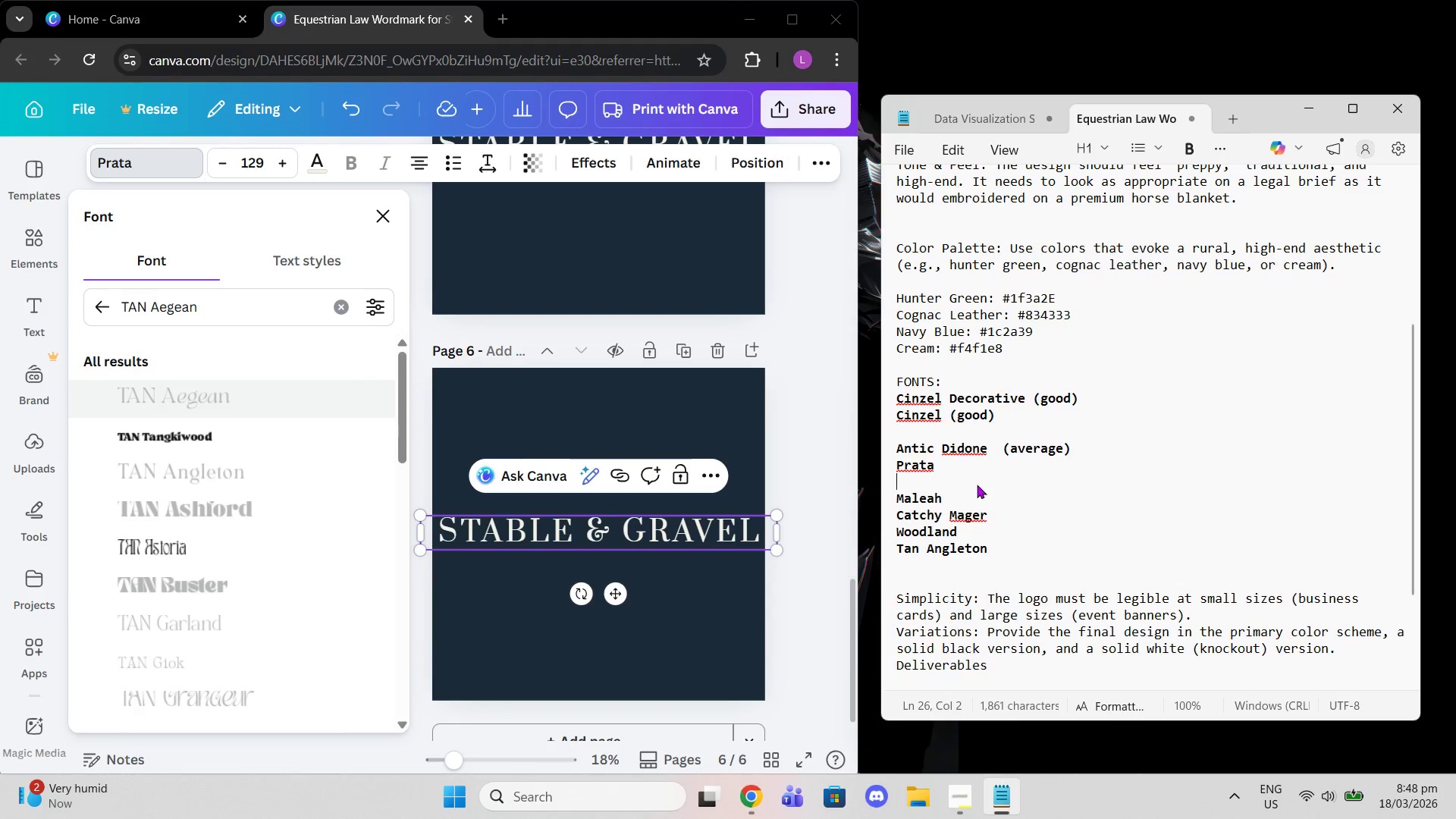 
key(Backspace)
 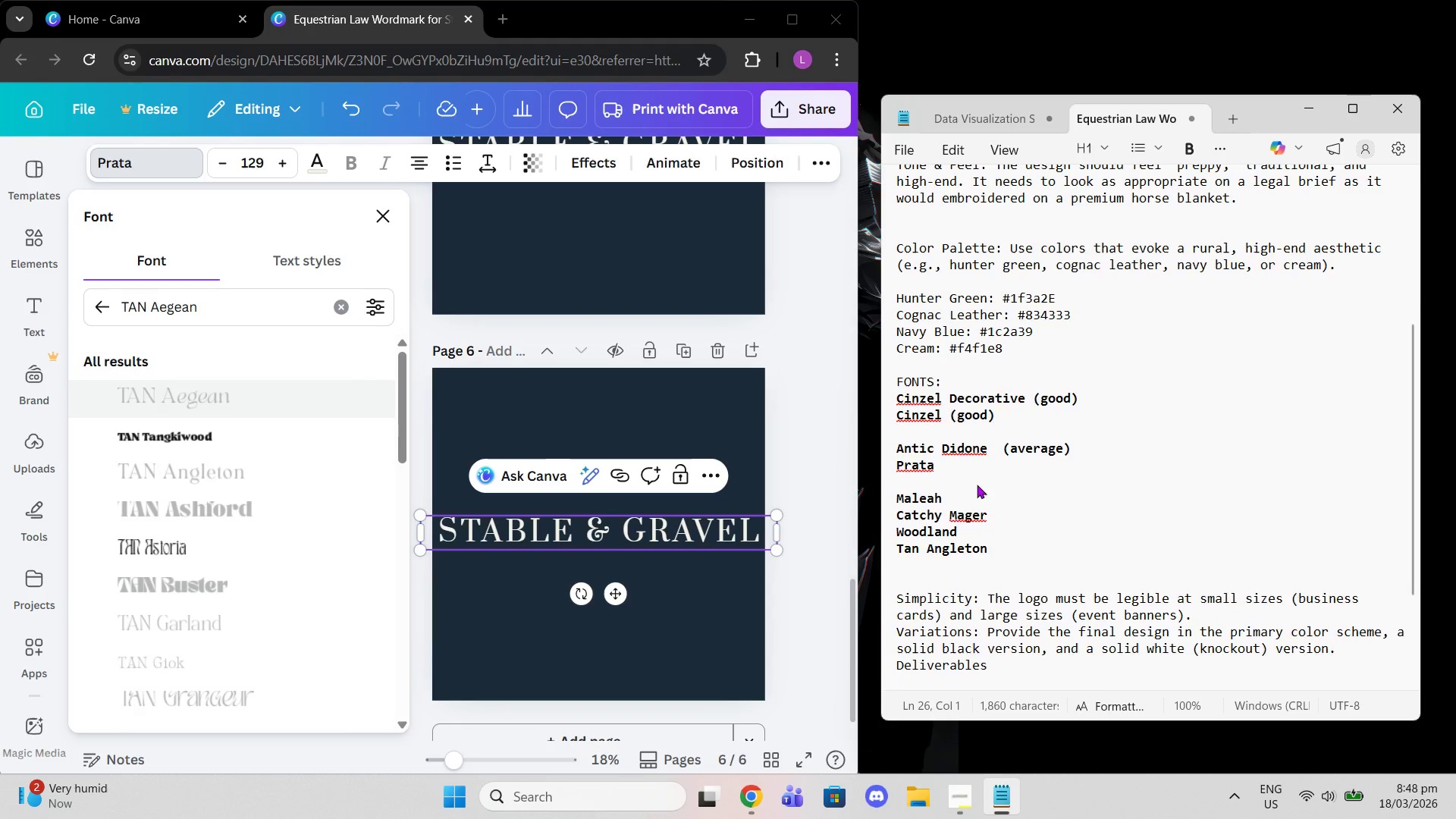 
key(Backspace)
 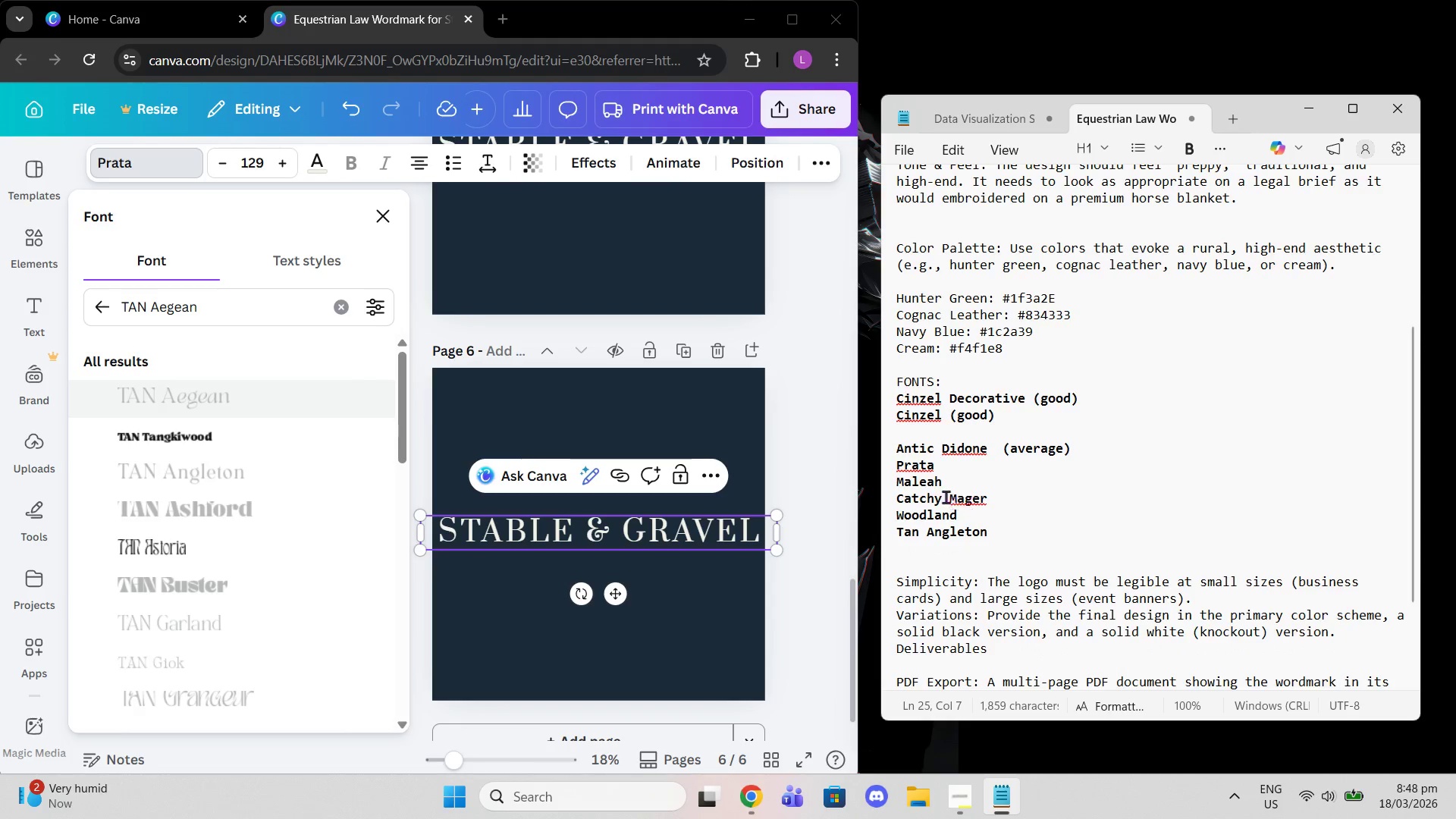 
left_click_drag(start_coordinate=[945, 484], to_coordinate=[894, 477])
 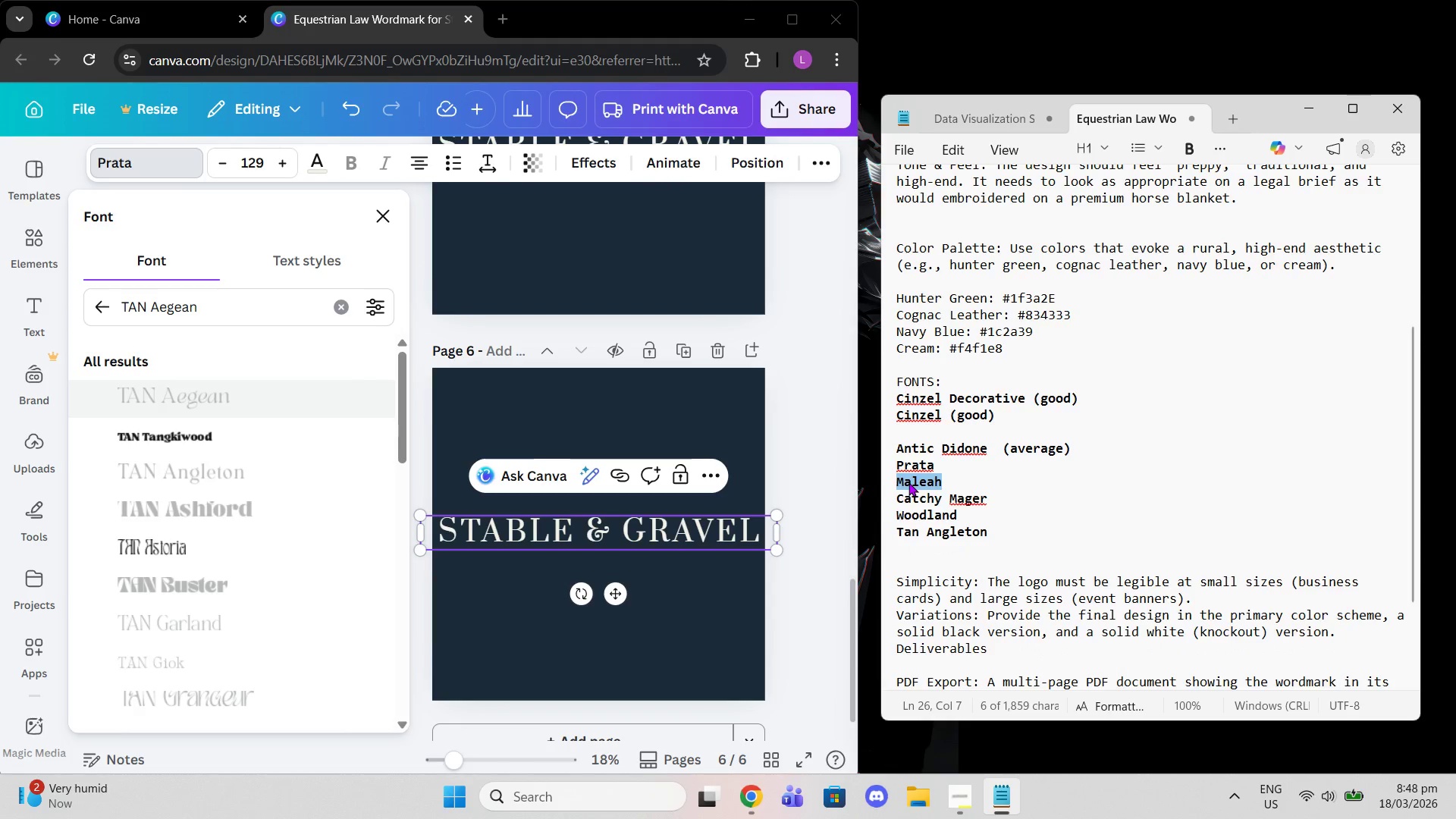 
right_click([908, 482])
 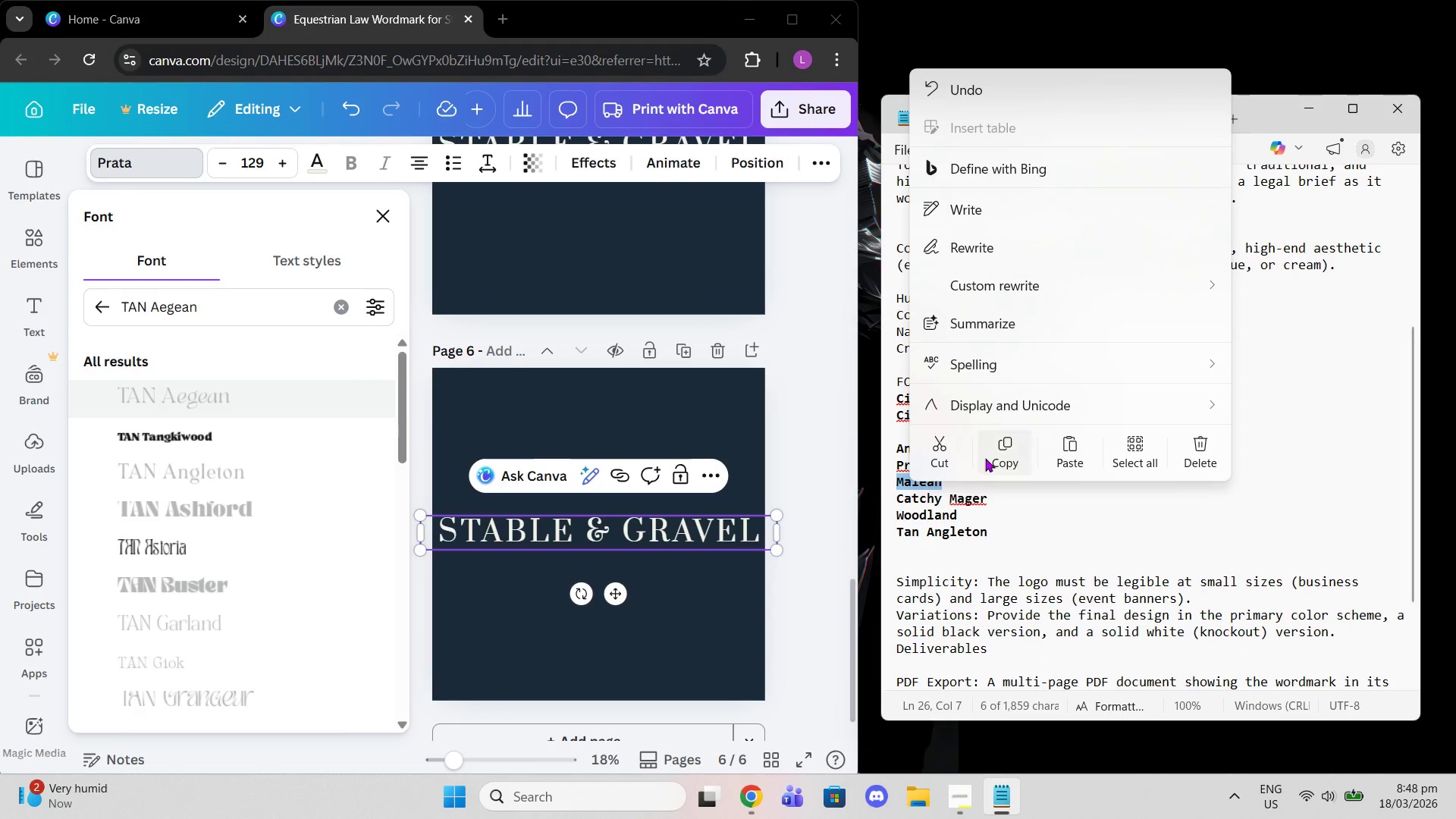 
left_click([985, 458])
 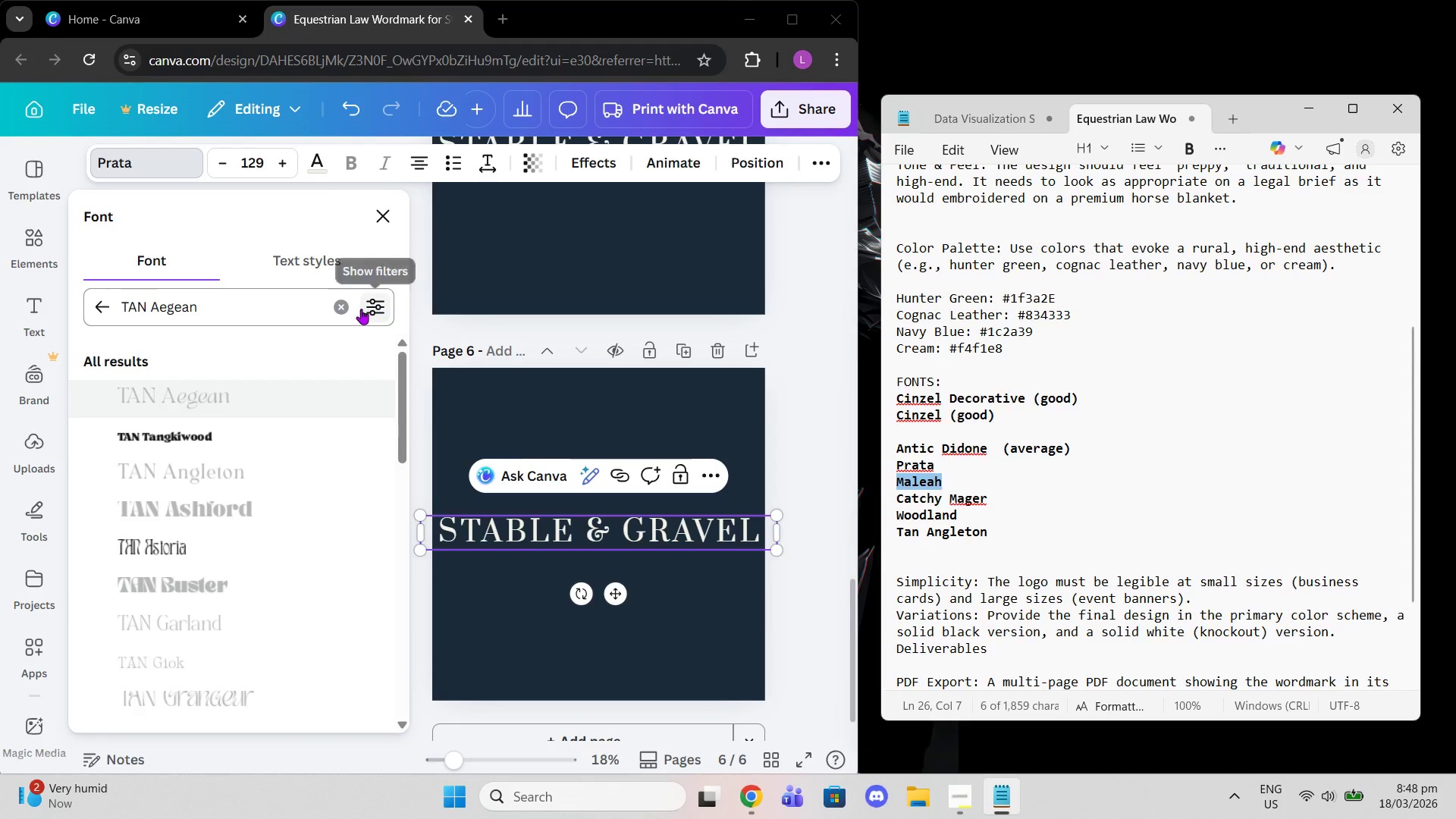 
left_click([340, 306])
 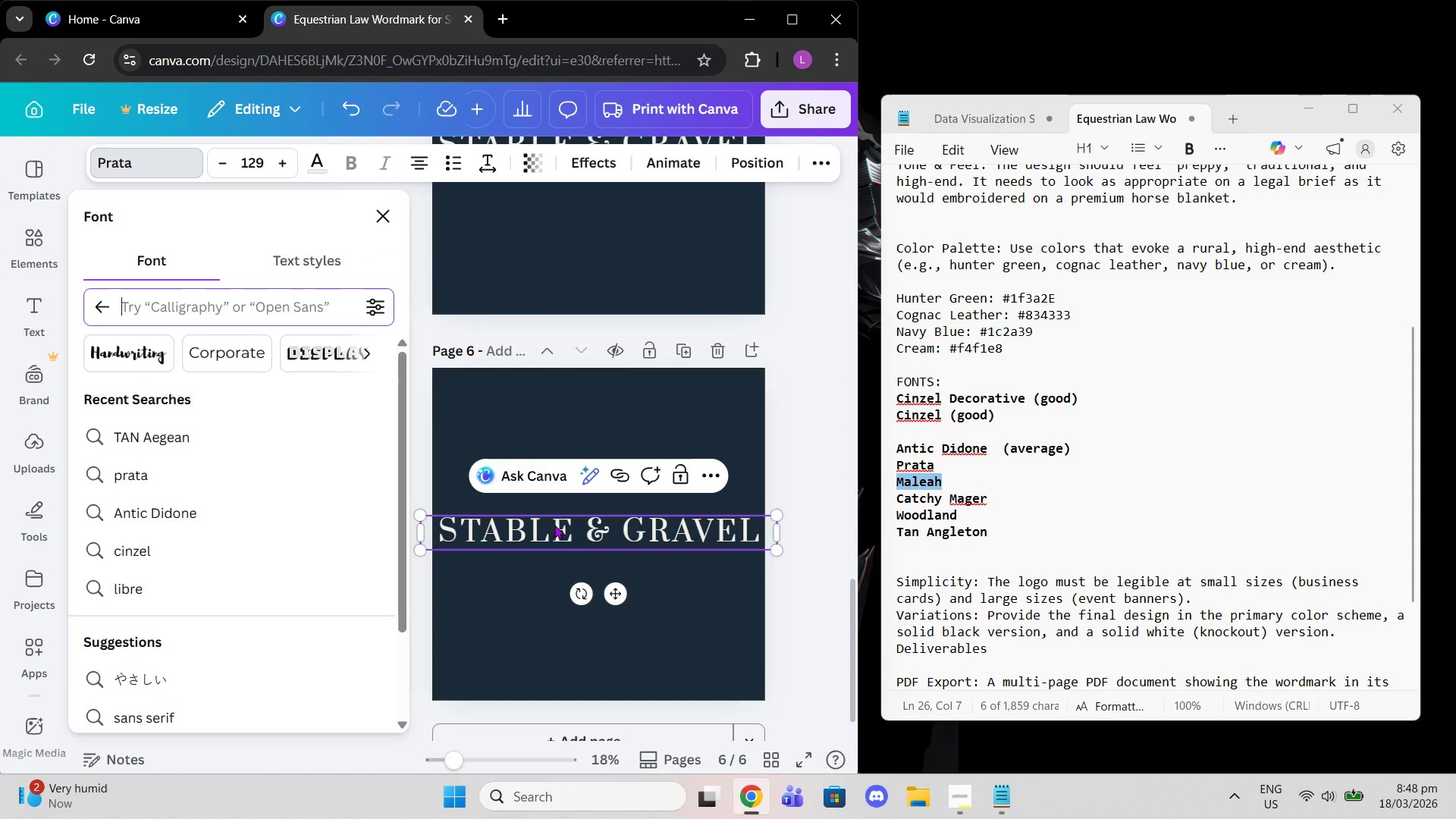 
key(Control+Shift+ShiftLeft)
 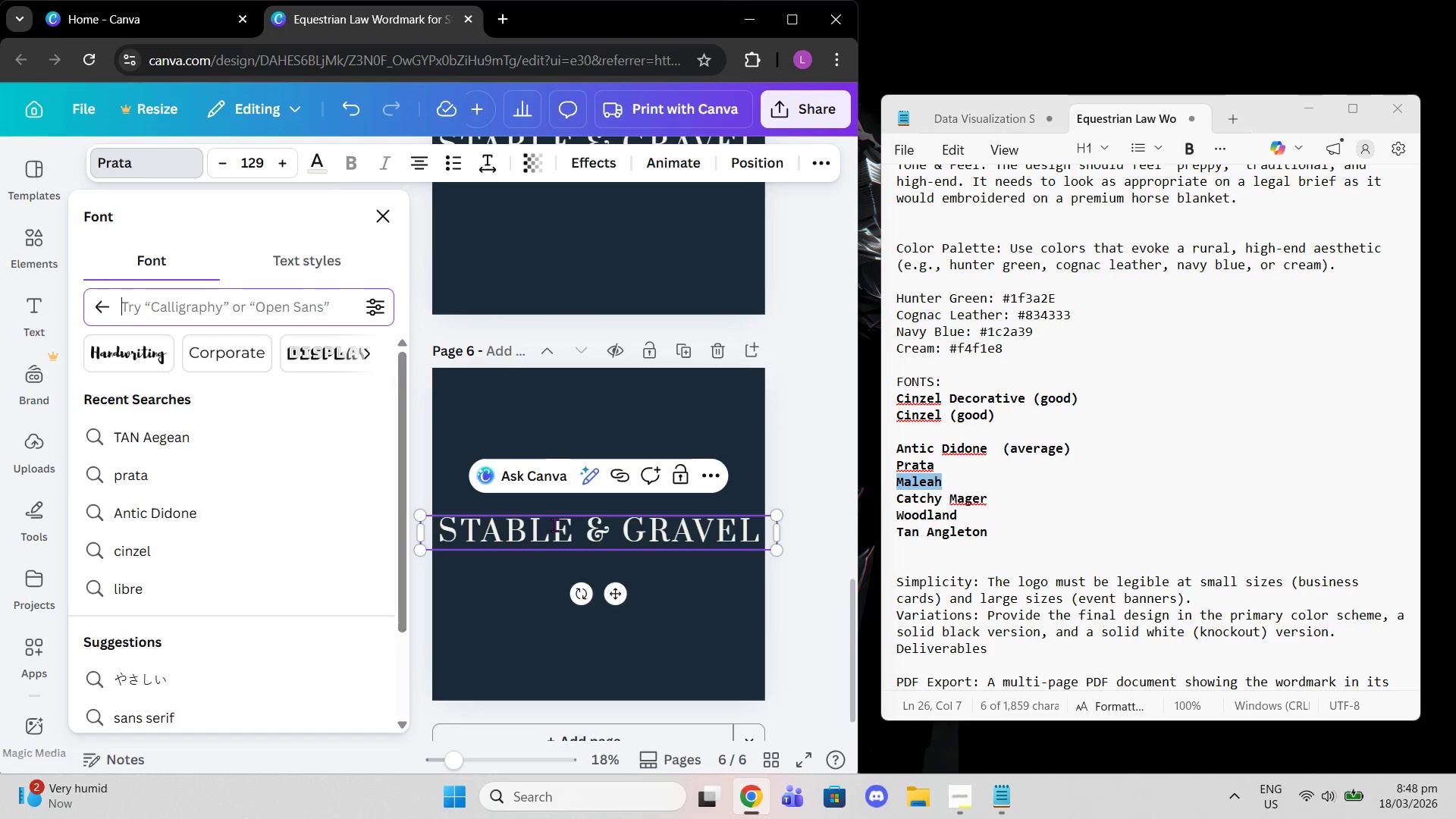 
key(Control+Shift+V)
 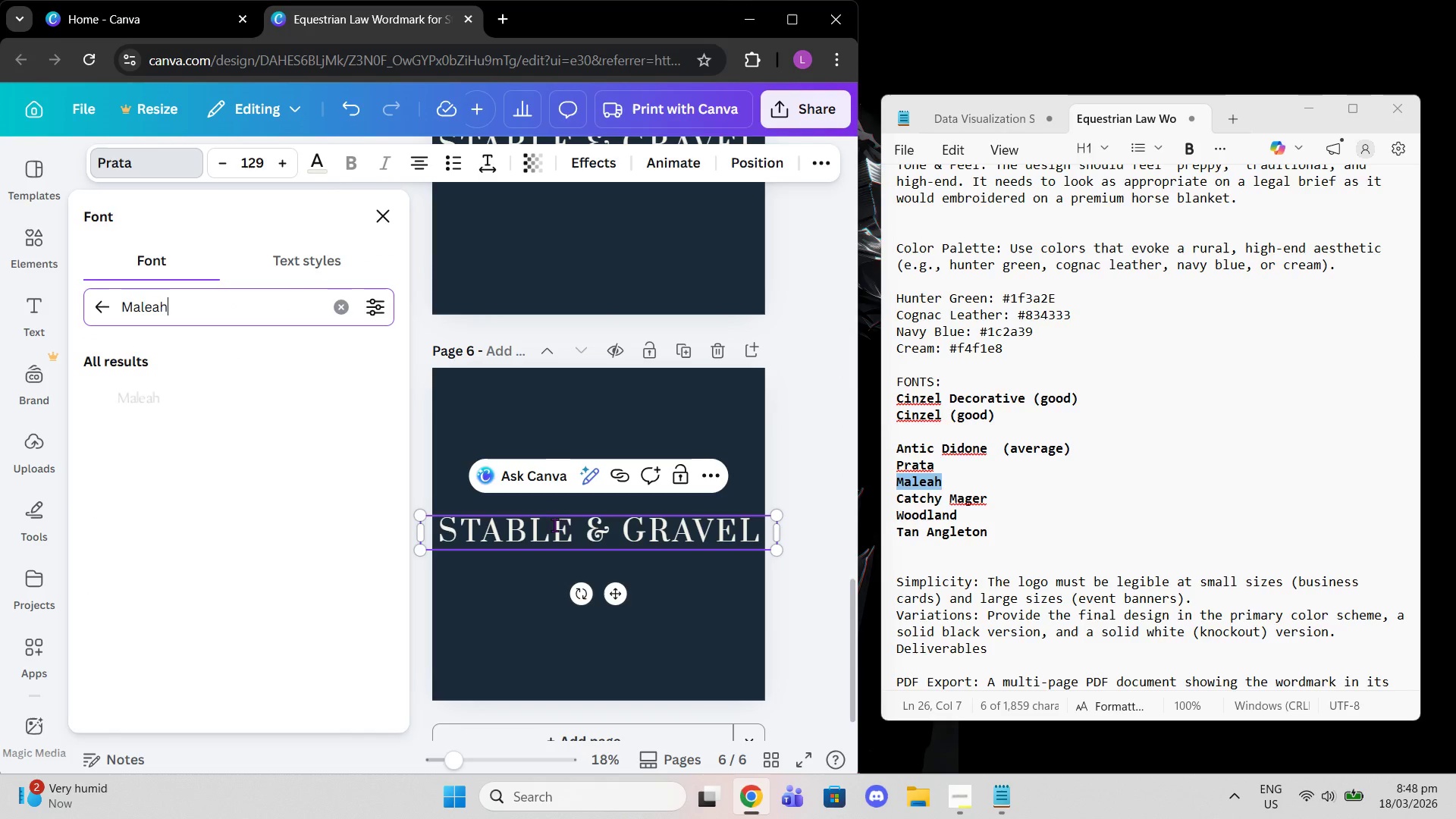 
key(Backspace)
 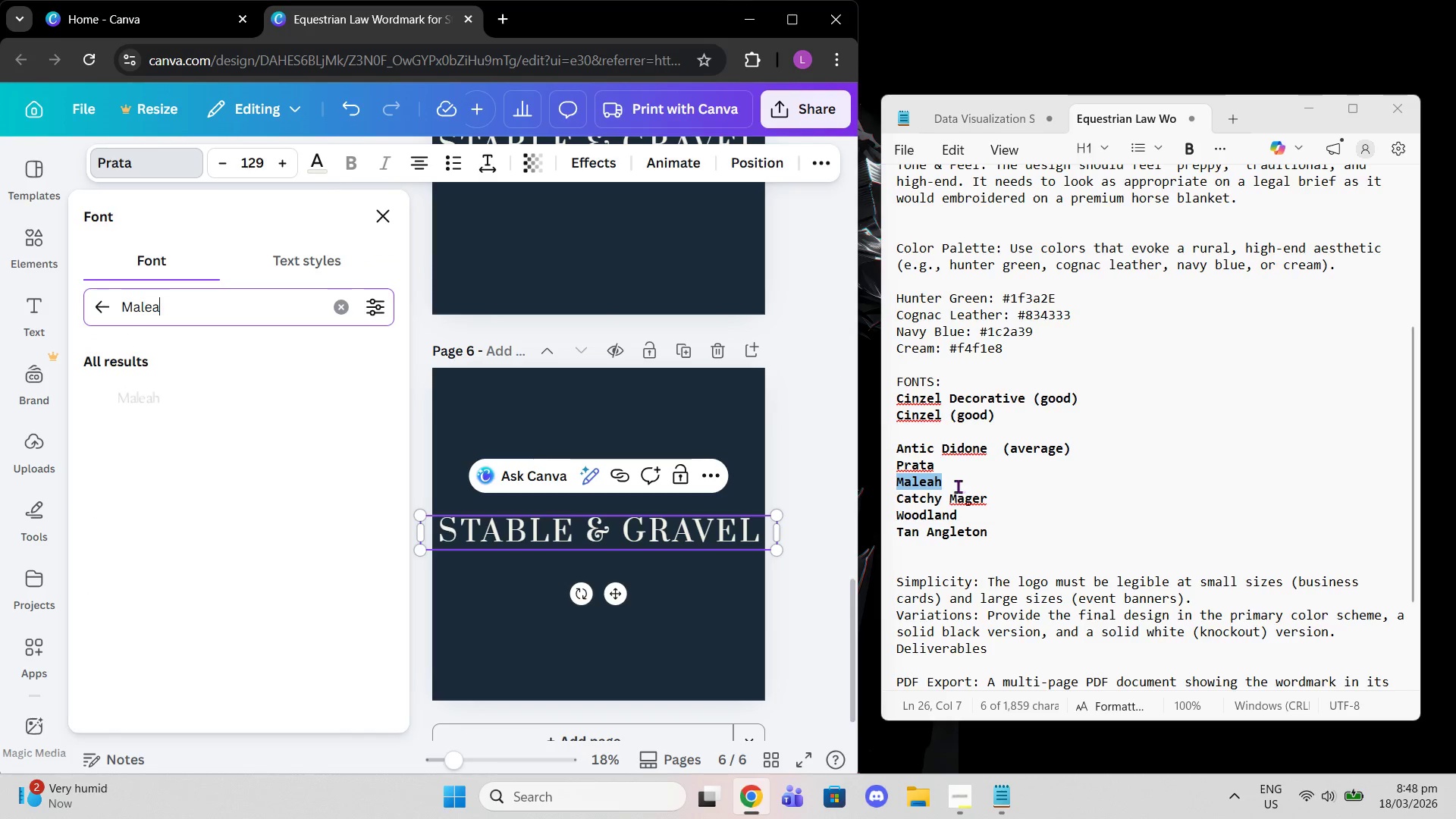 
left_click_drag(start_coordinate=[945, 483], to_coordinate=[877, 485])
 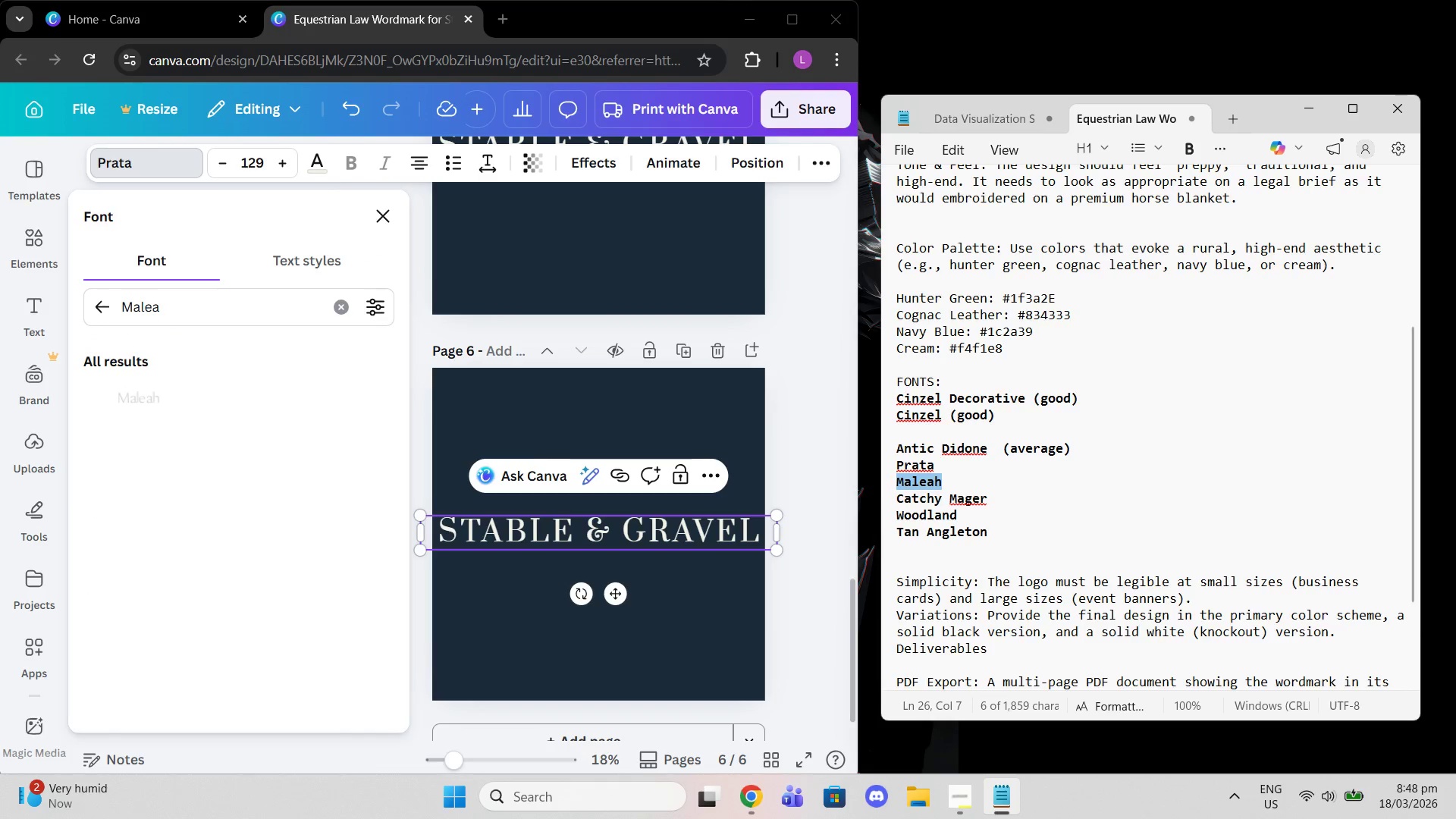 
key(Backspace)
 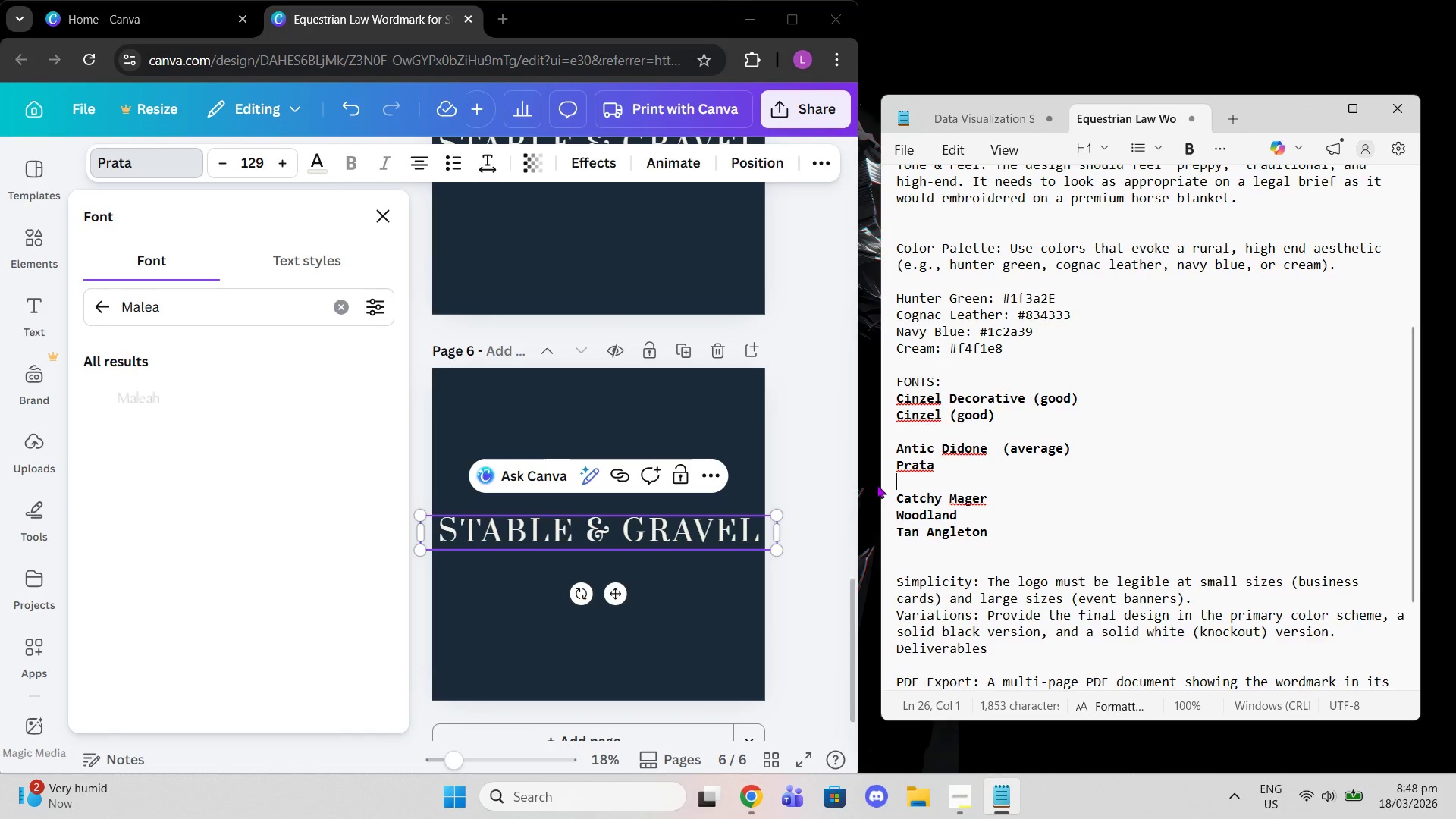 
key(Backspace)
 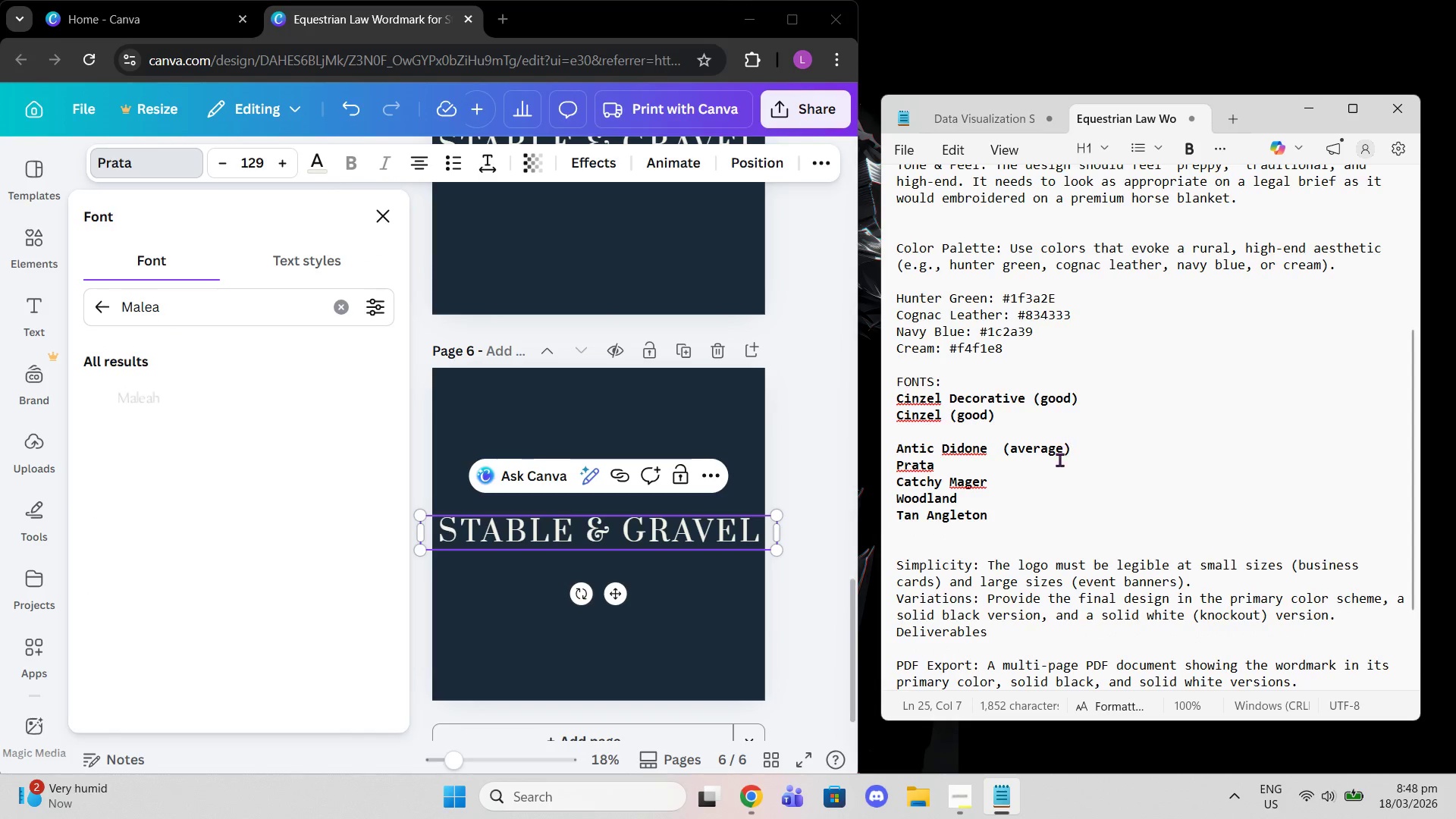 
left_click_drag(start_coordinate=[1017, 482], to_coordinate=[881, 482])
 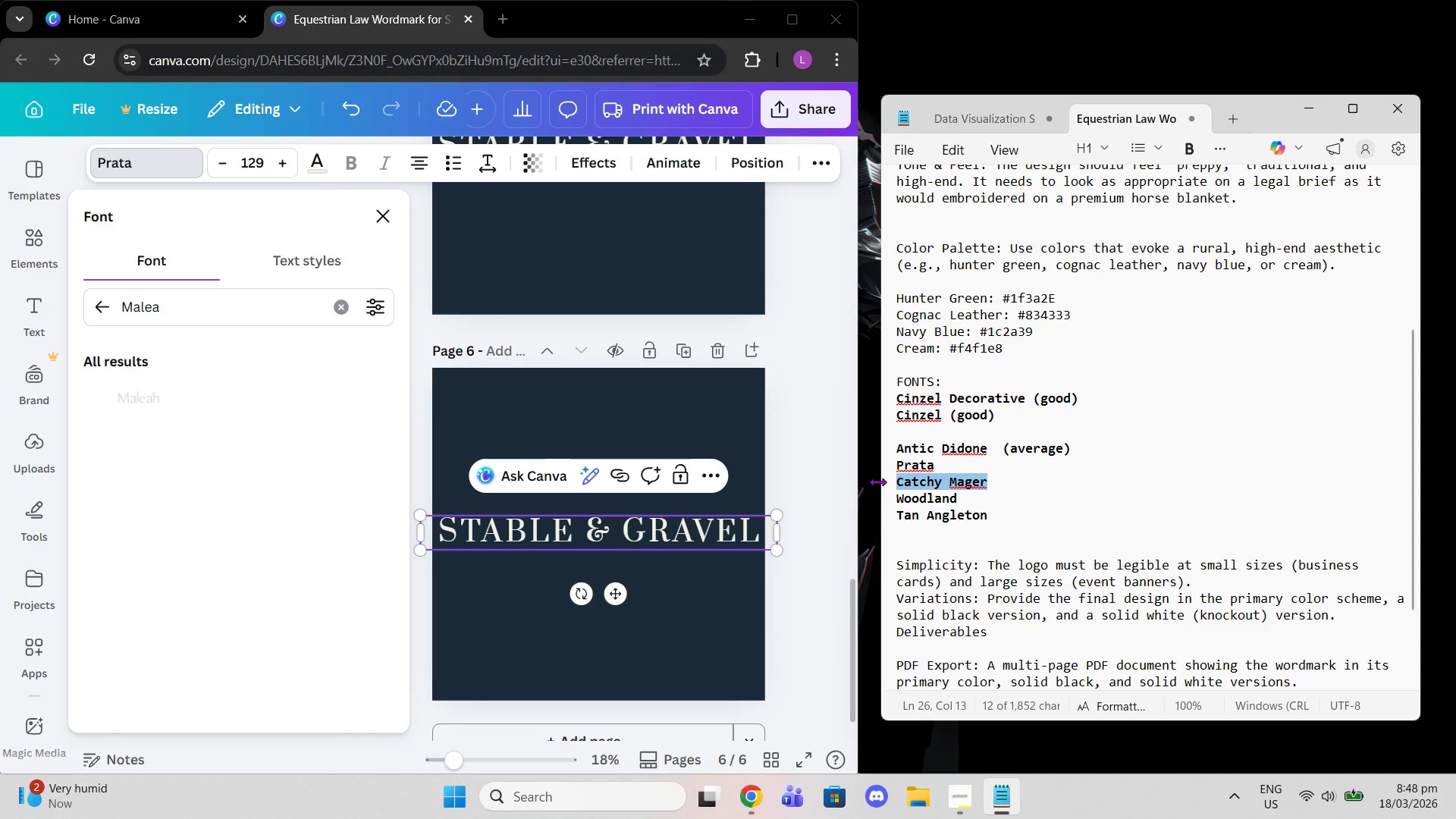 
key(Control+ControlLeft)
 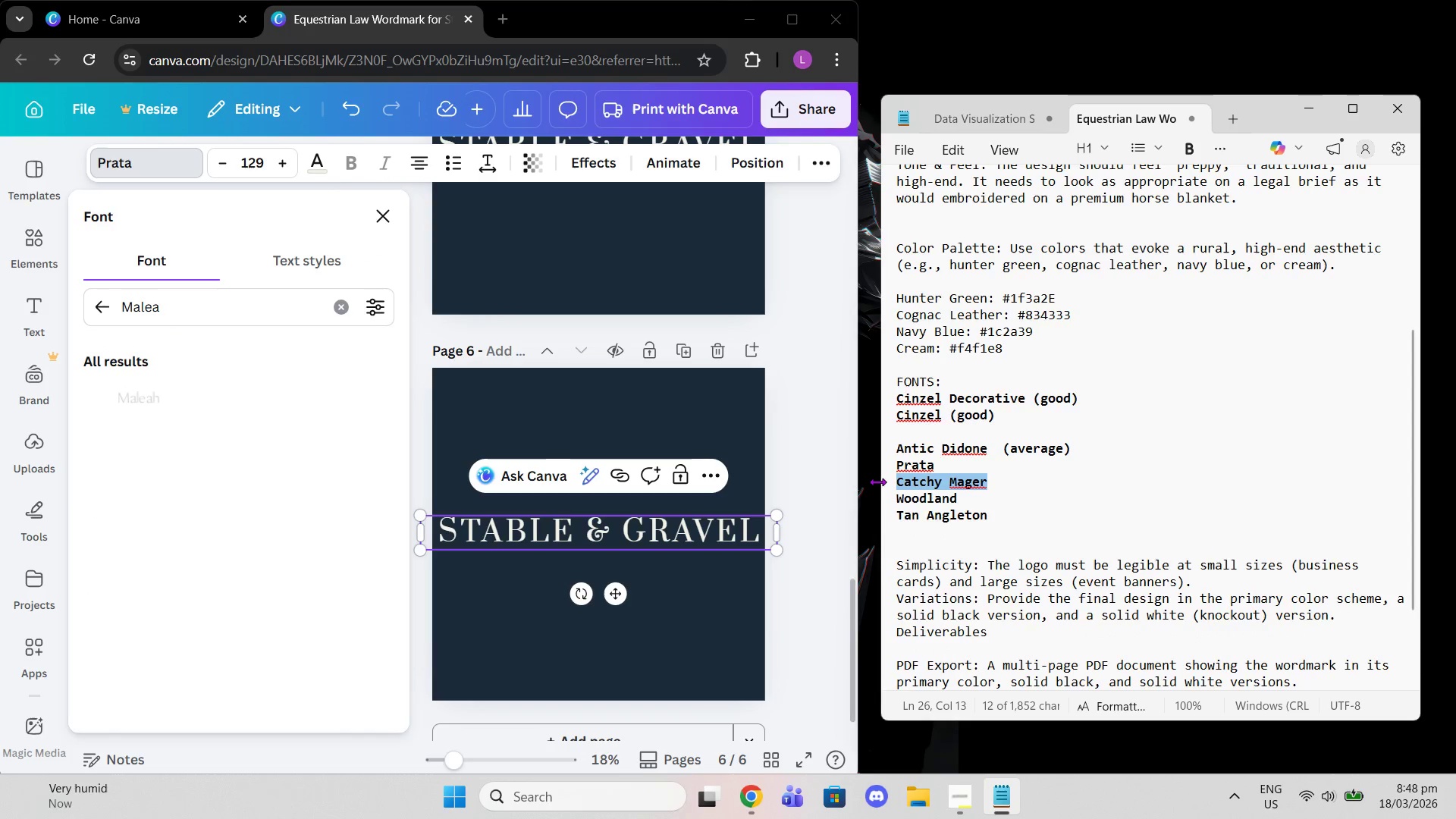 
key(Control+C)
 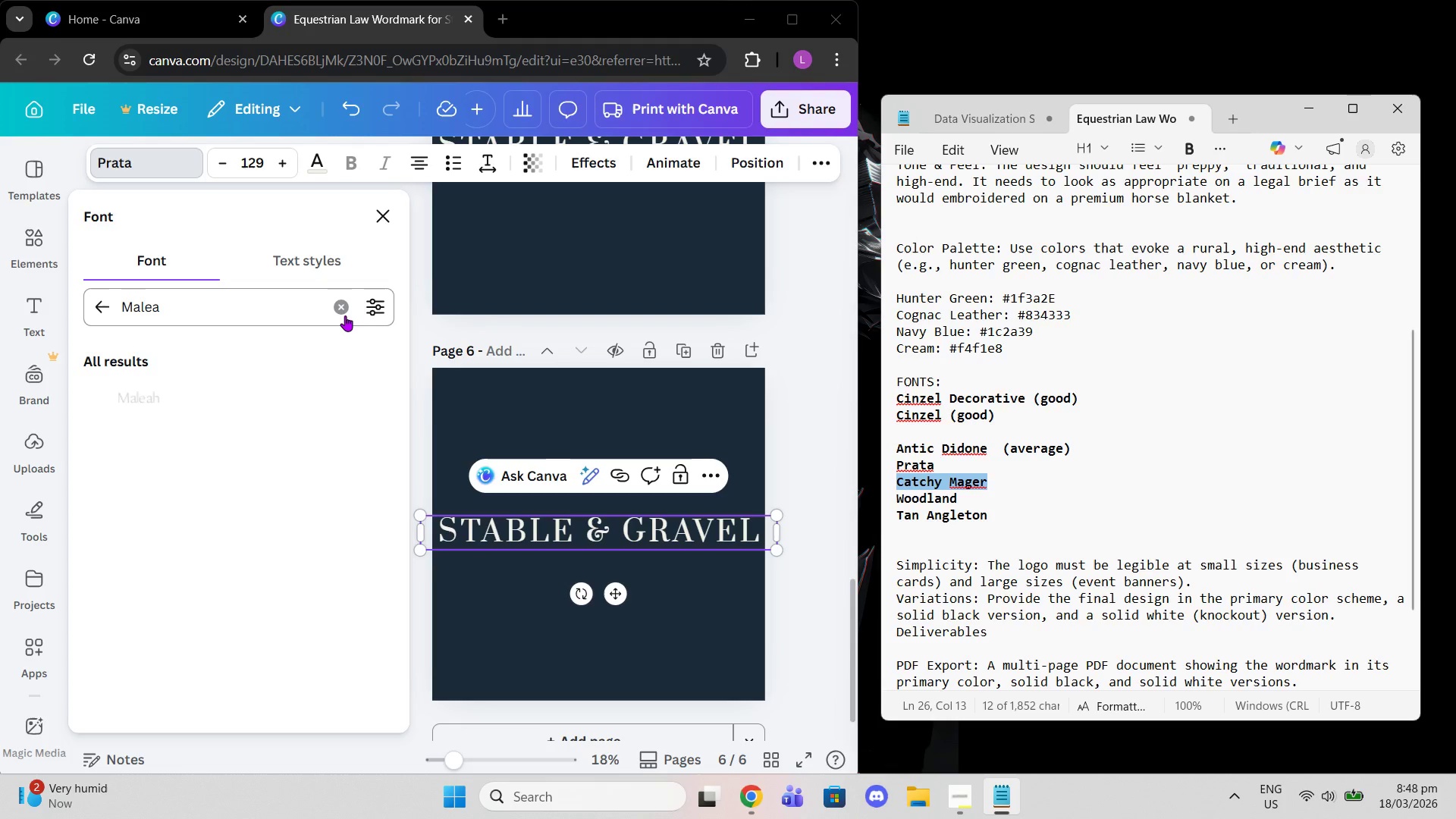 
left_click([340, 312])
 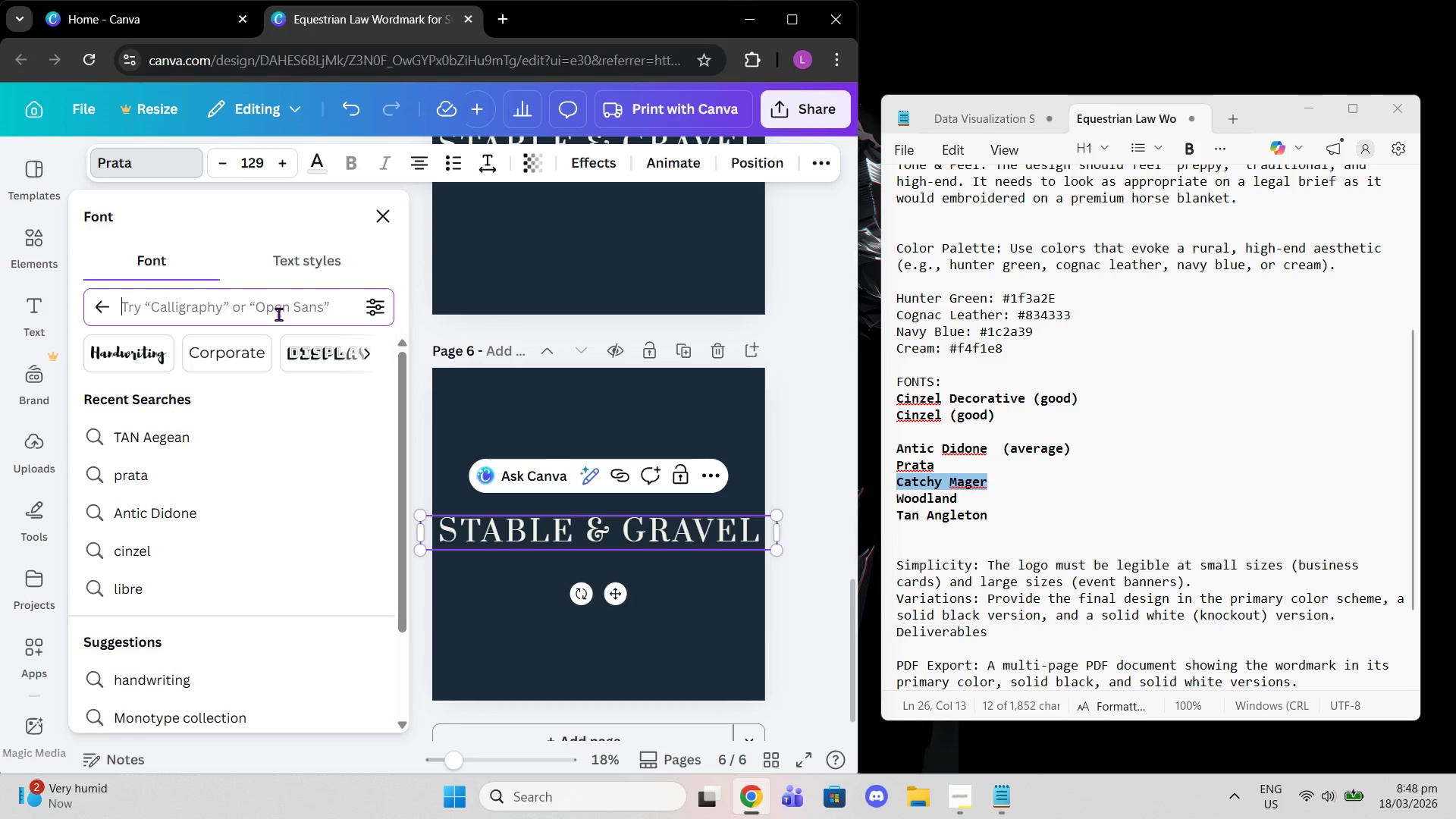 
left_click([278, 314])
 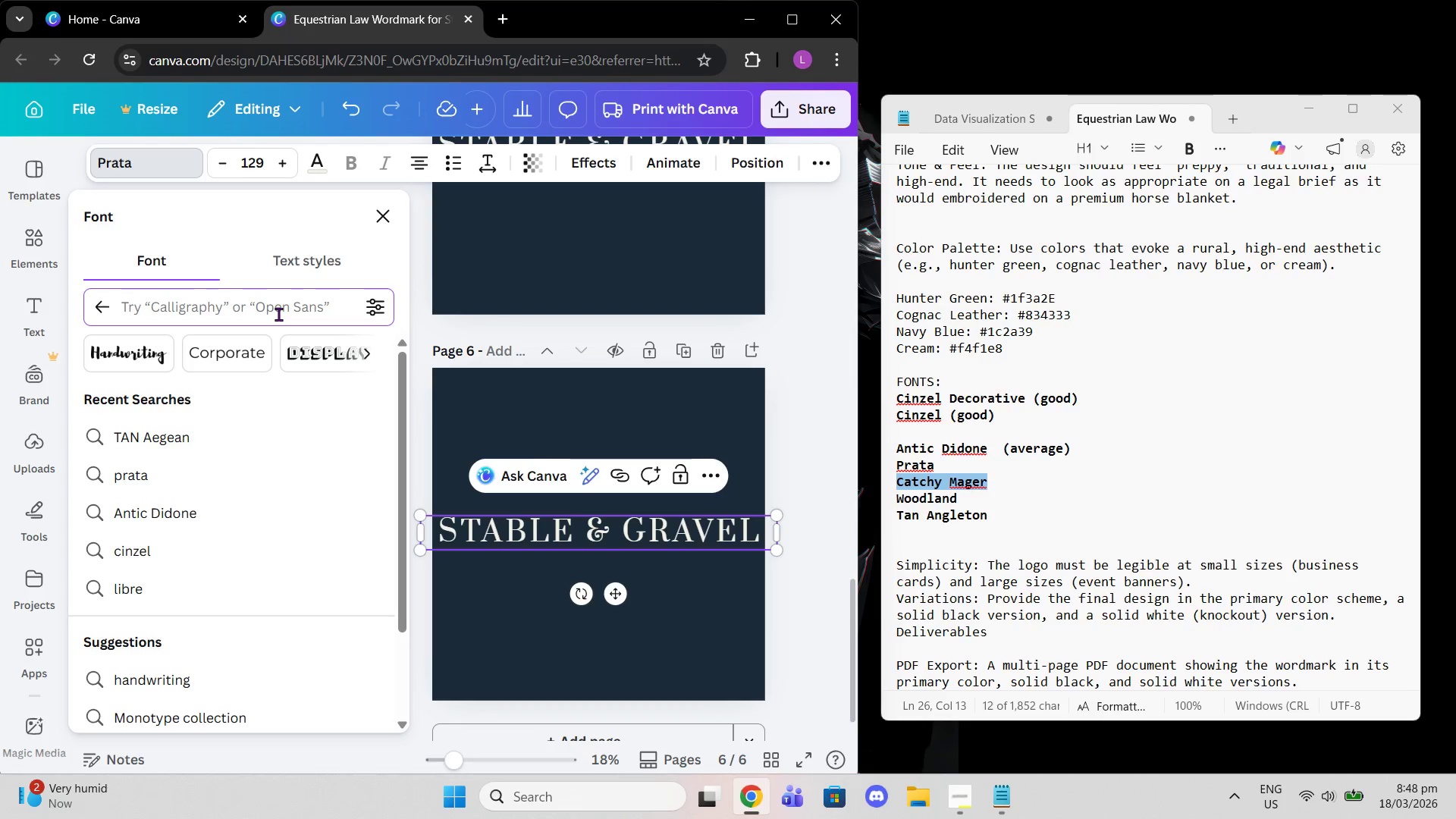 
key(Control+V)
 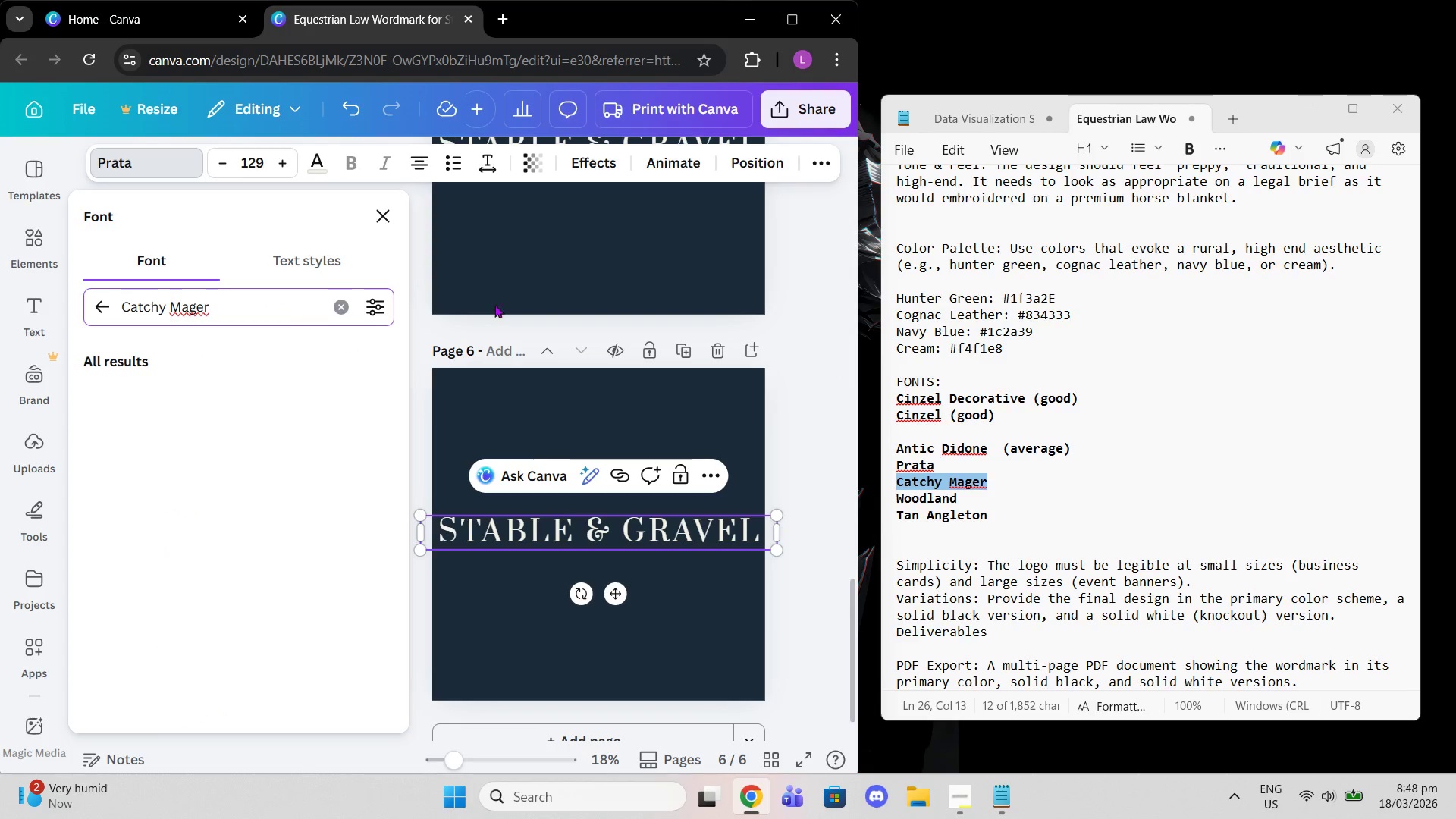 
scroll: coordinate [519, 303], scroll_direction: up, amount: 3.0
 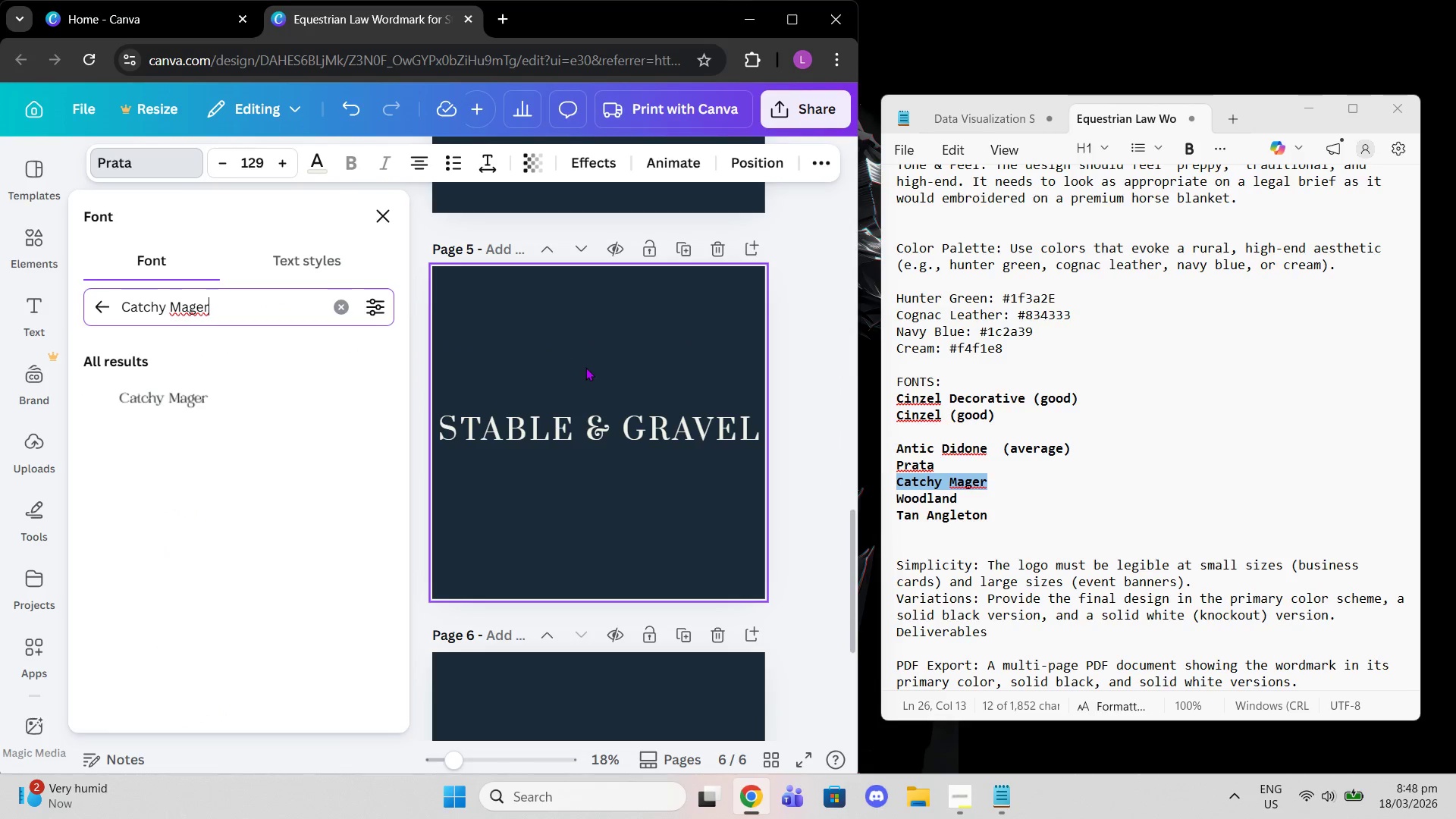 
scroll: coordinate [597, 360], scroll_direction: down, amount: 4.0
 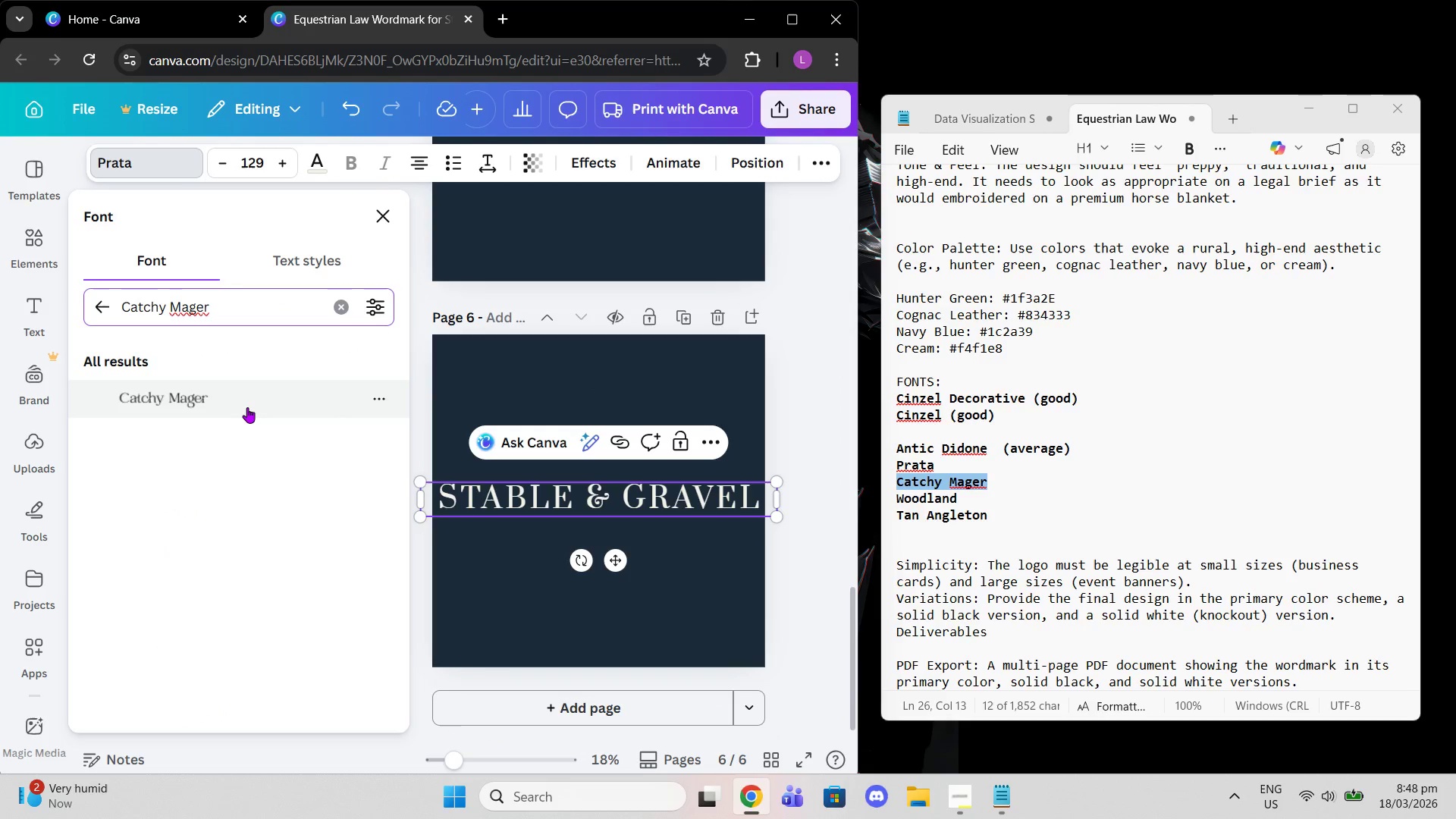 
left_click([244, 406])
 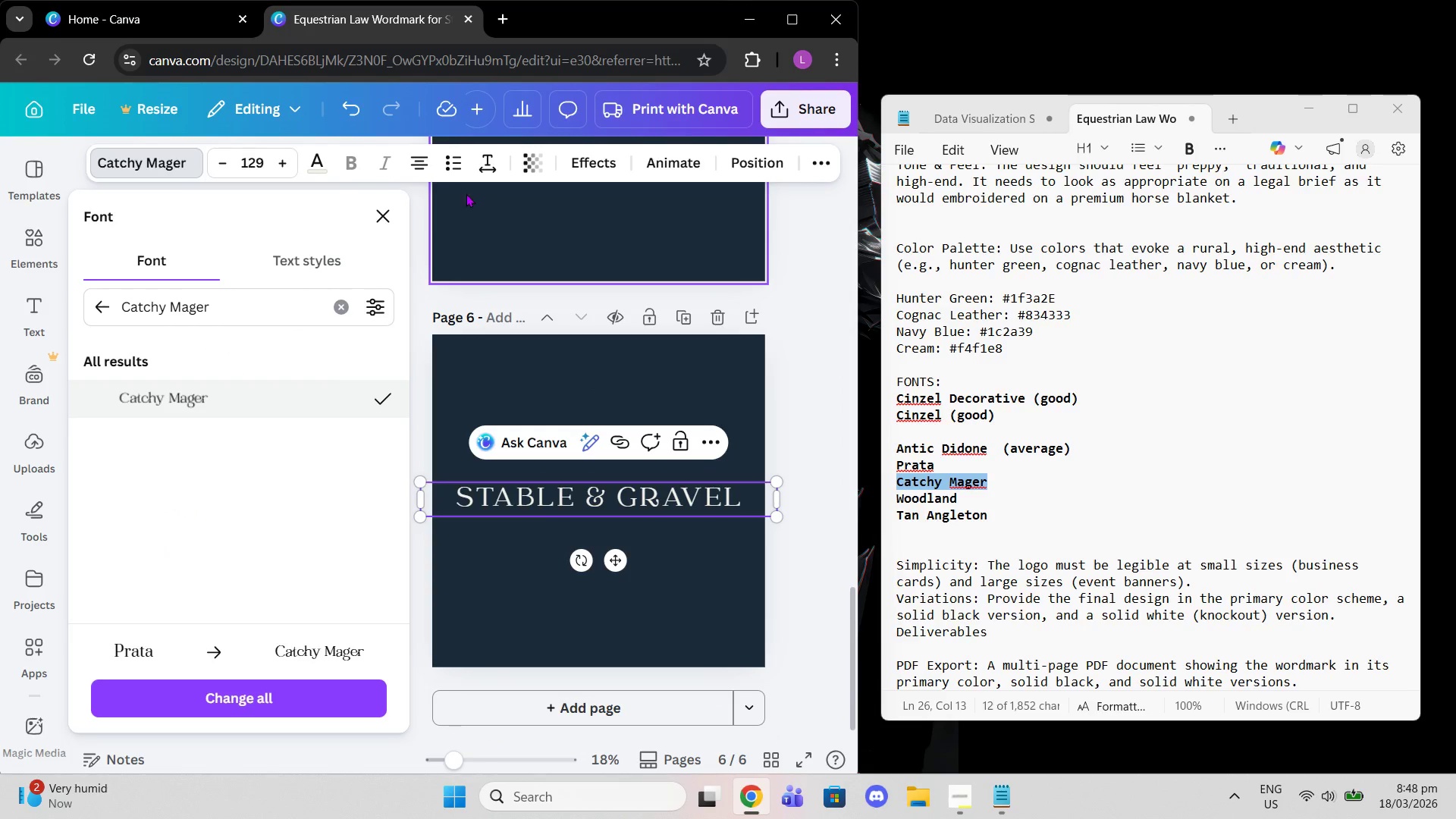 
left_click([819, 160])
 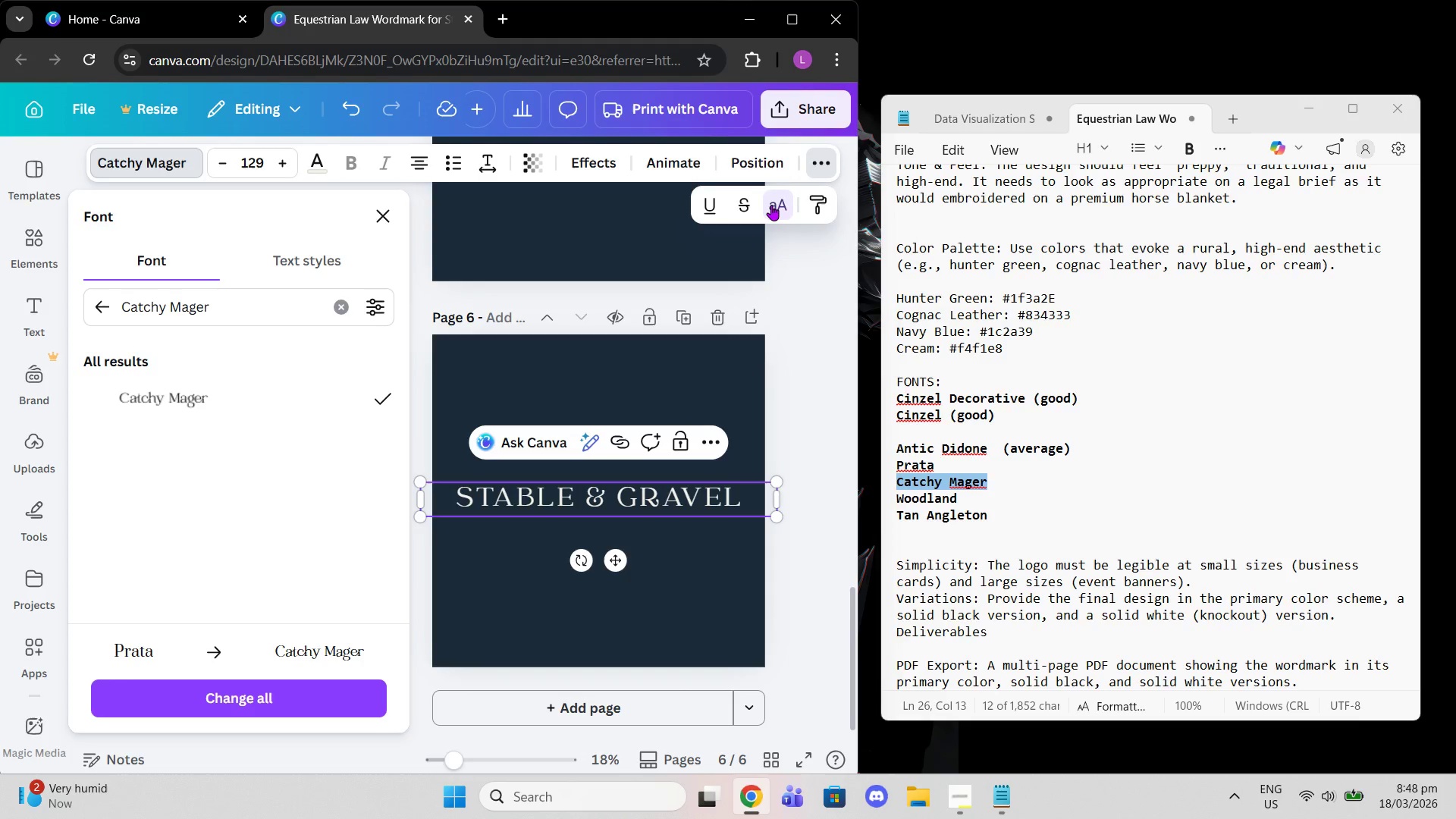 
left_click([809, 369])
 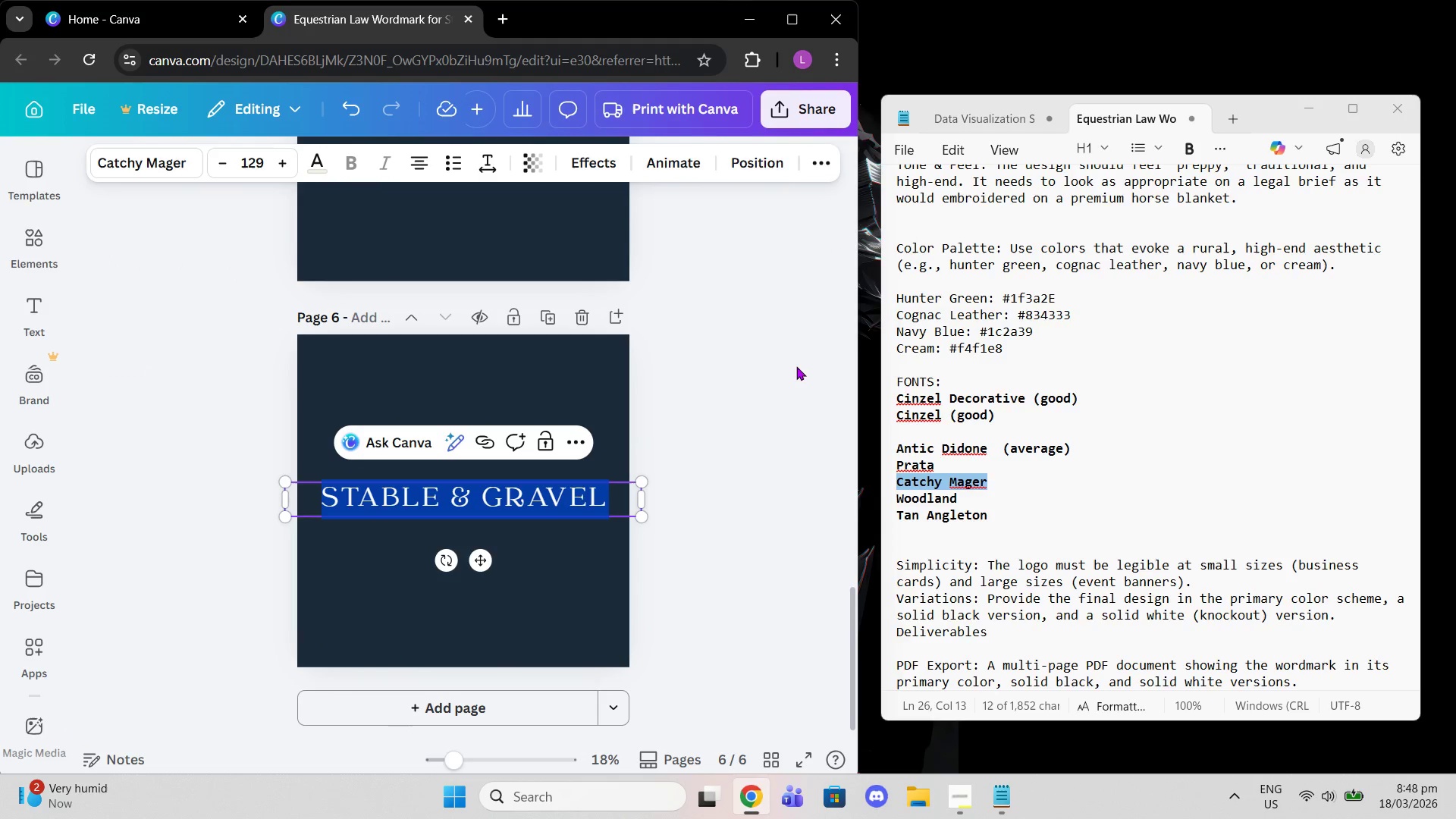 
scroll: coordinate [664, 344], scroll_direction: down, amount: 1.0
 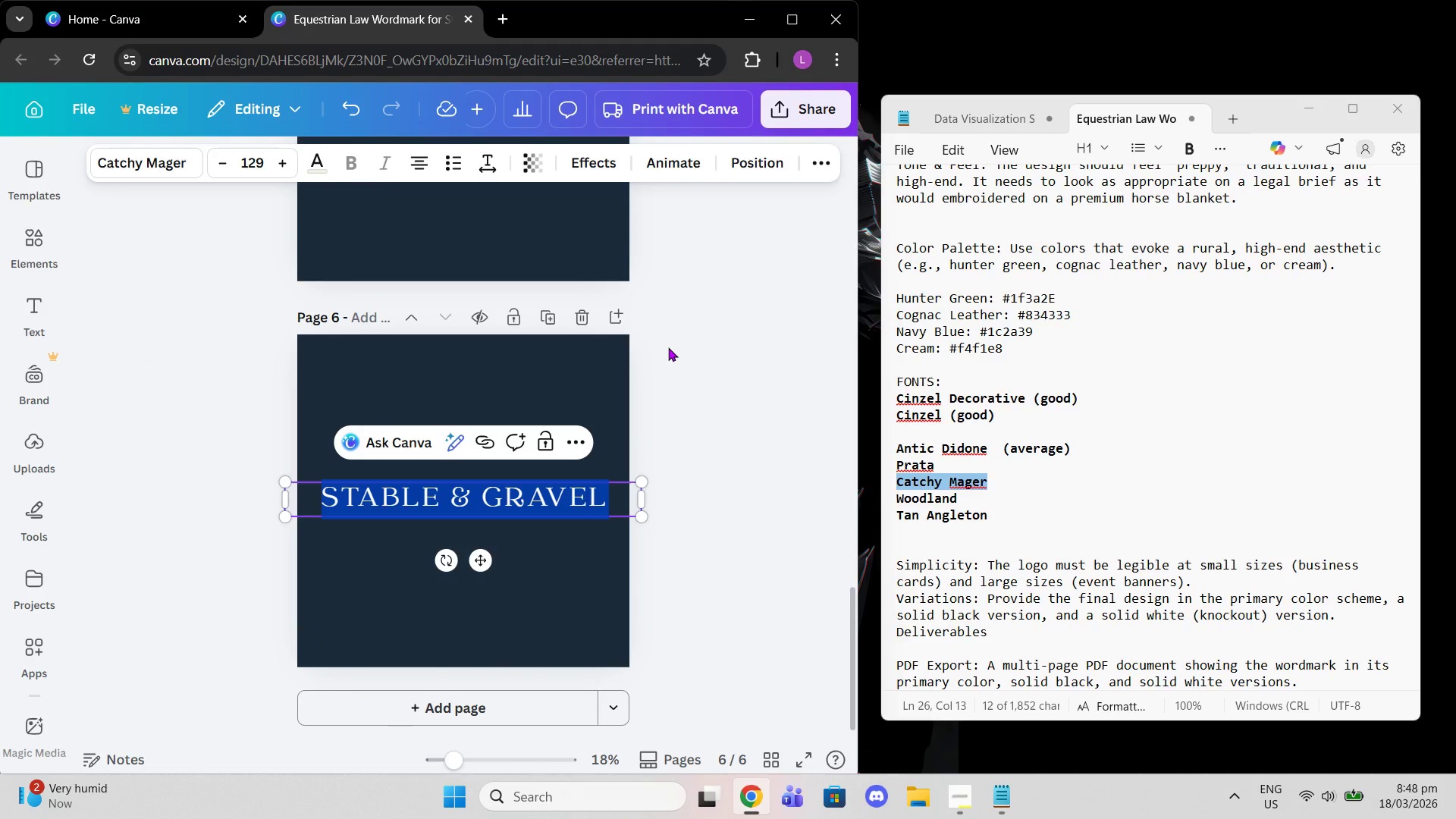 
wait(8.43)
 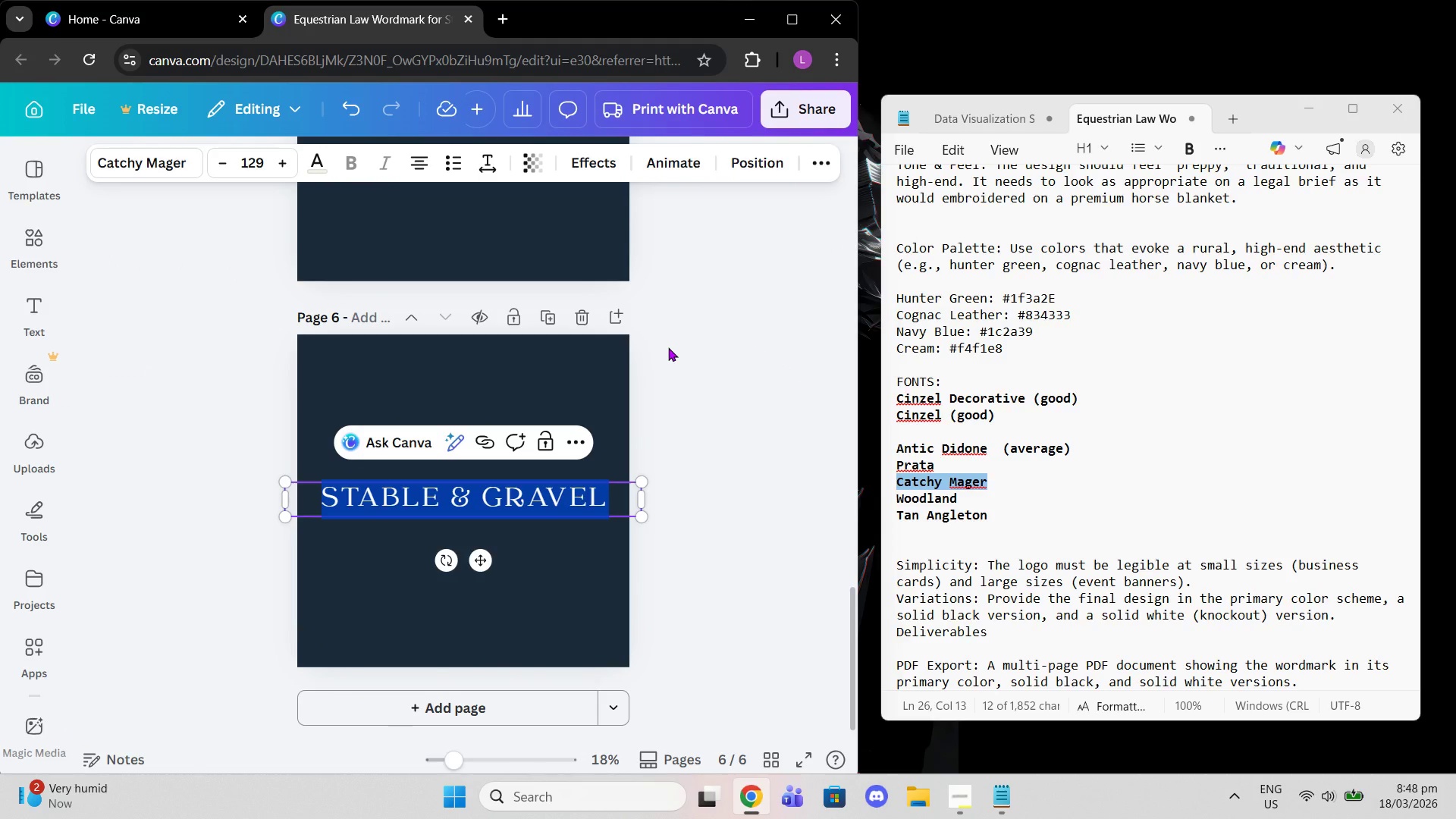 
scroll: coordinate [893, 570], scroll_direction: down, amount: 1.0
 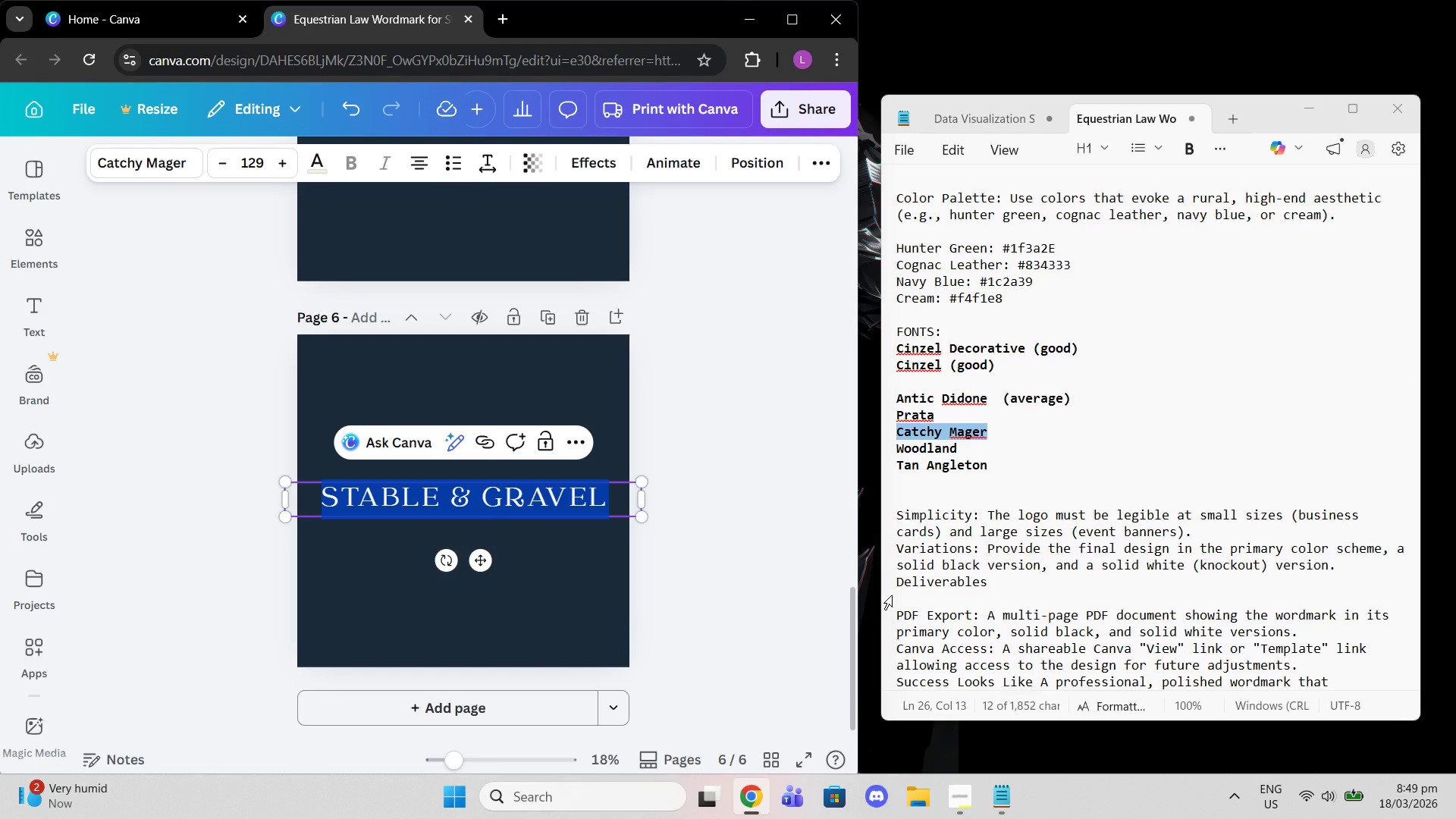 
wait(12.82)
 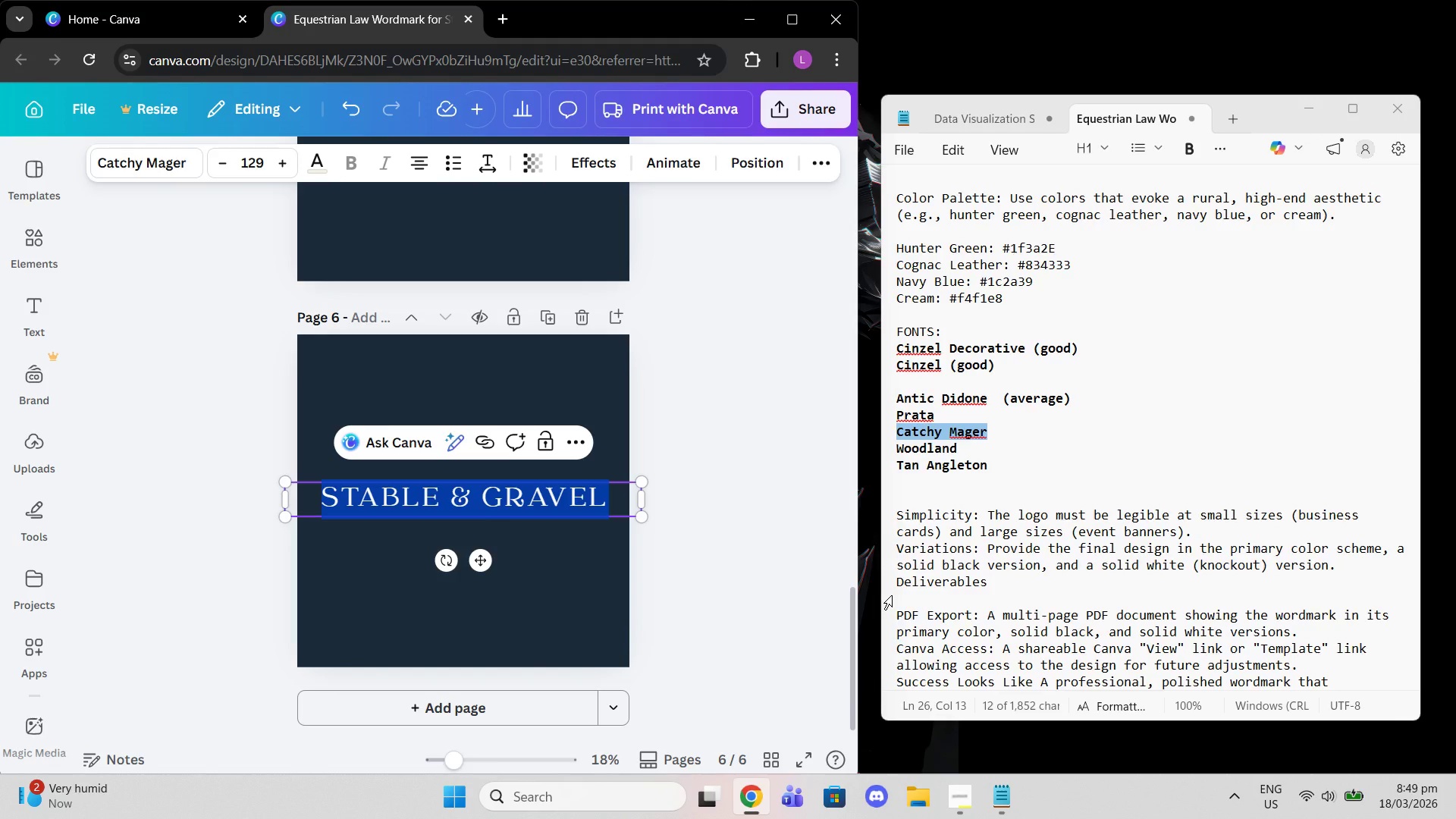 
left_click([1003, 468])
 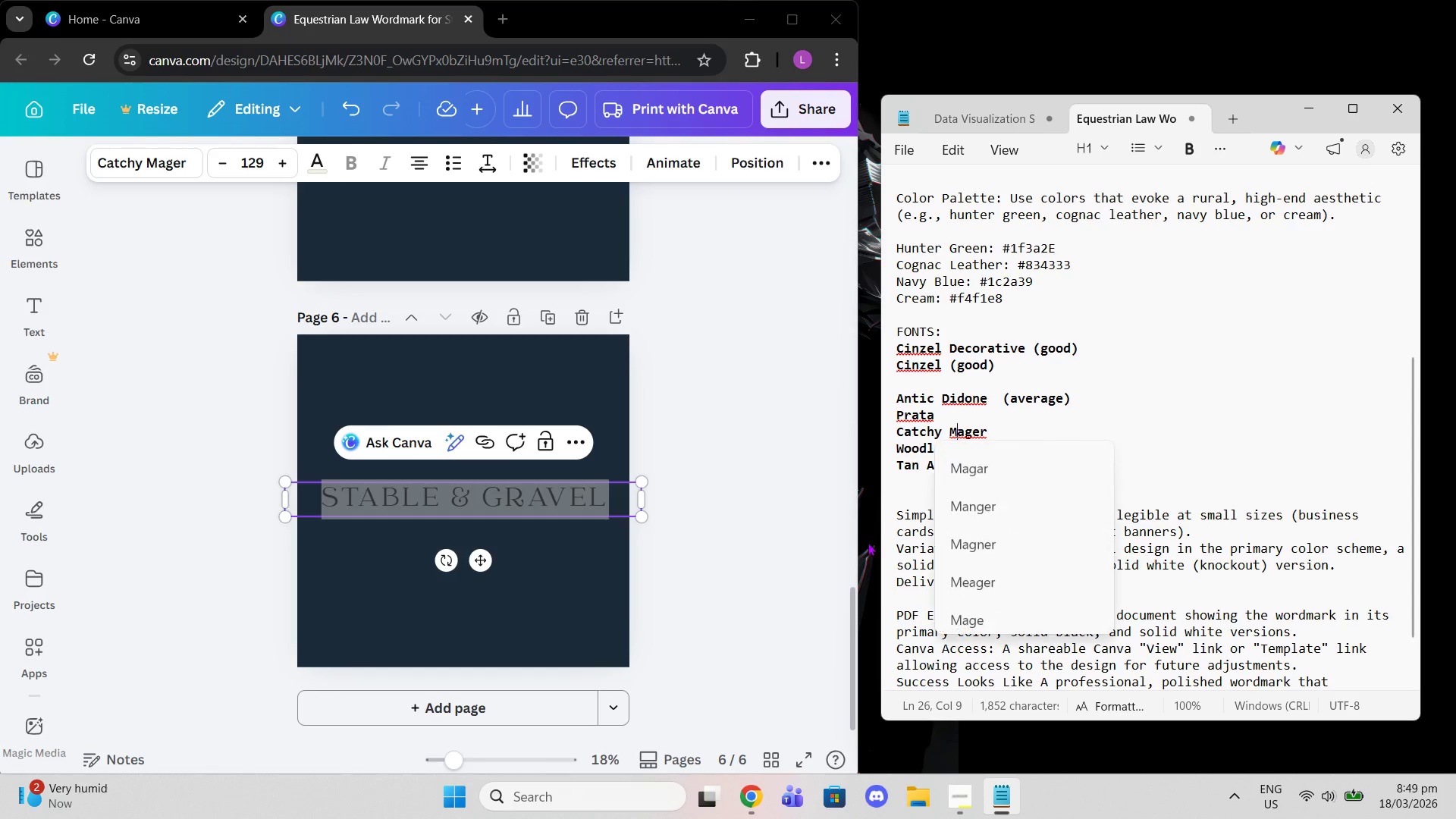 
left_click([754, 551])
 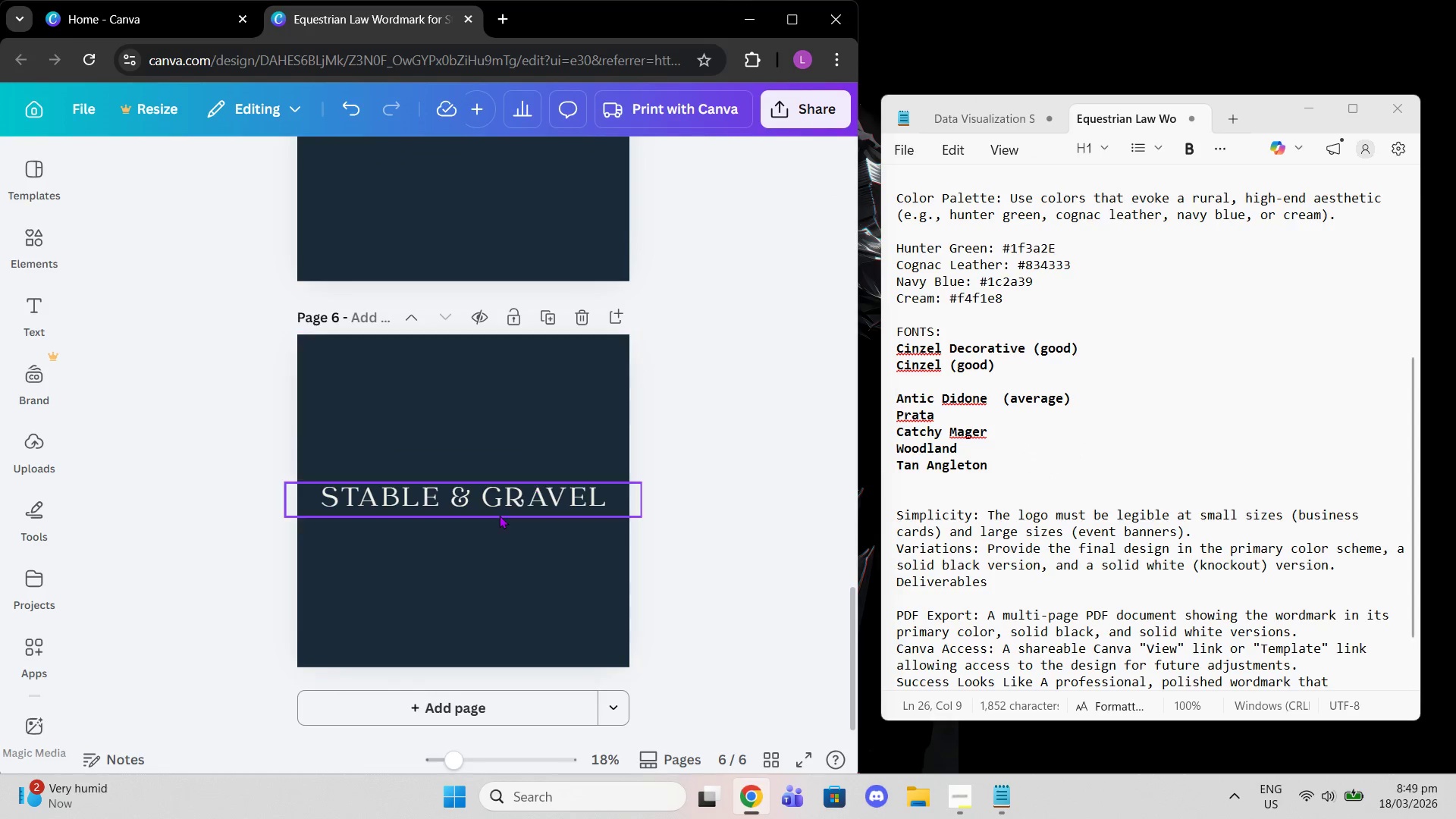 
left_click([499, 517])
 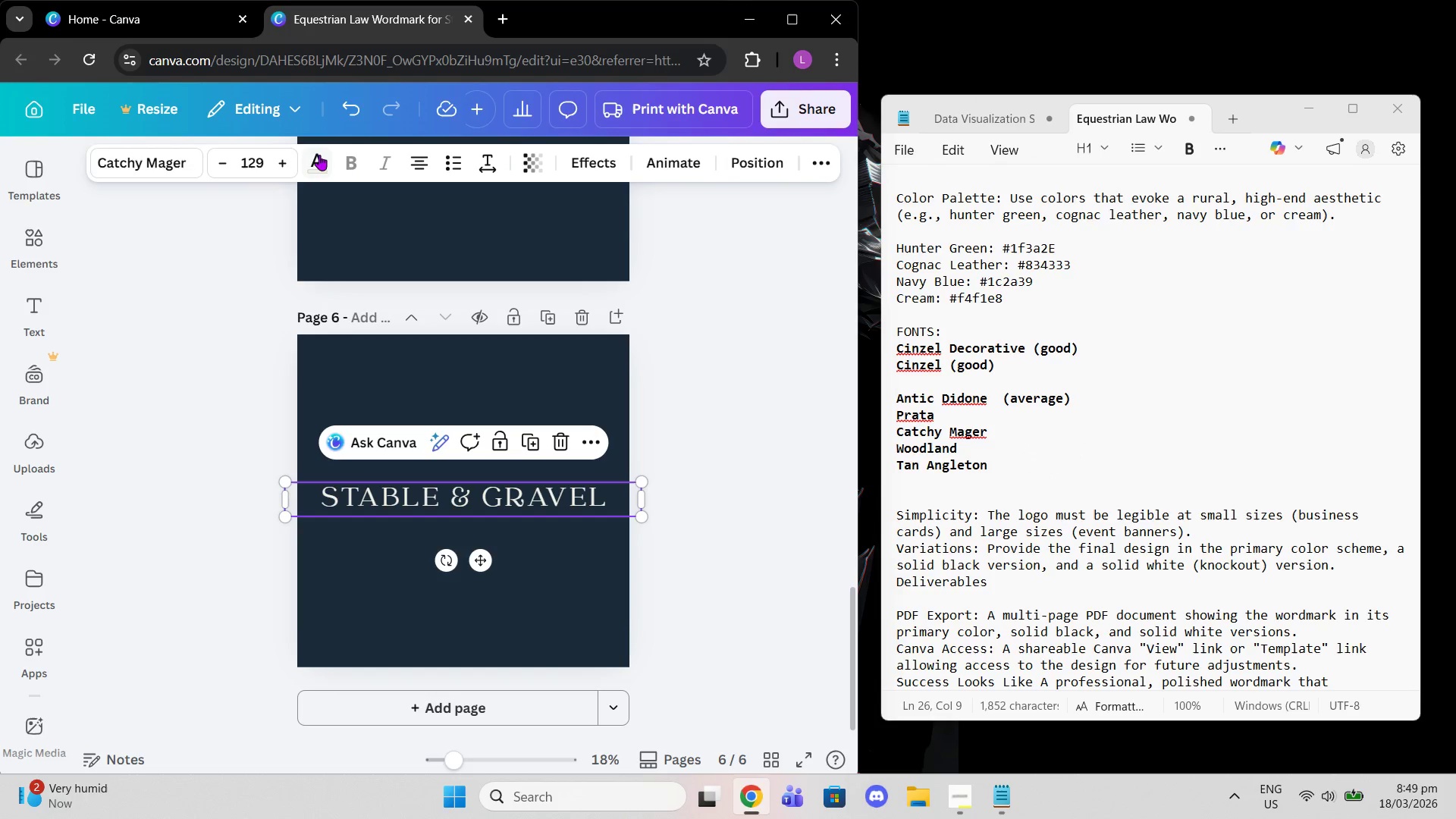 
left_click([347, 162])
 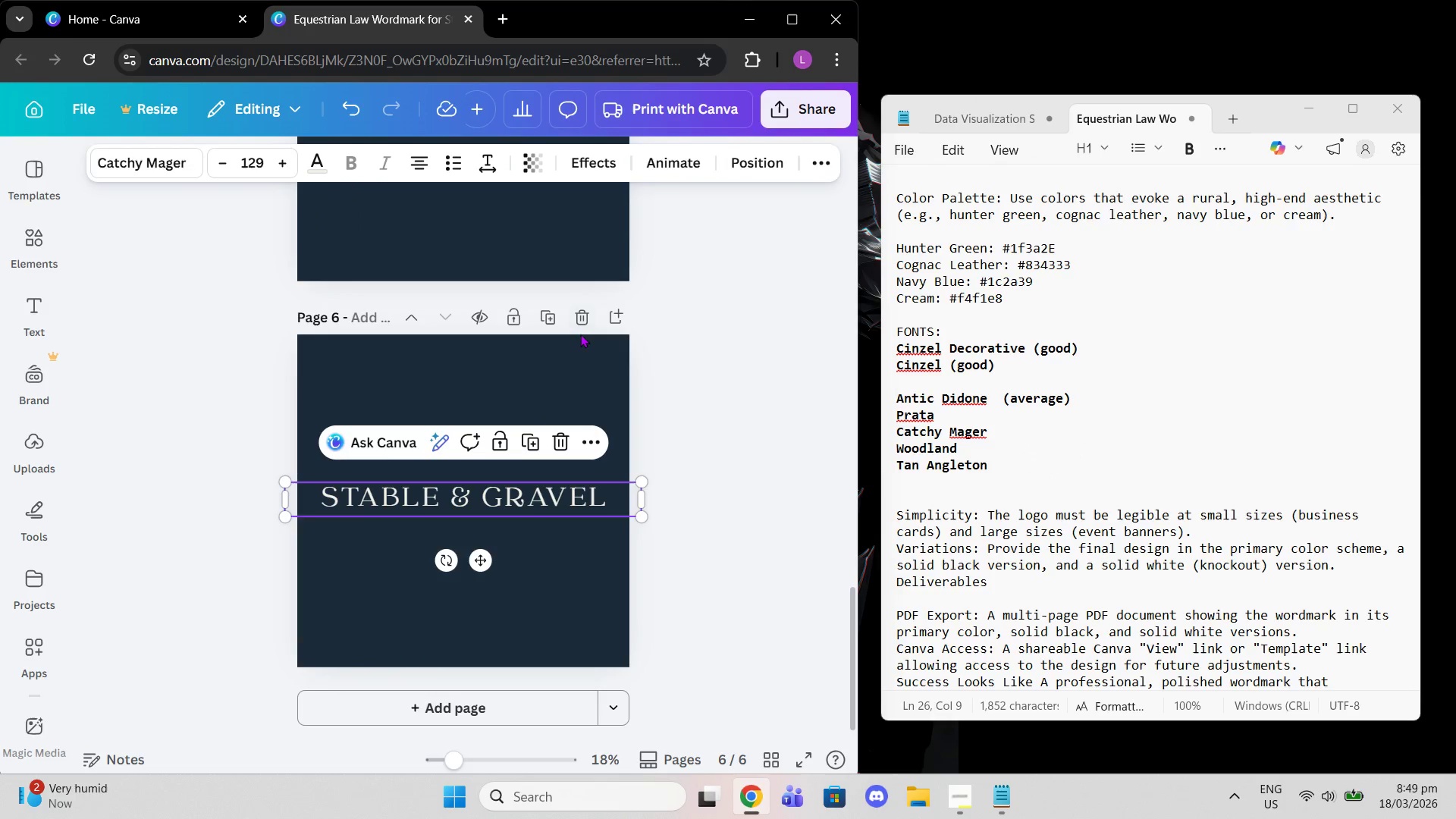 
left_click([552, 318])
 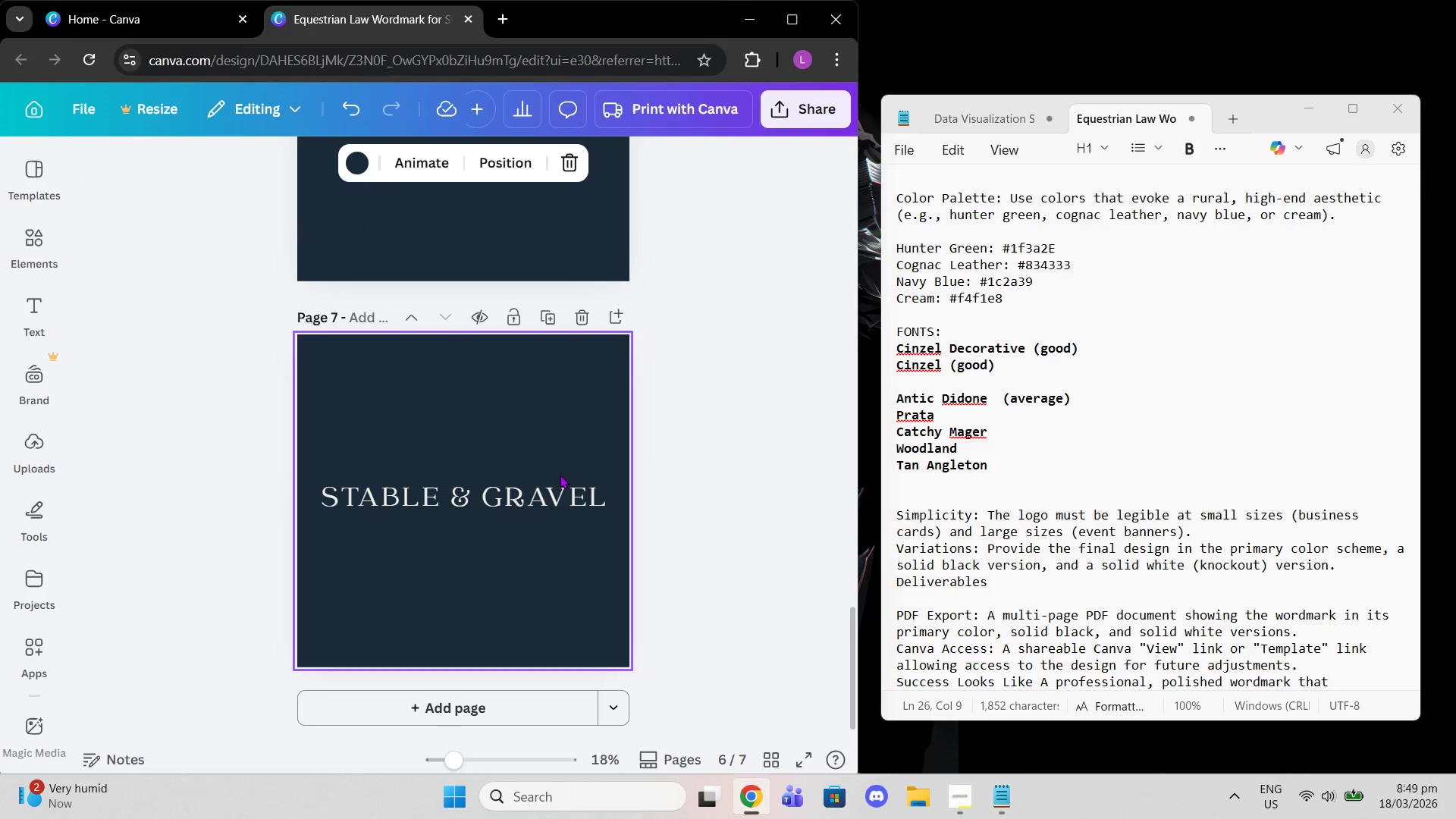 
left_click([529, 499])
 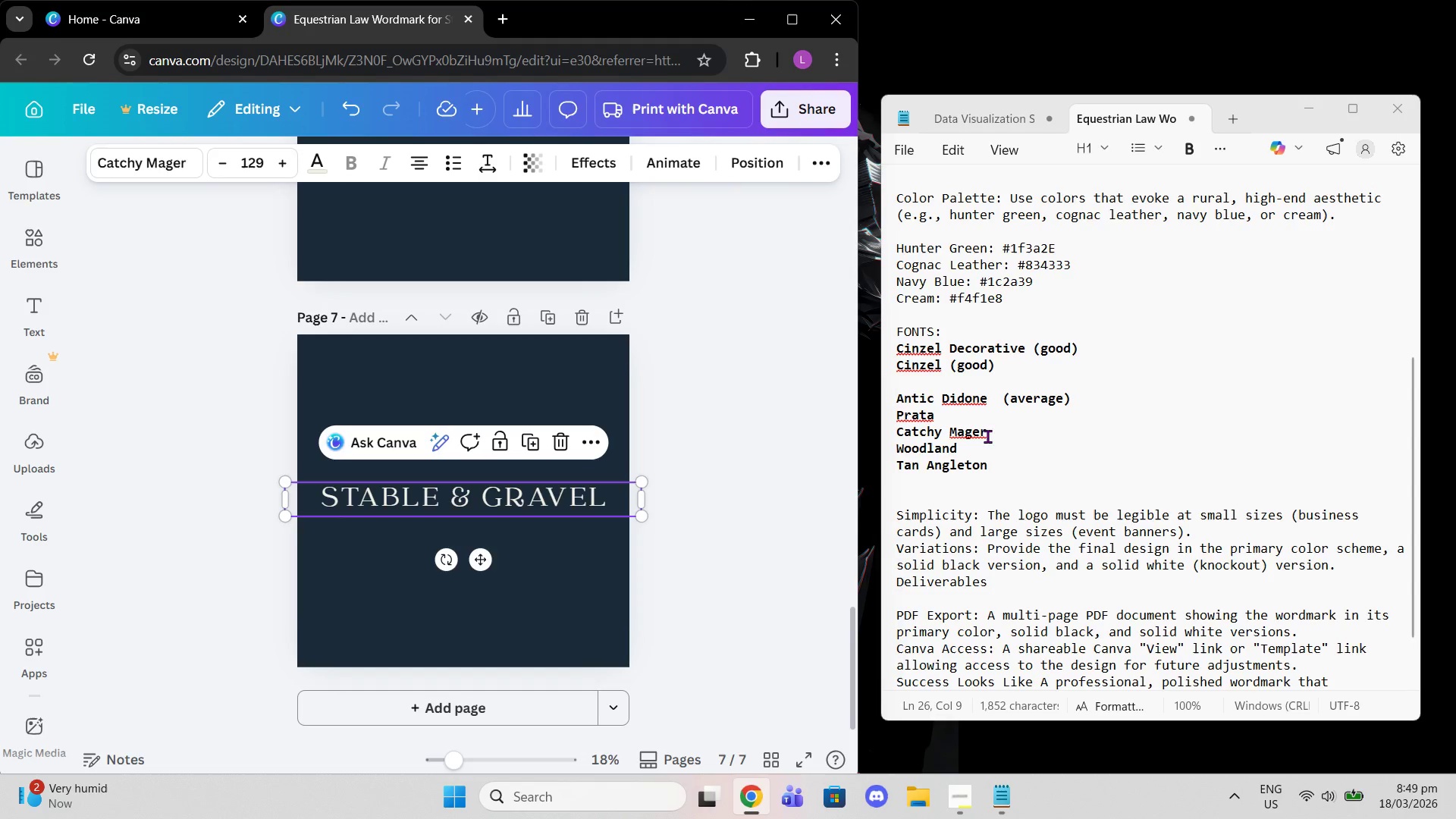 
left_click_drag(start_coordinate=[977, 447], to_coordinate=[893, 447])
 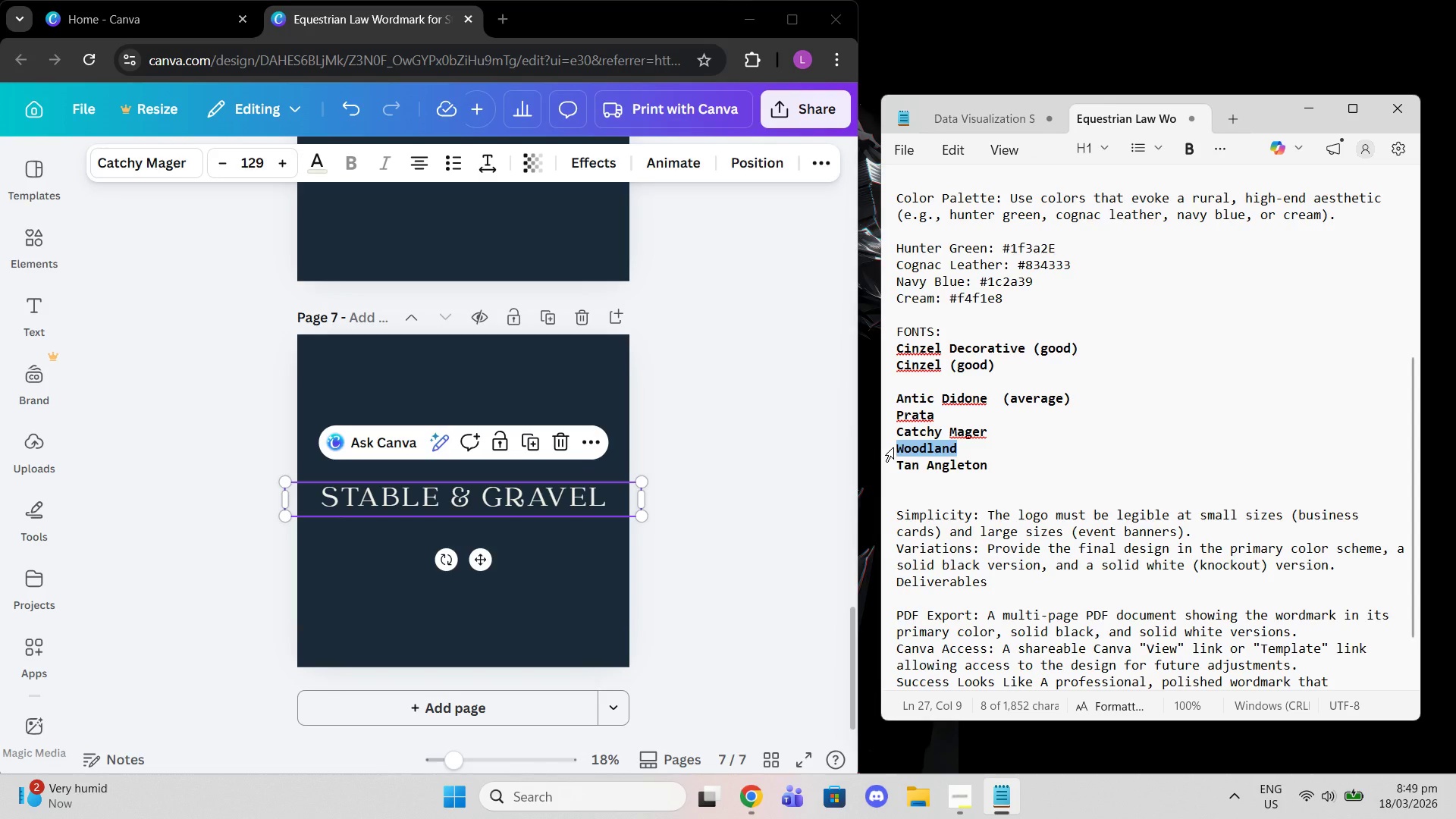 
key(Control+C)
 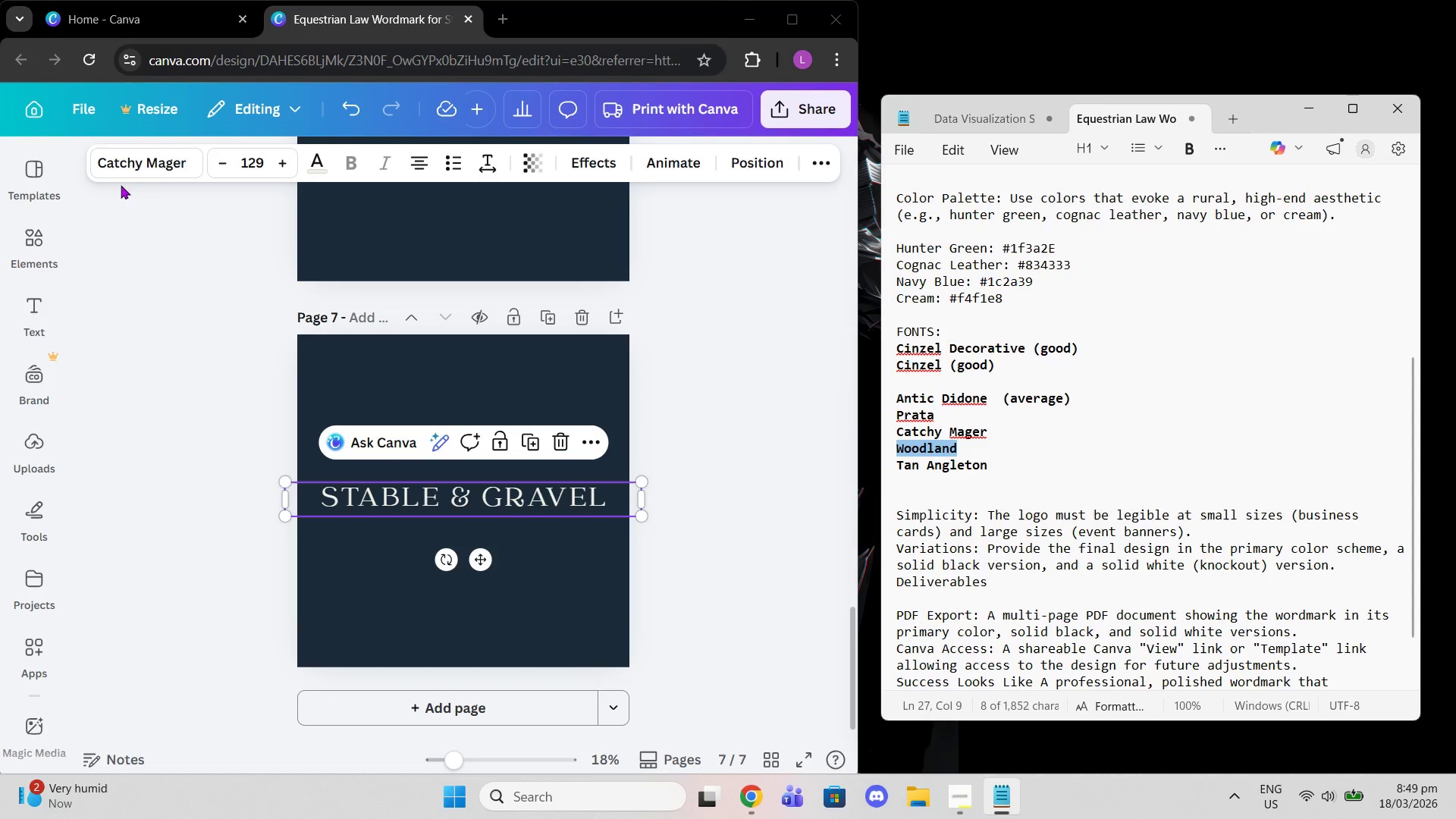 
left_click([129, 166])
 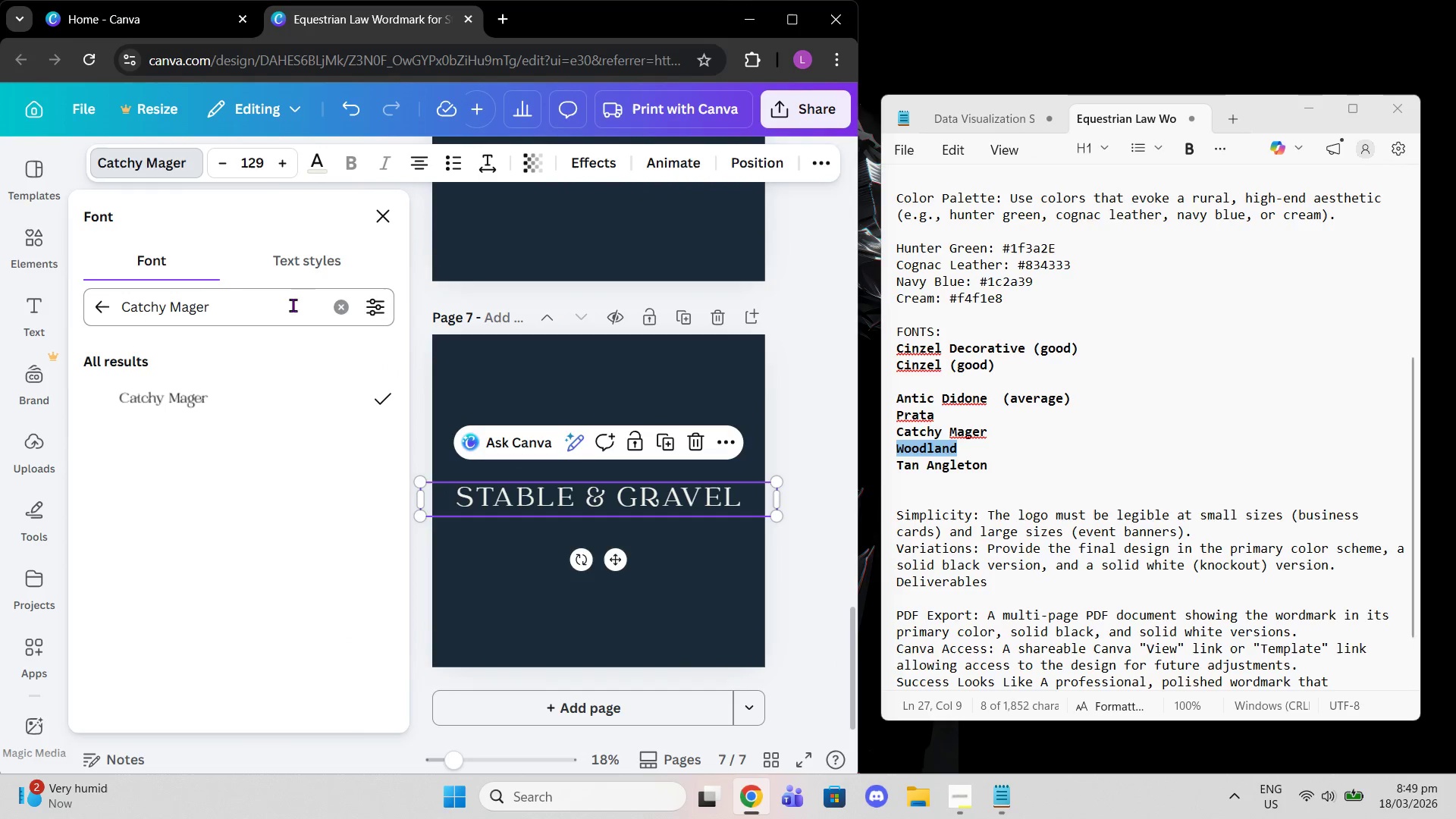 
left_click([336, 305])
 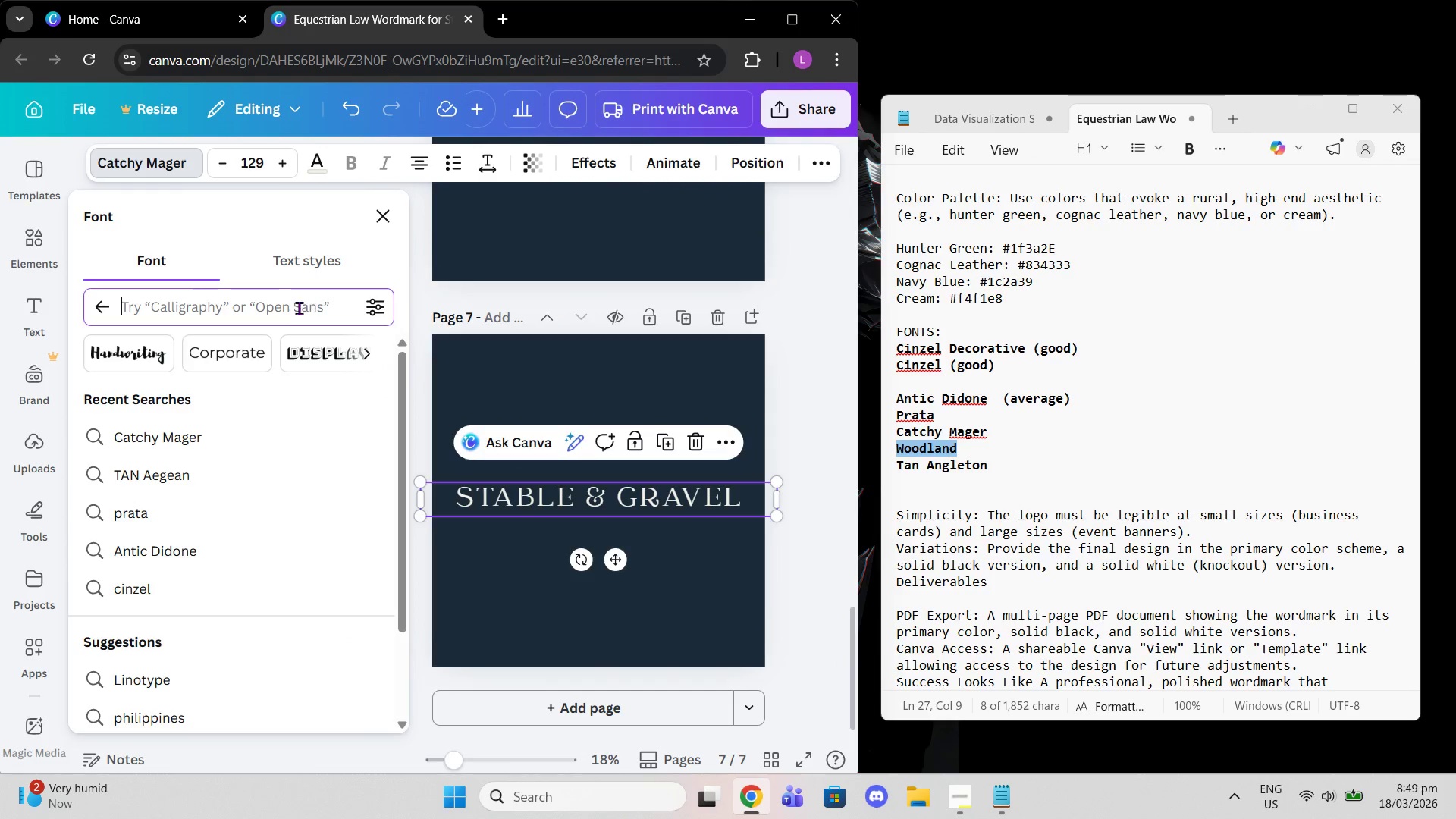 
key(Control+V)
 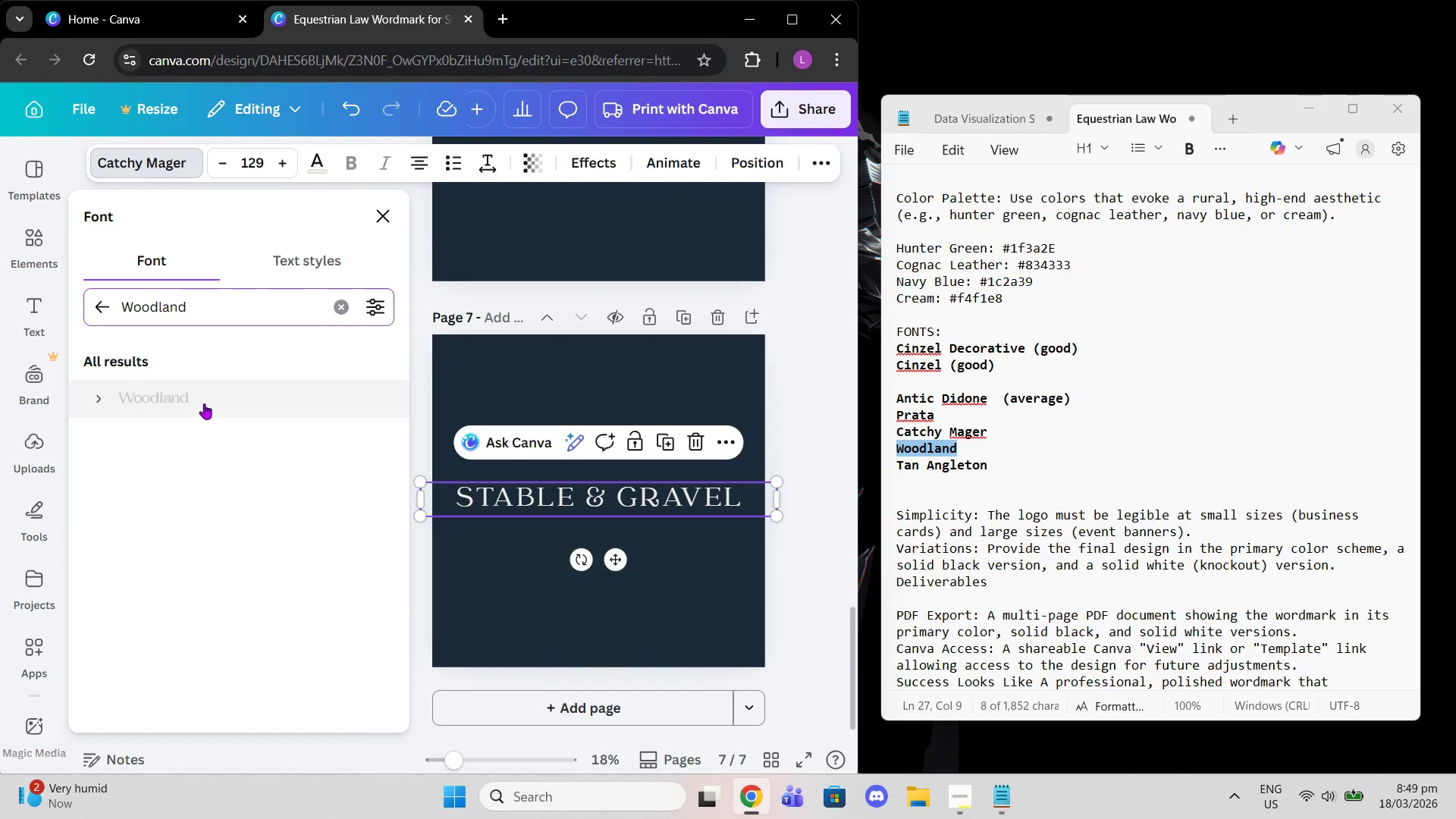 
left_click([204, 403])
 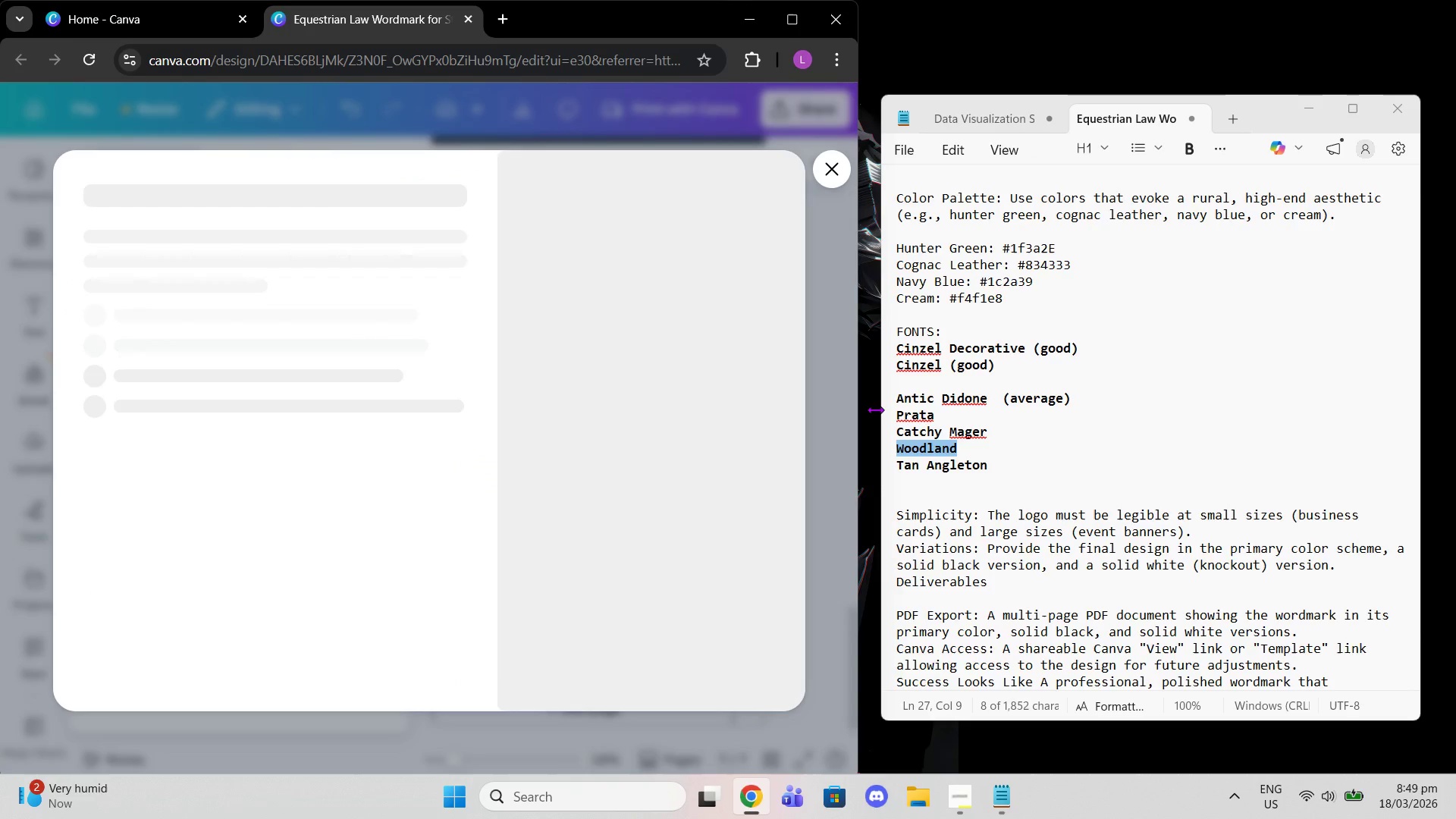 
left_click([913, 420])
 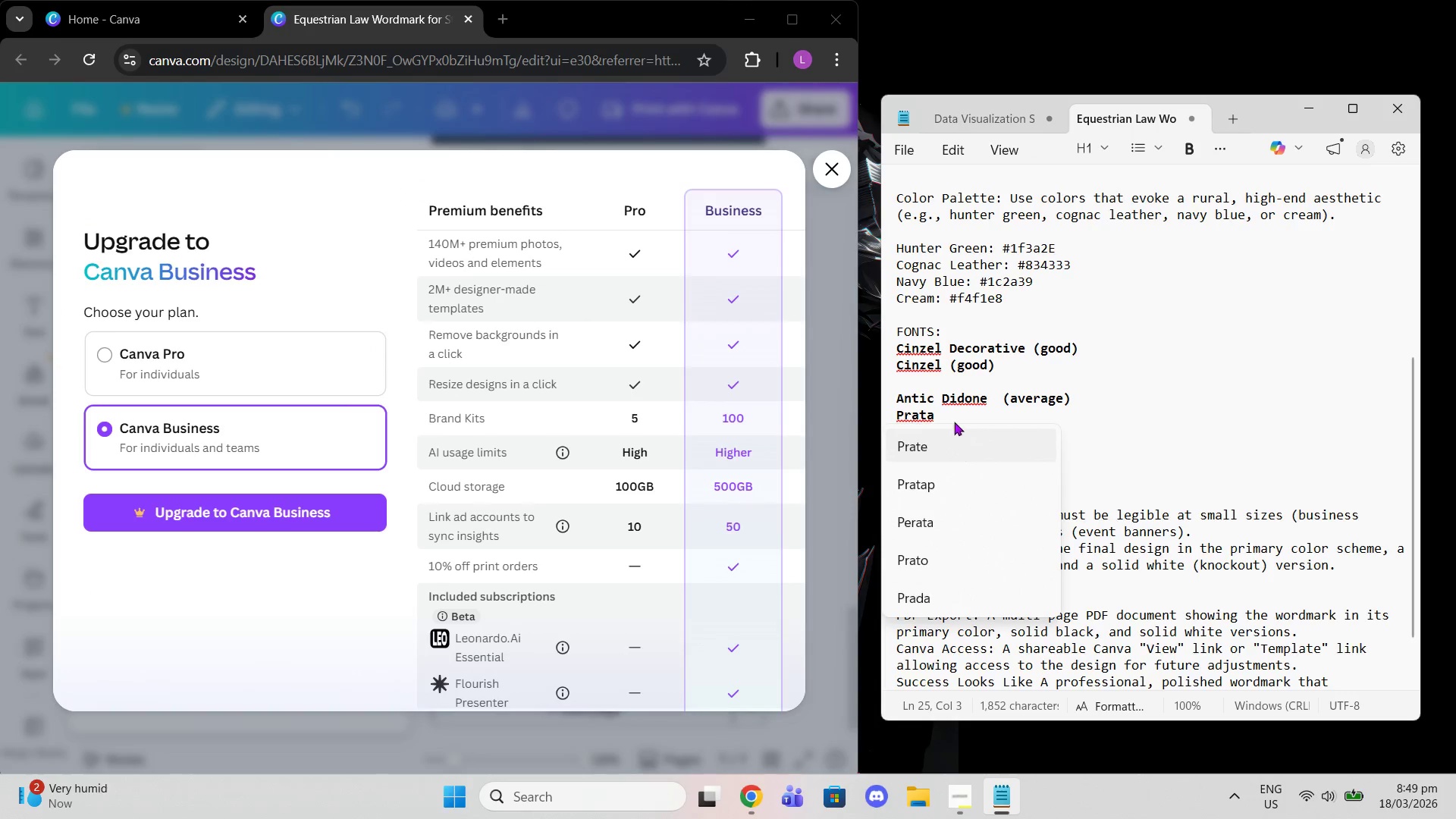 
left_click([958, 403])
 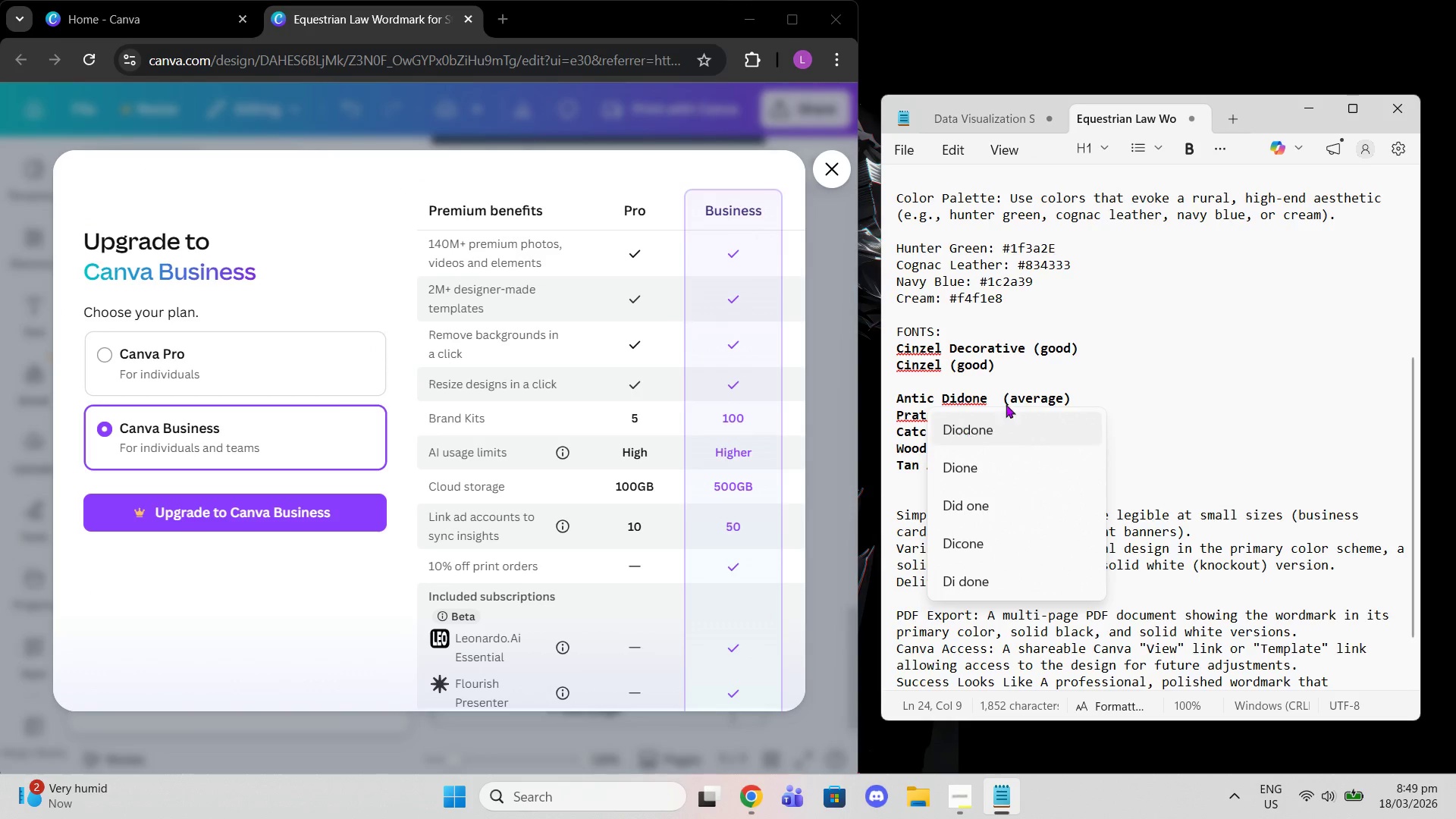 
left_click([1138, 402])
 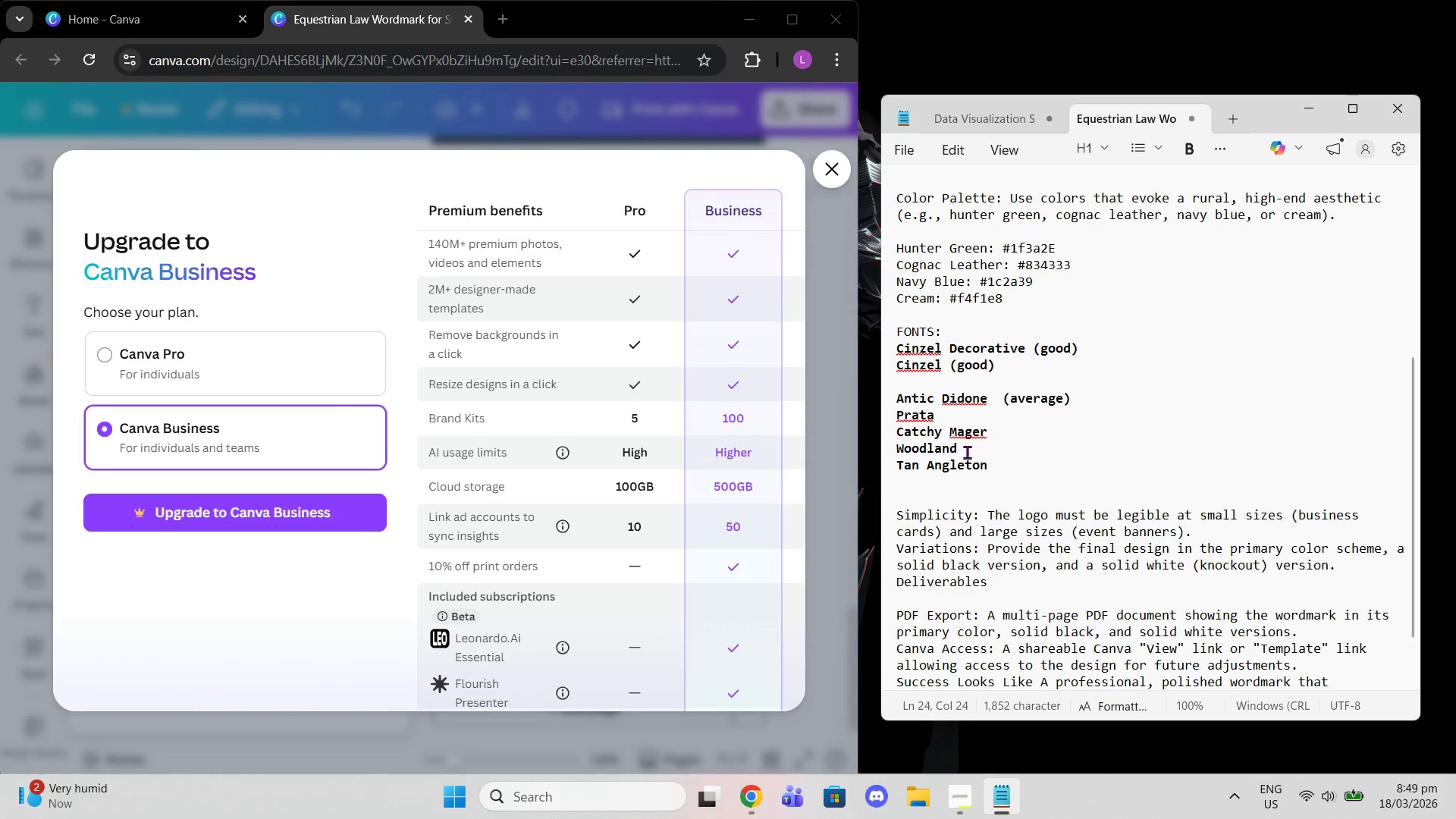 
left_click_drag(start_coordinate=[962, 451], to_coordinate=[882, 438])
 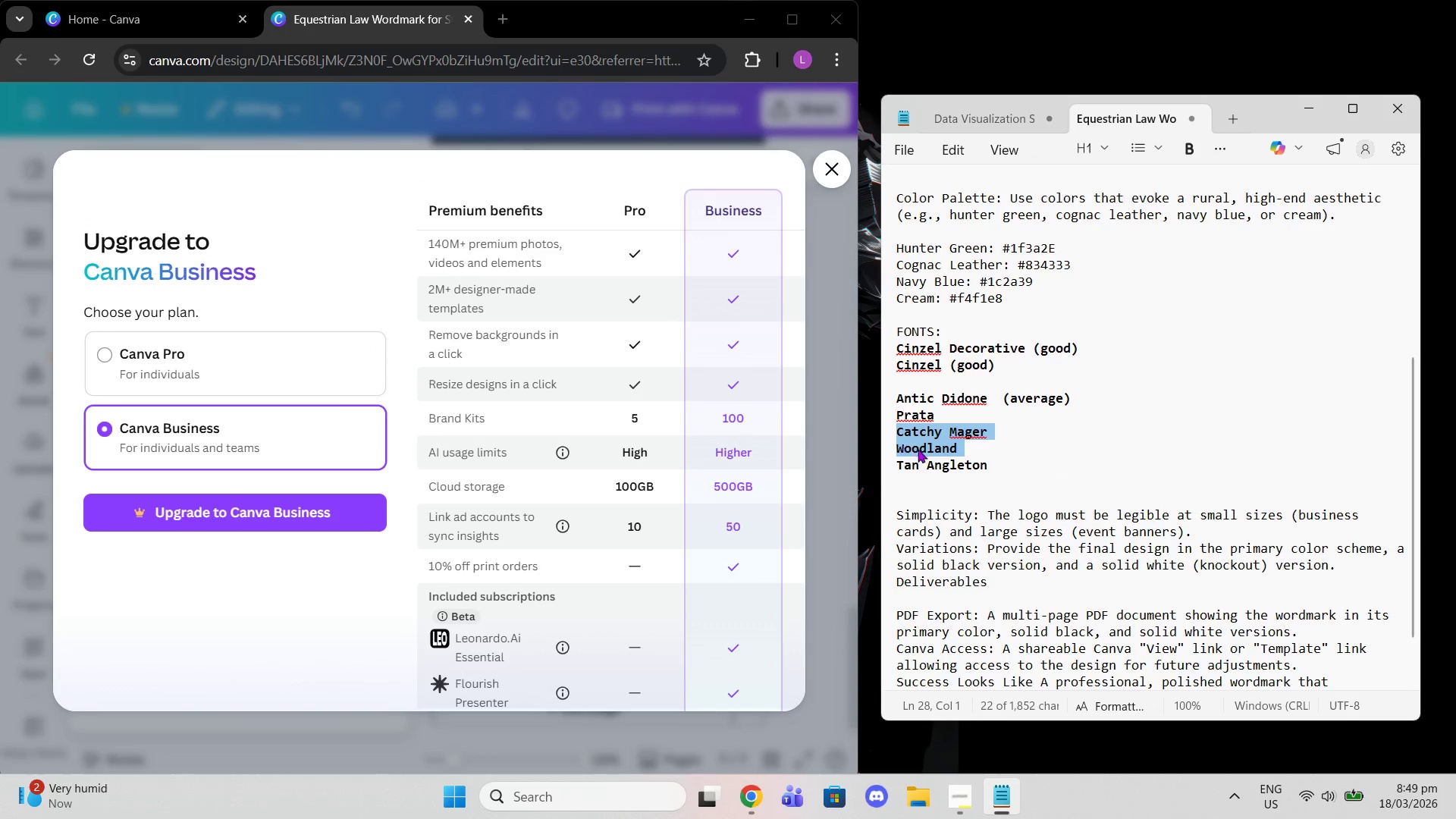 
left_click([918, 449])
 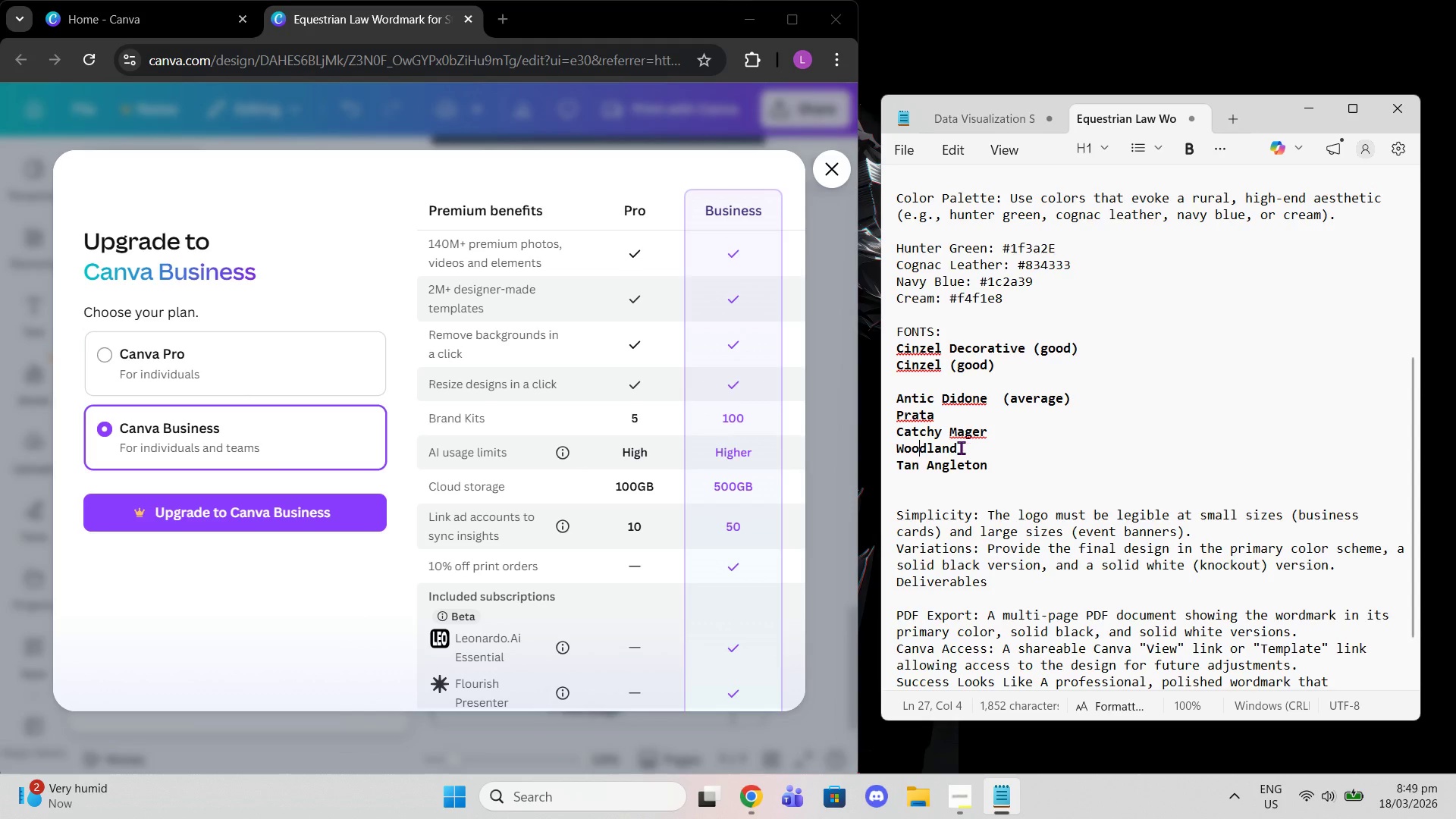 
left_click_drag(start_coordinate=[961, 448], to_coordinate=[903, 448])
 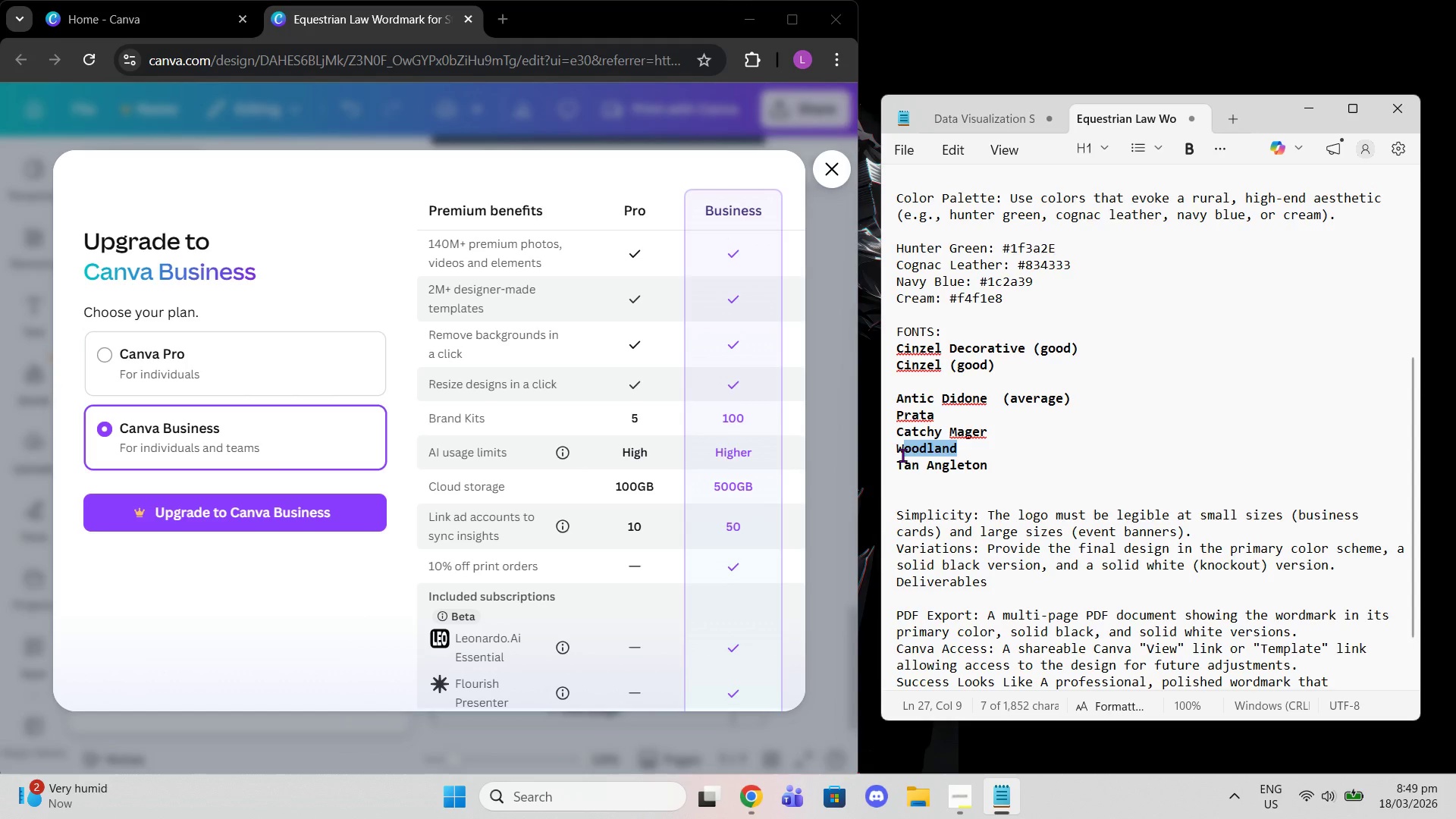 
key(Backspace)
 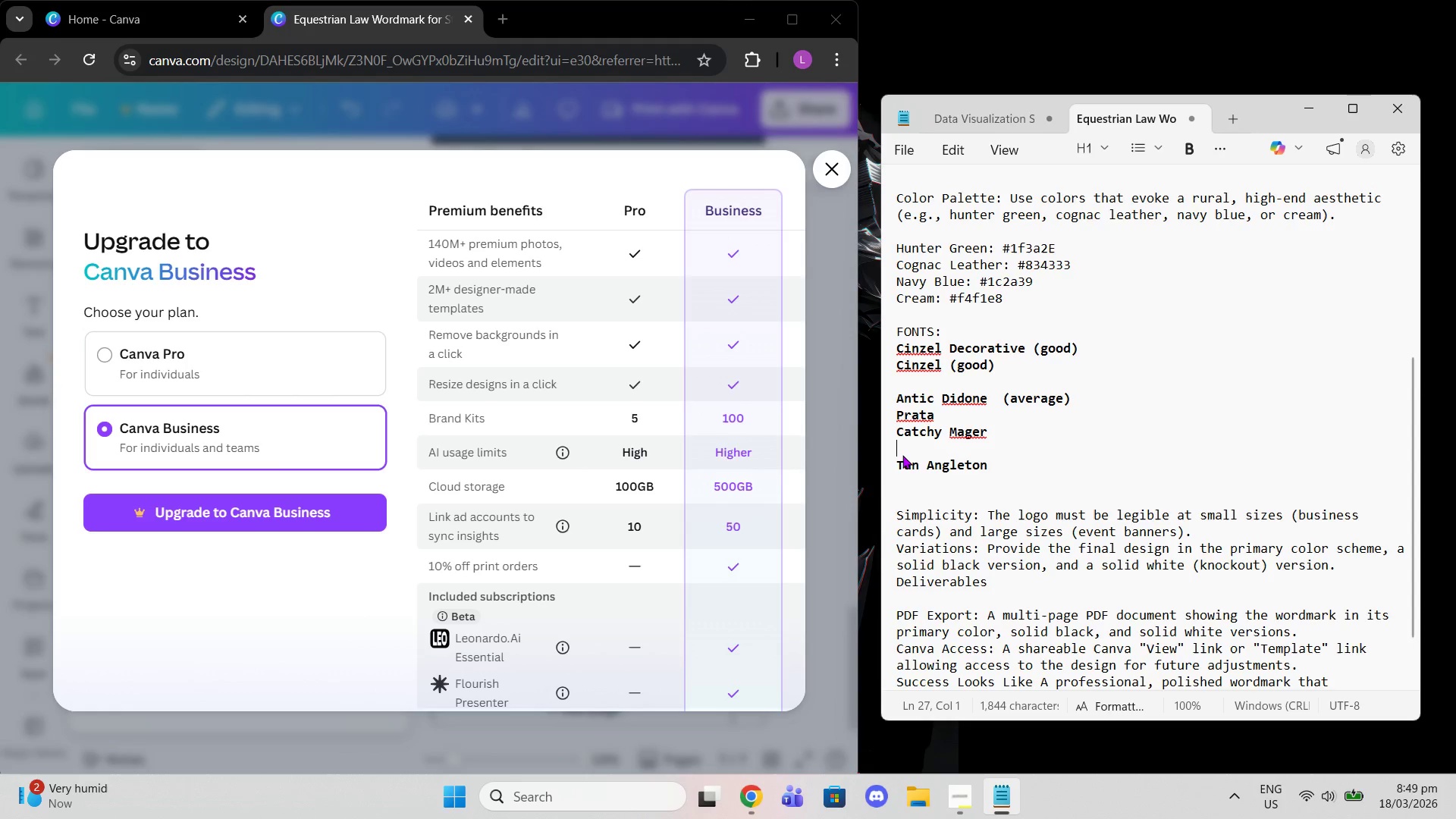 
key(Backspace)
 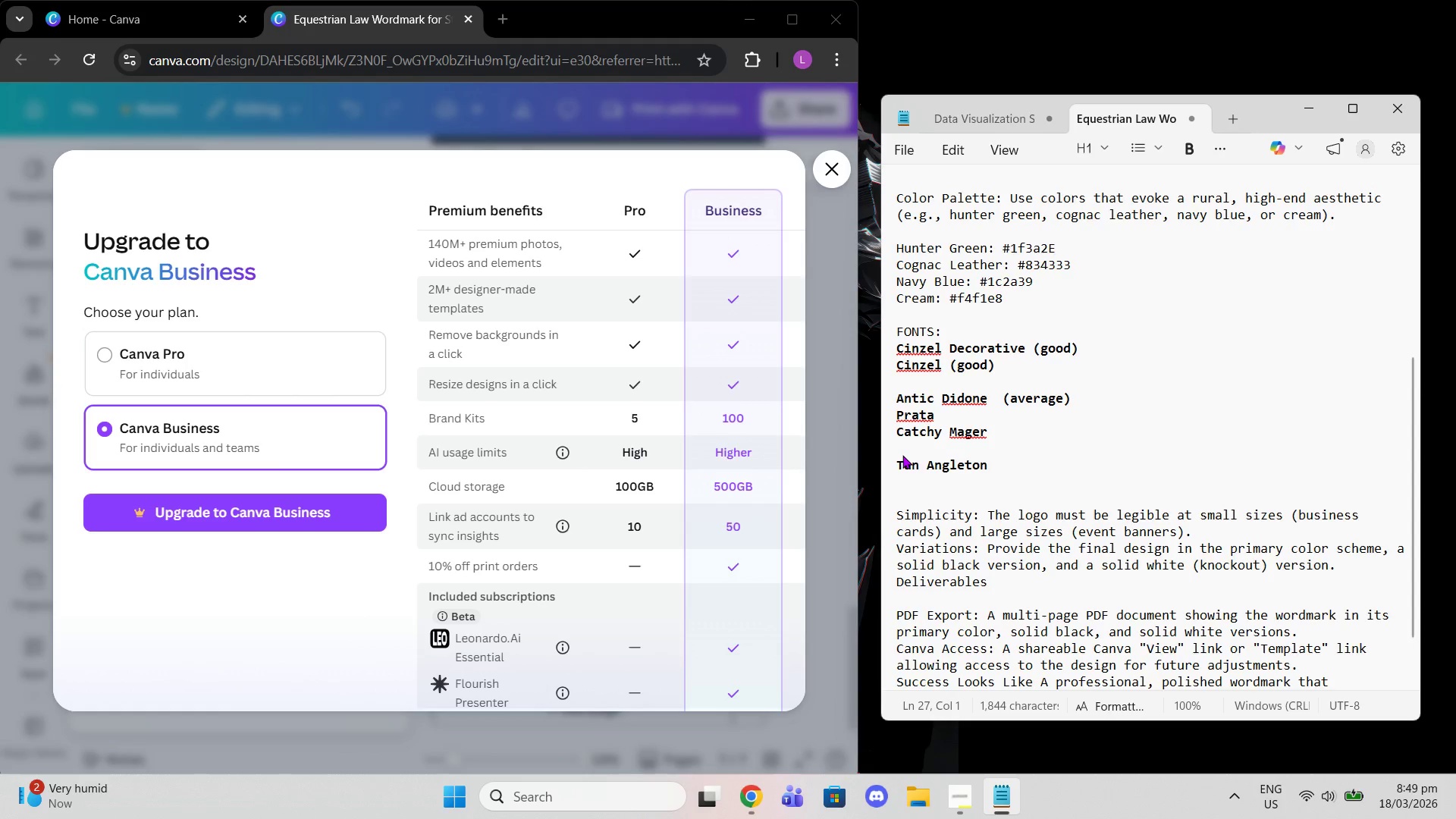 
key(Backspace)
 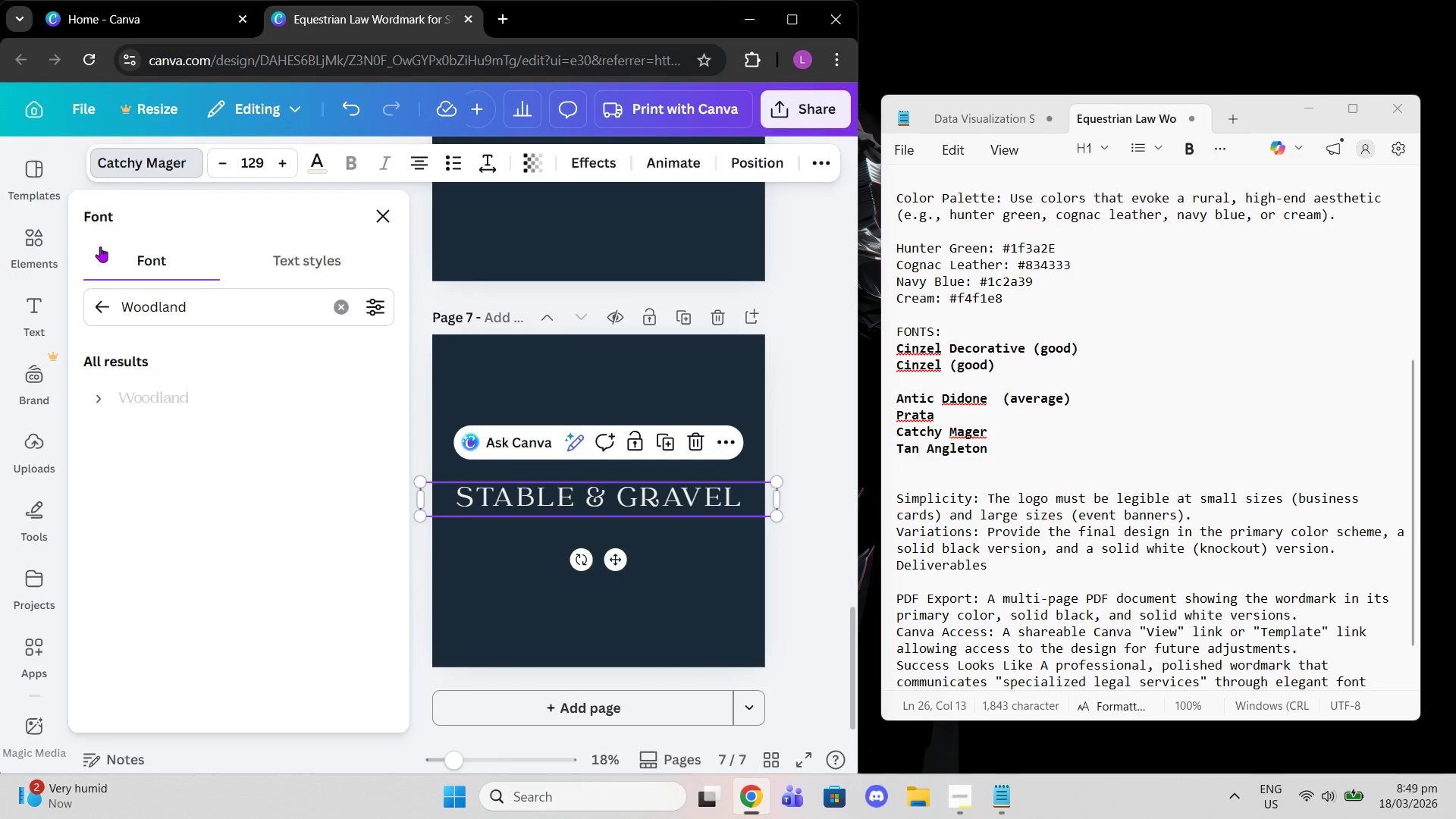 
left_click_drag(start_coordinate=[209, 309], to_coordinate=[87, 307])
 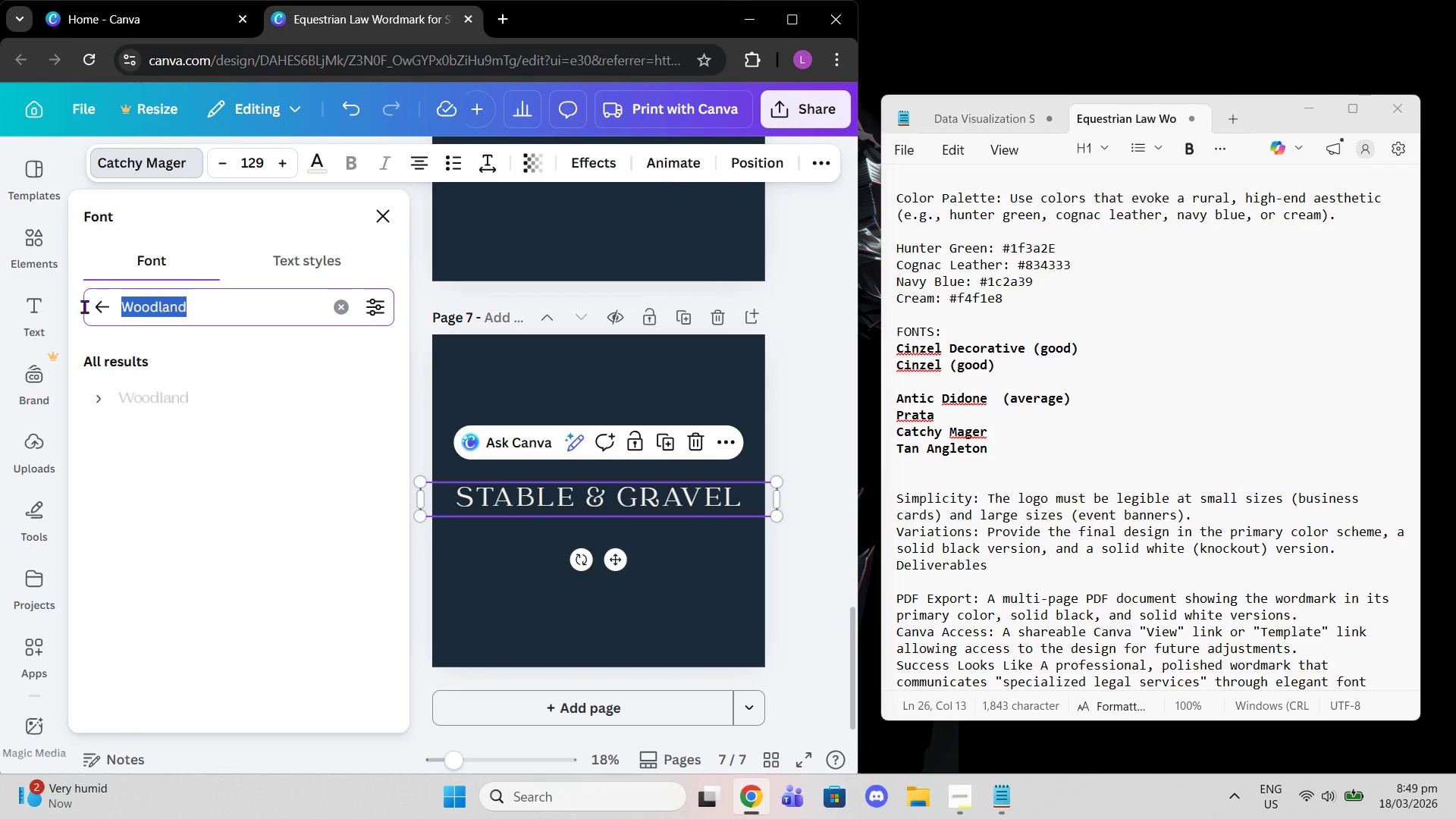 
type(tan agle)
key(Backspace)
key(Backspace)
key(Backspace)
type(ngle)
 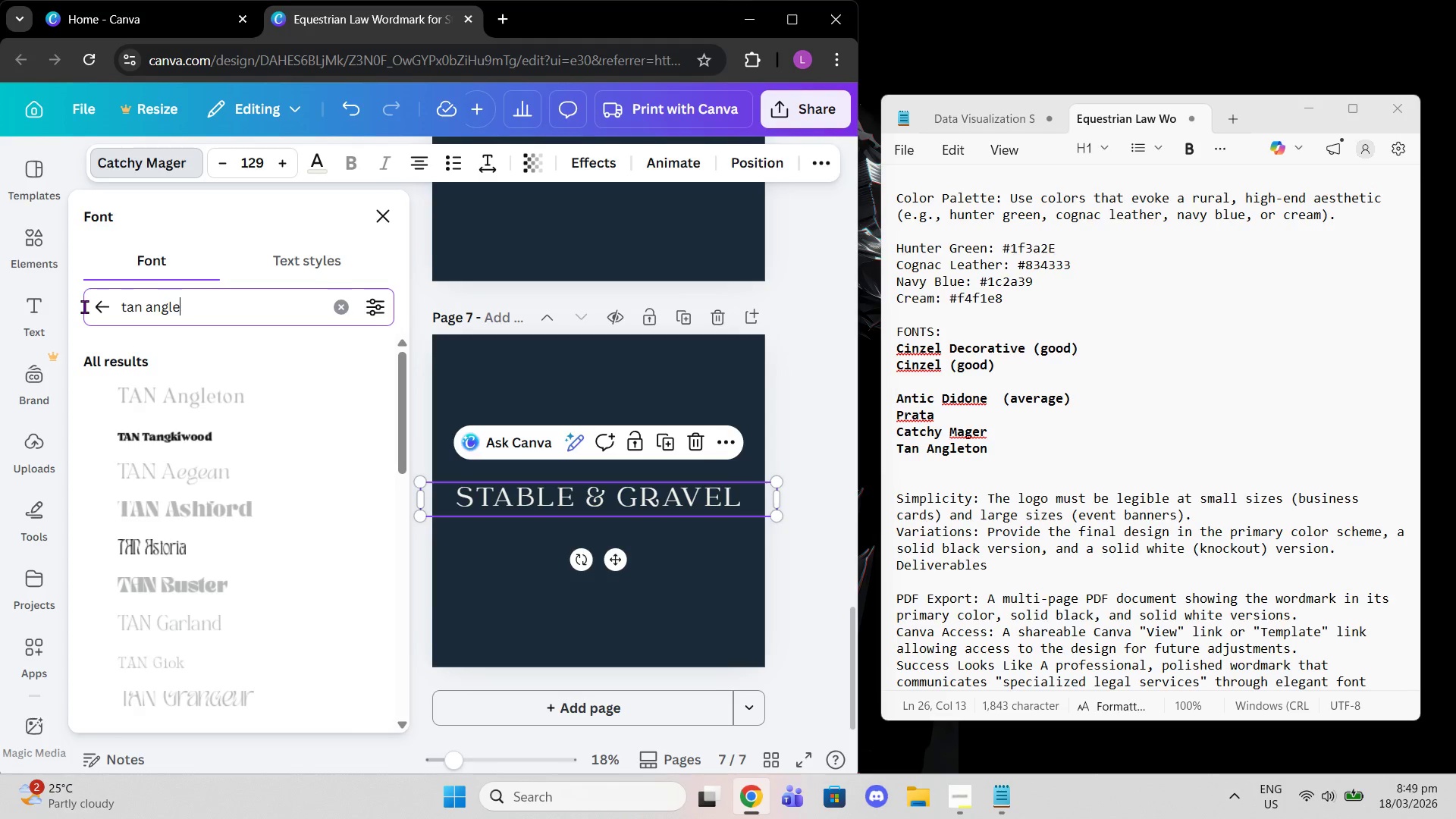 
left_click([158, 448])
 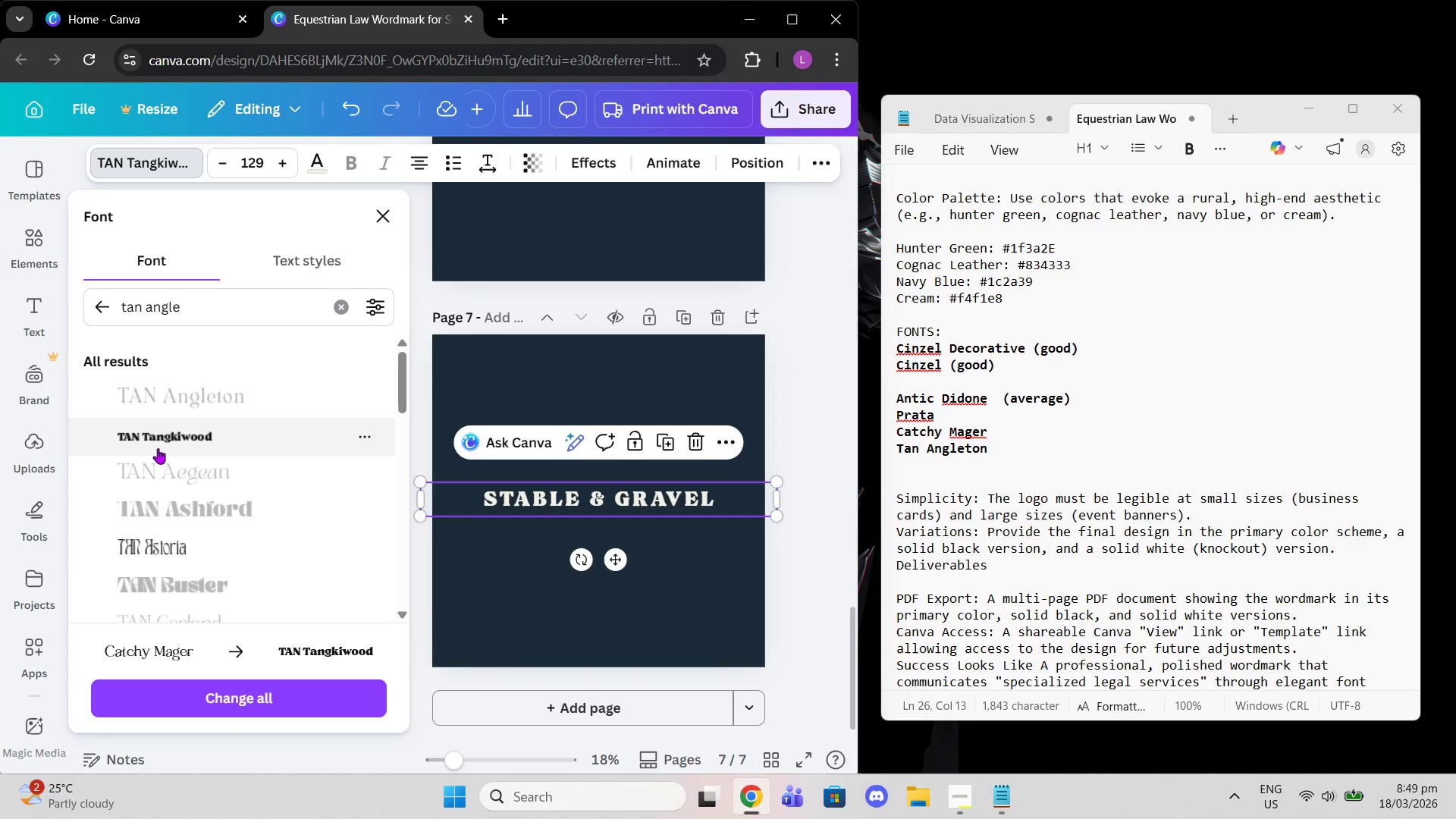 
scroll: coordinate [158, 448], scroll_direction: down, amount: 3.0
 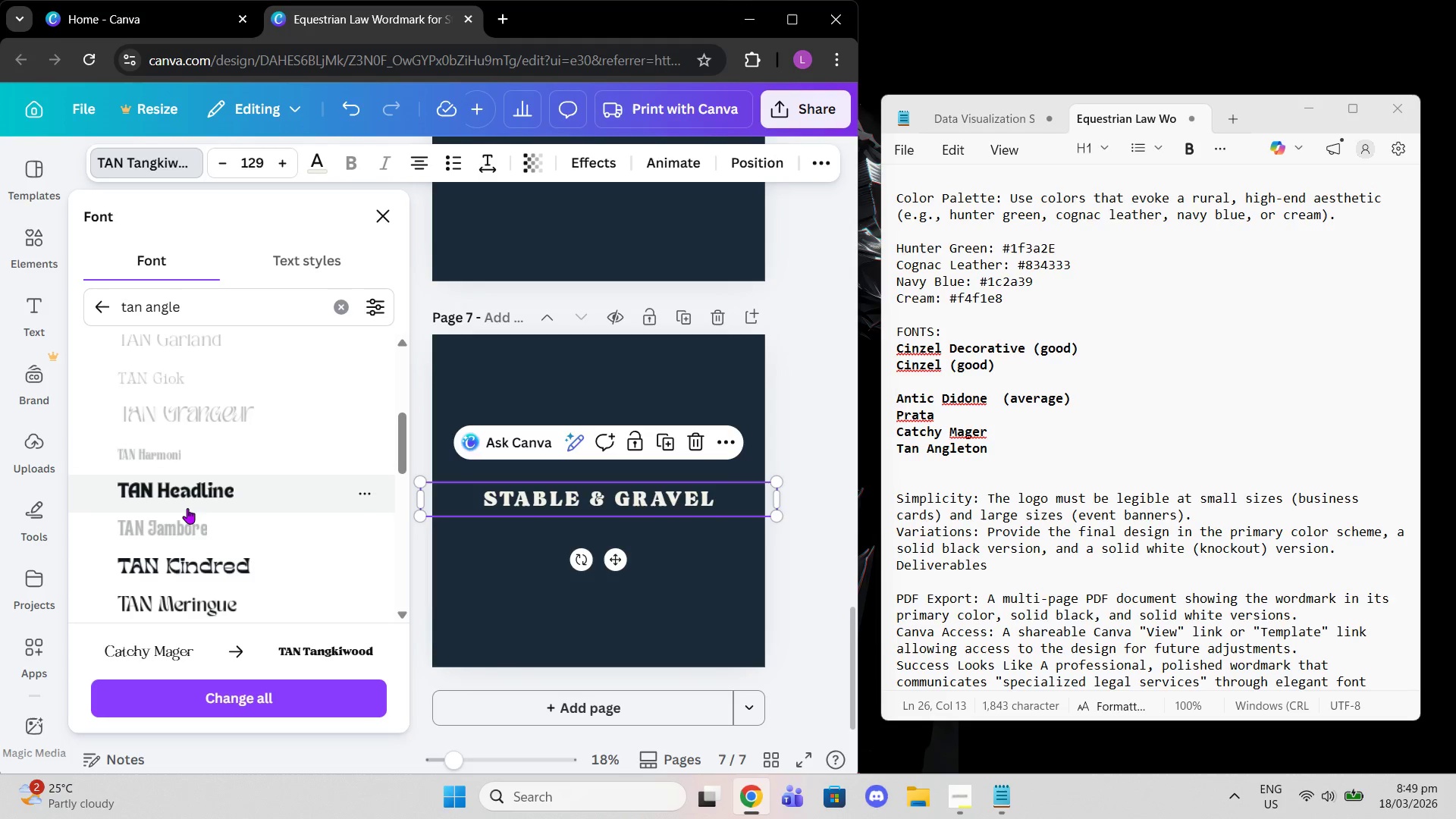 
left_click([187, 508])
 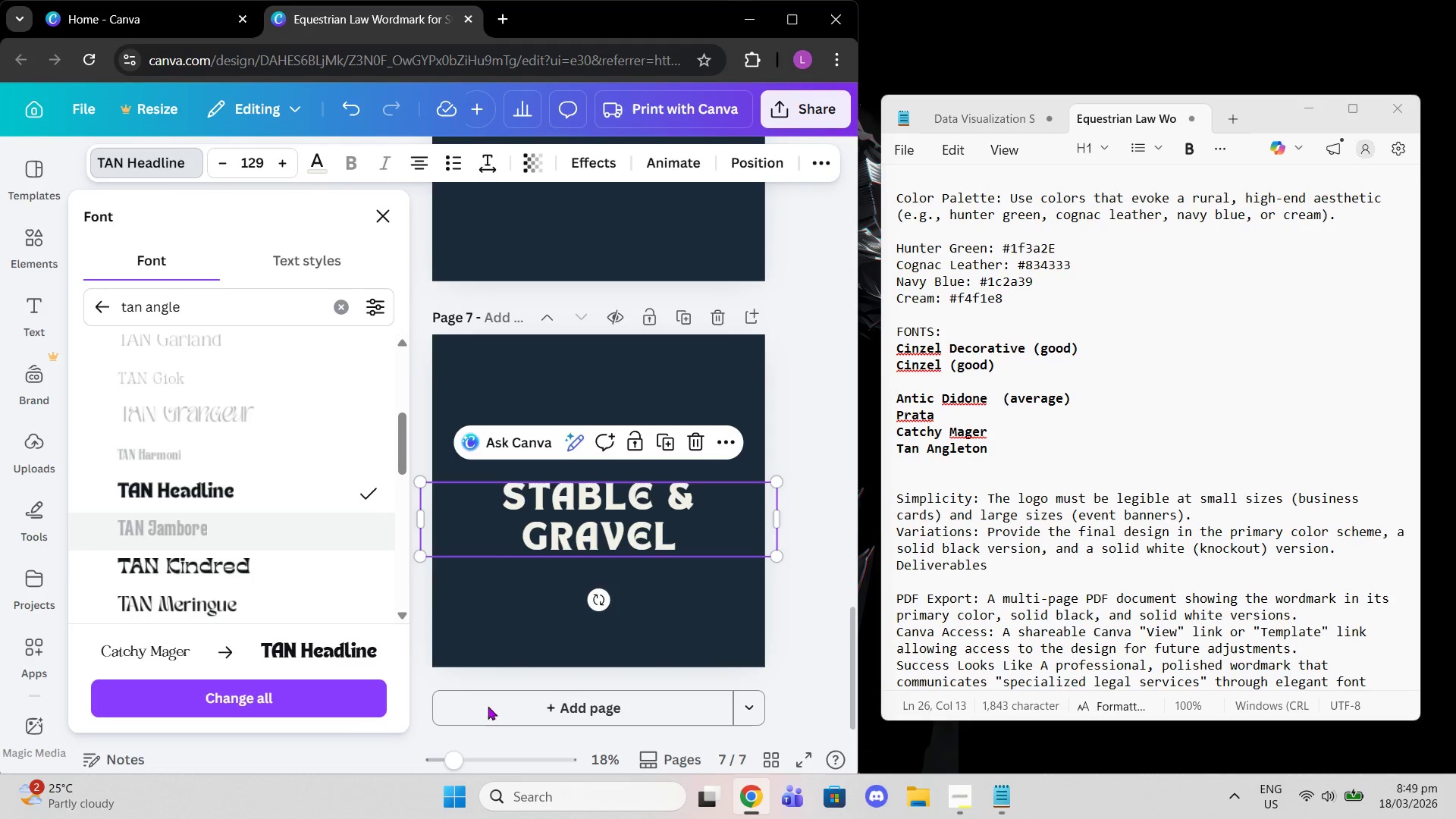 
scroll: coordinate [196, 479], scroll_direction: down, amount: 2.0
 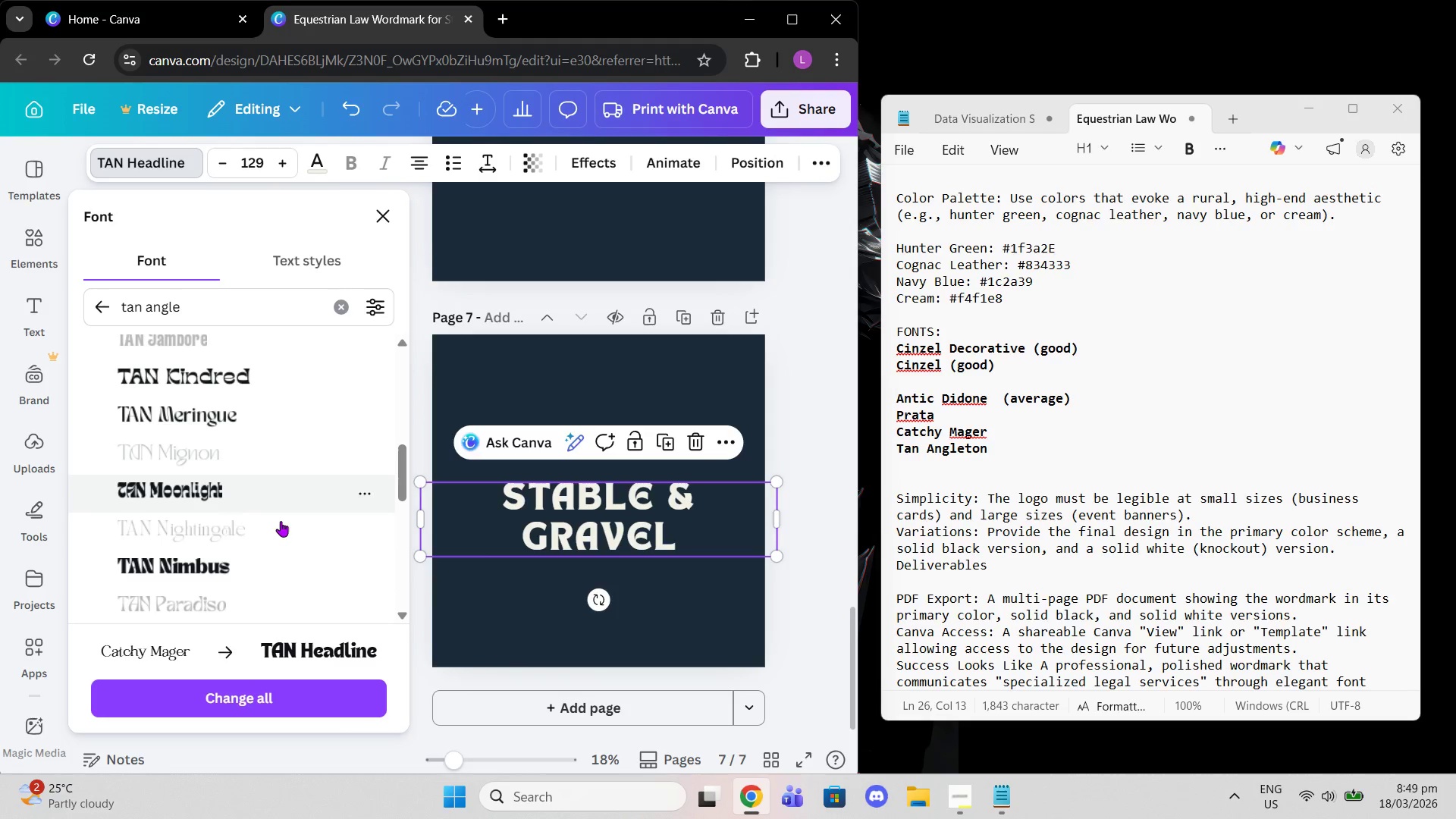 
left_click([213, 422])
 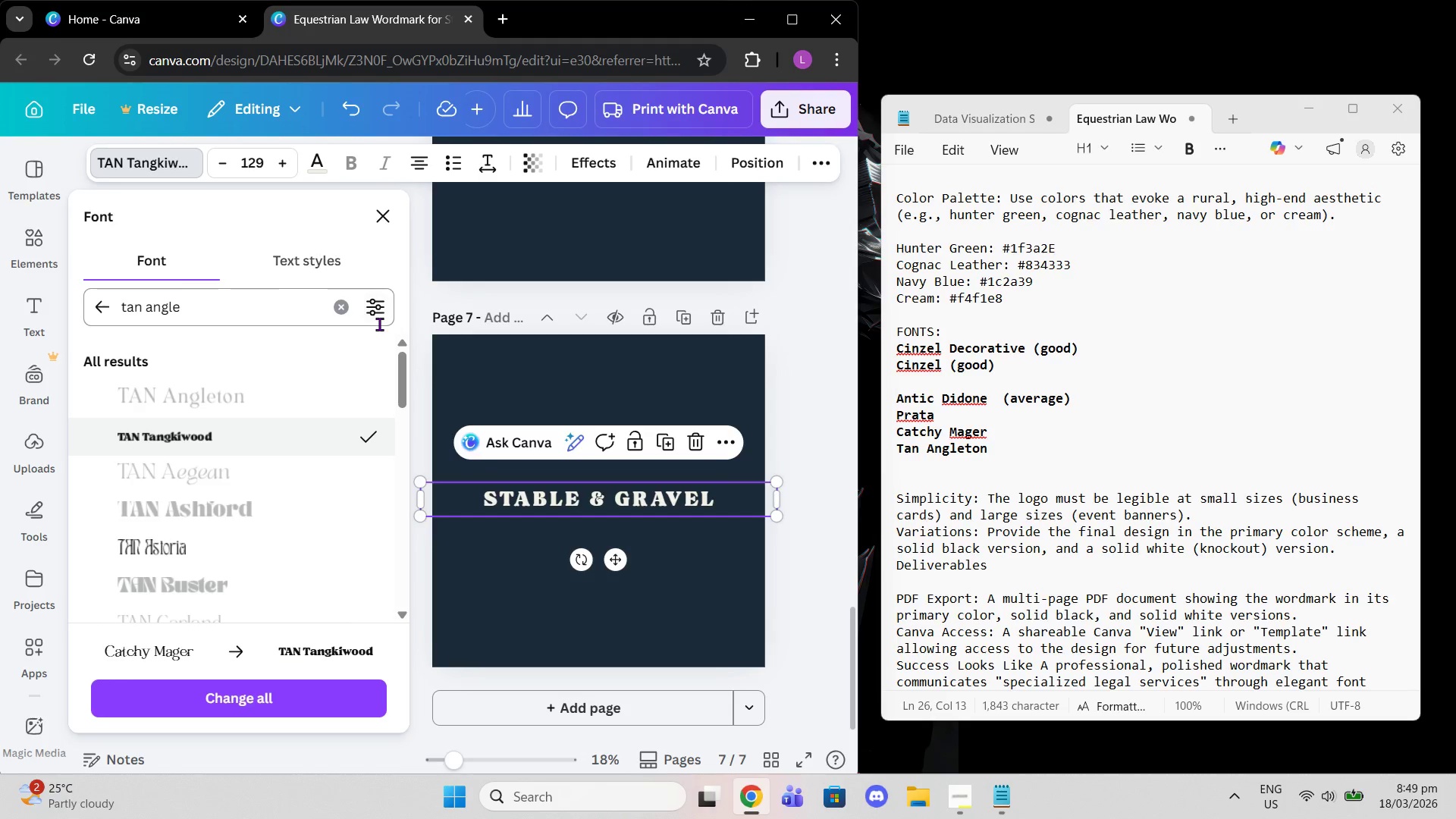 
scroll: coordinate [266, 497], scroll_direction: up, amount: 12.0
 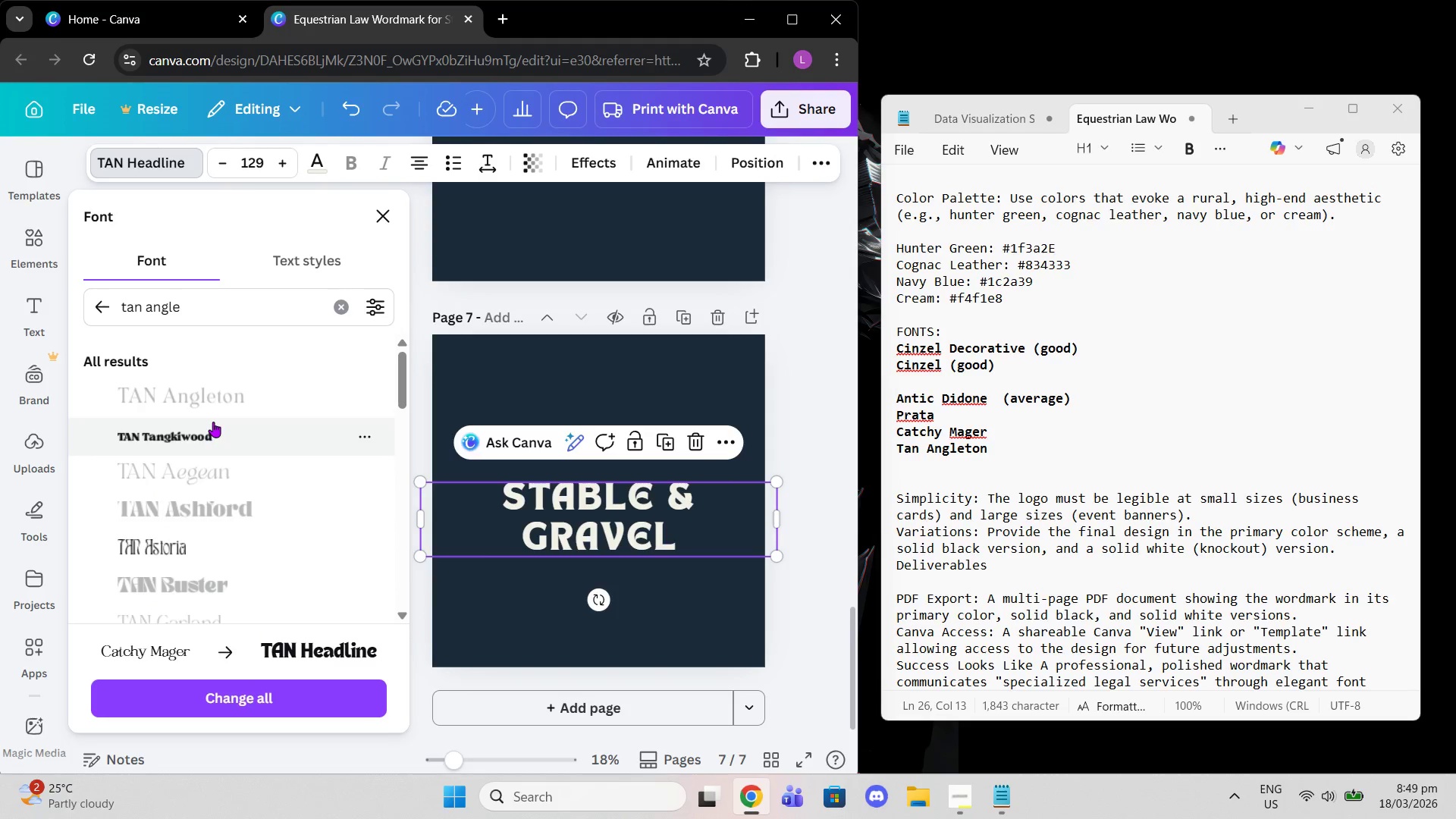 
left_click([347, 312])
 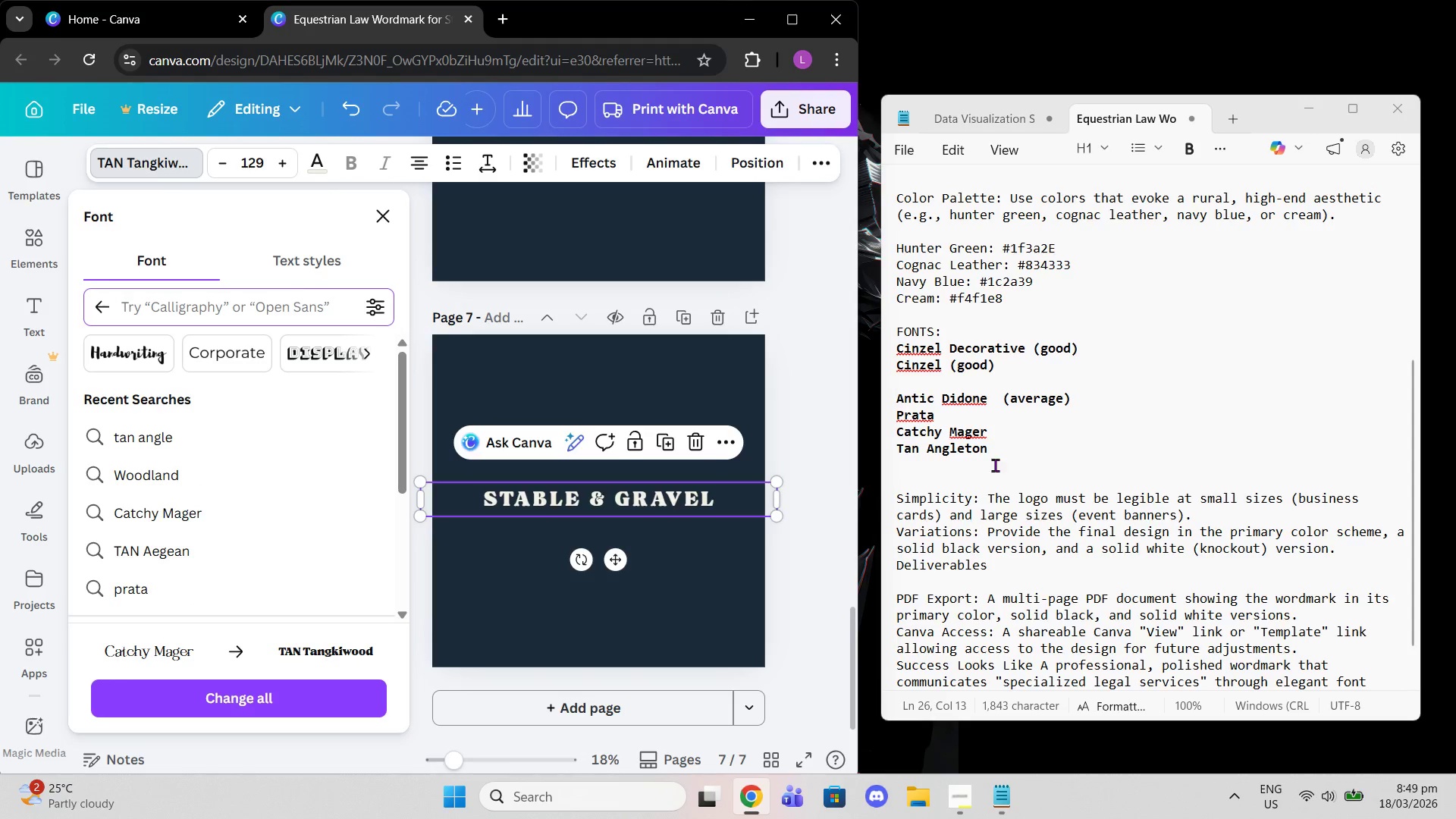 
left_click_drag(start_coordinate=[997, 445], to_coordinate=[864, 444])
 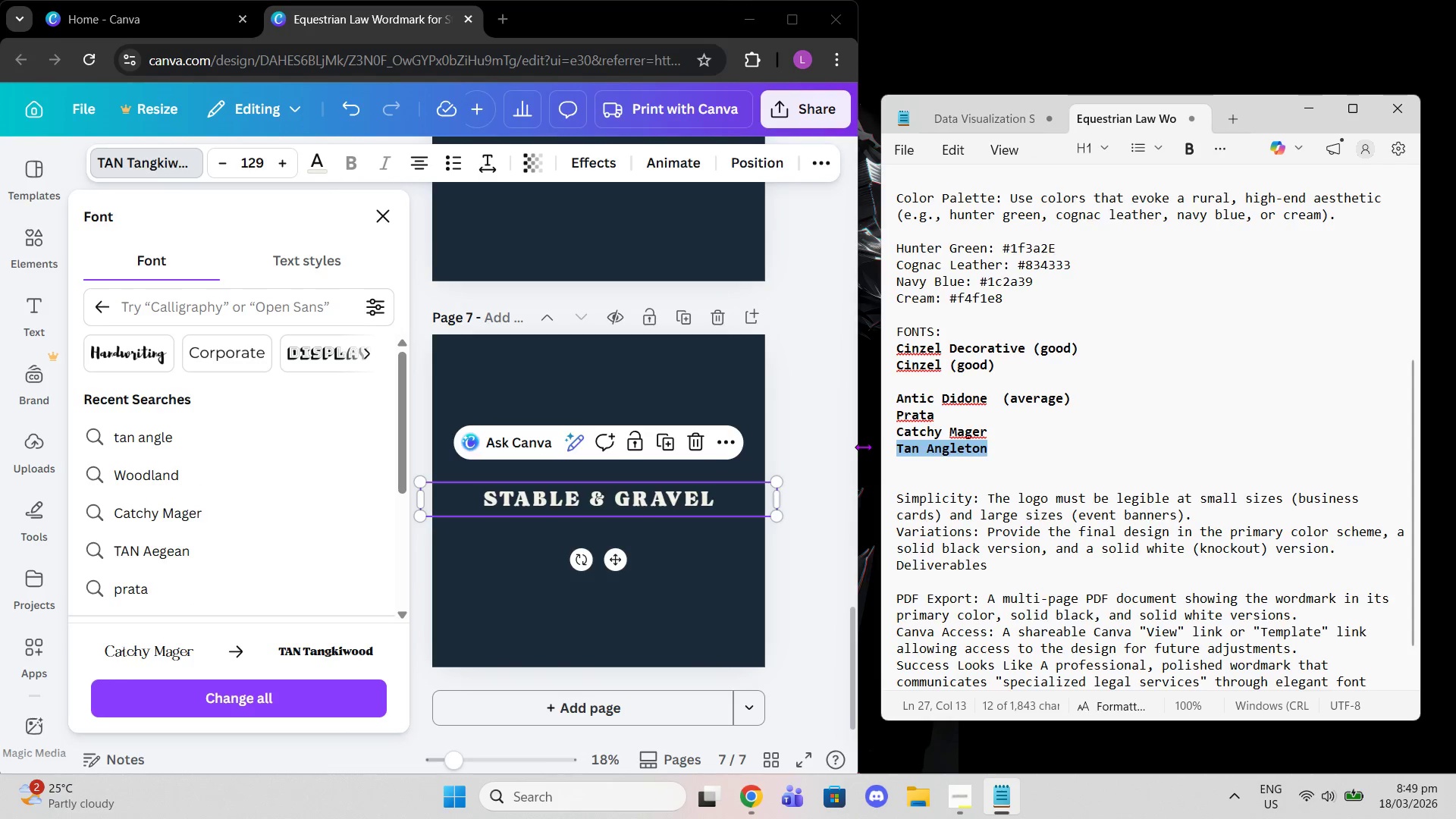 
key(Backspace)
type(Cormorant Garamnond)
 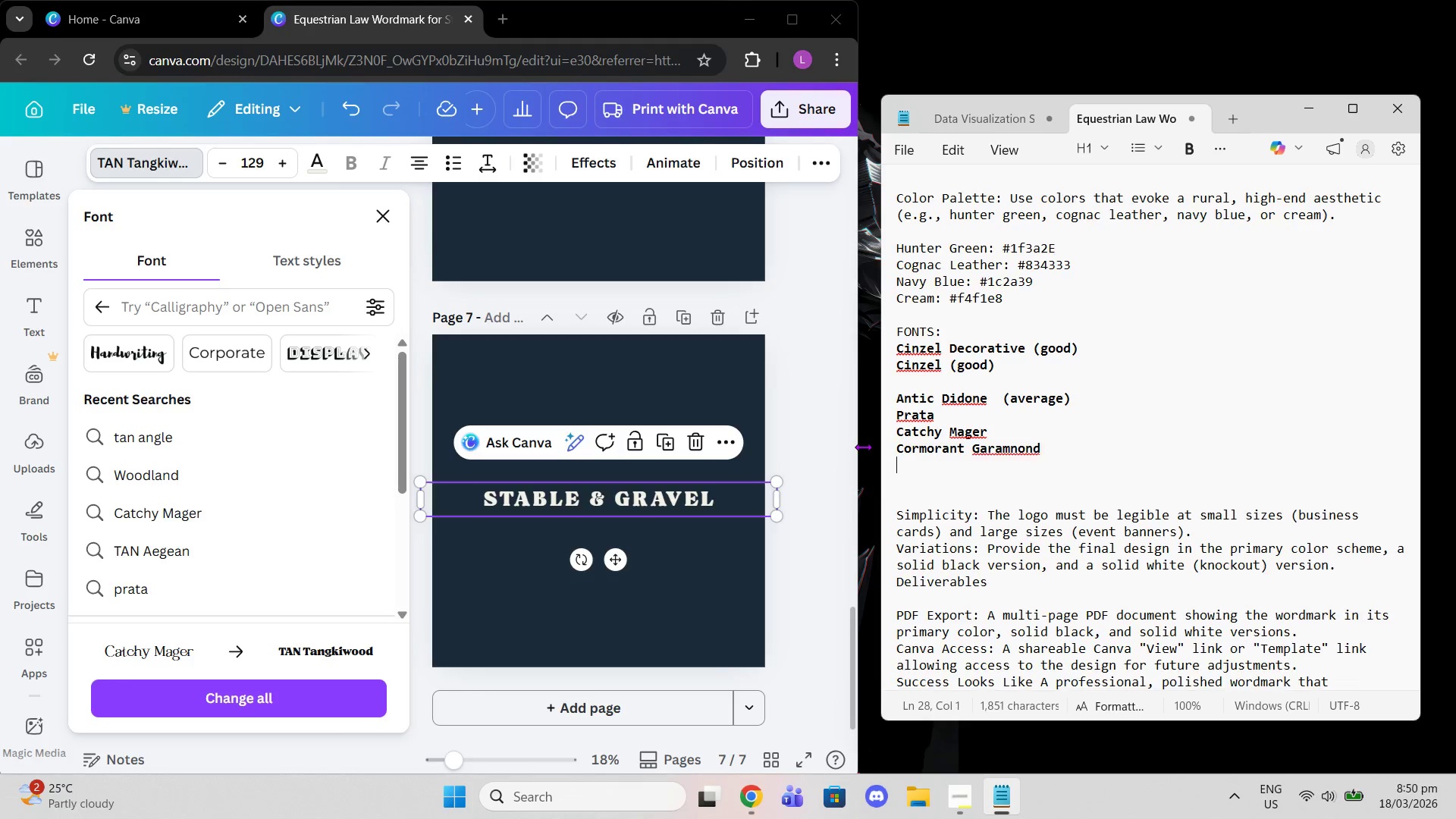 
 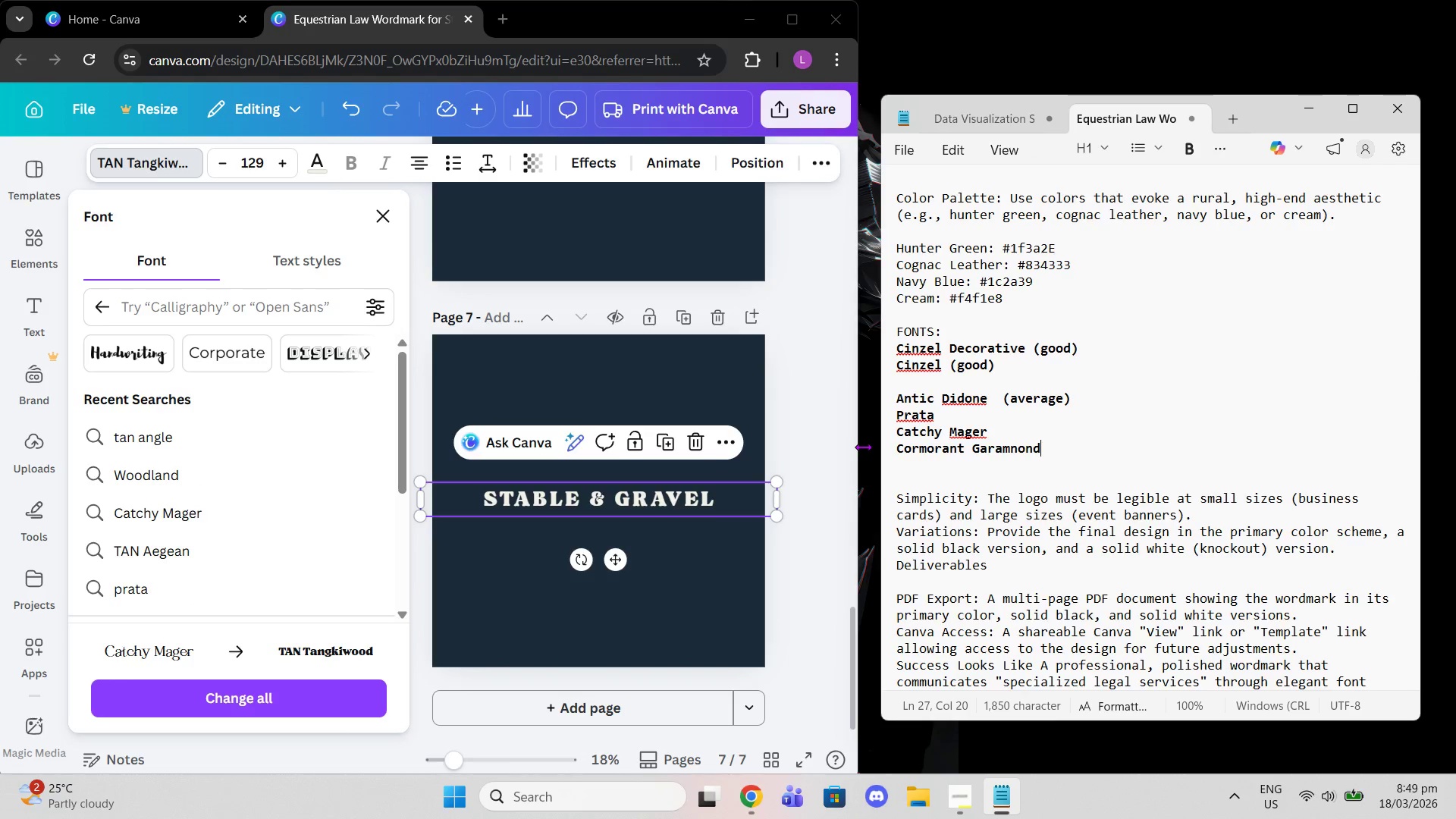 
key(Enter)
 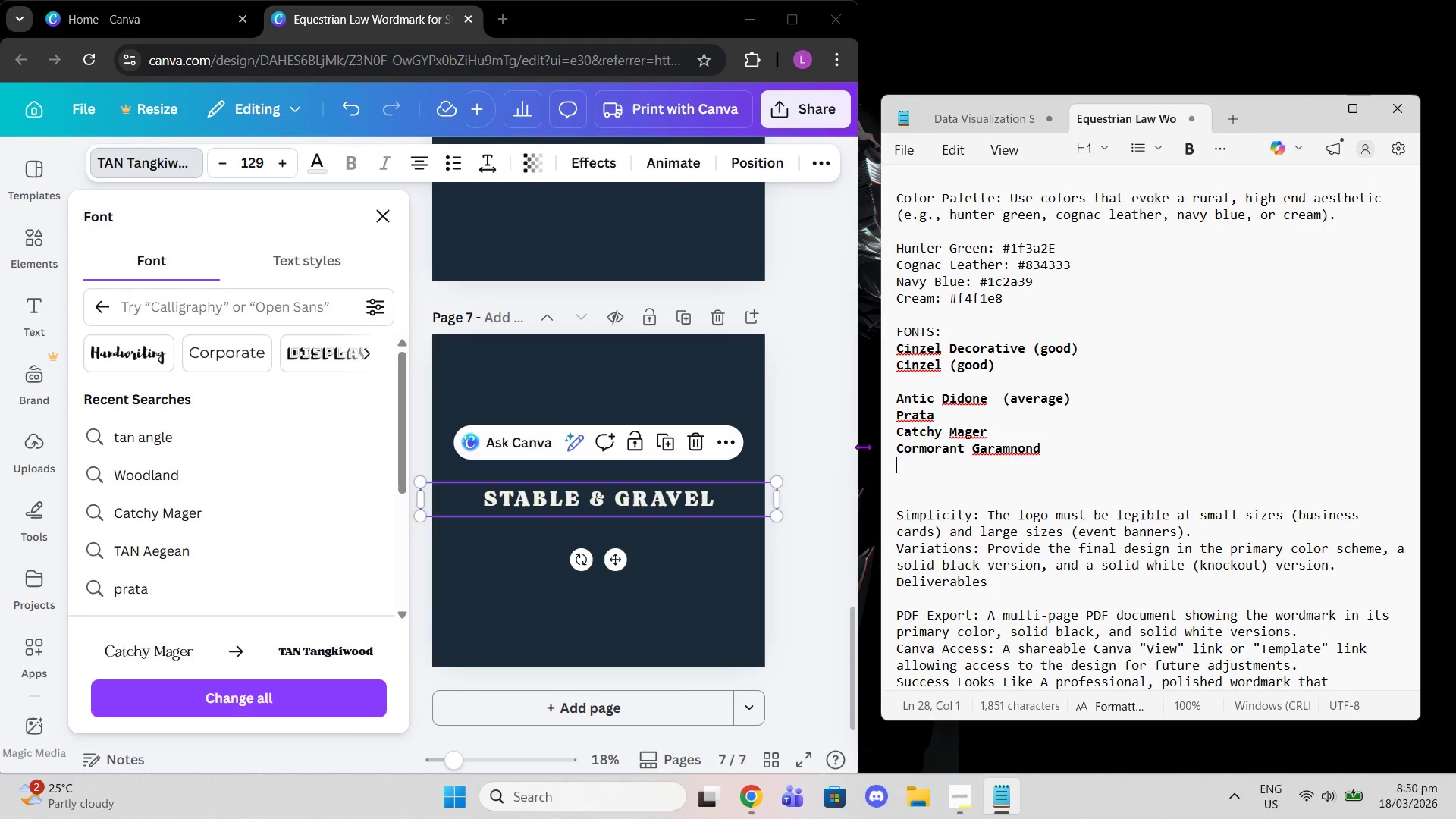 
type(Libre)
 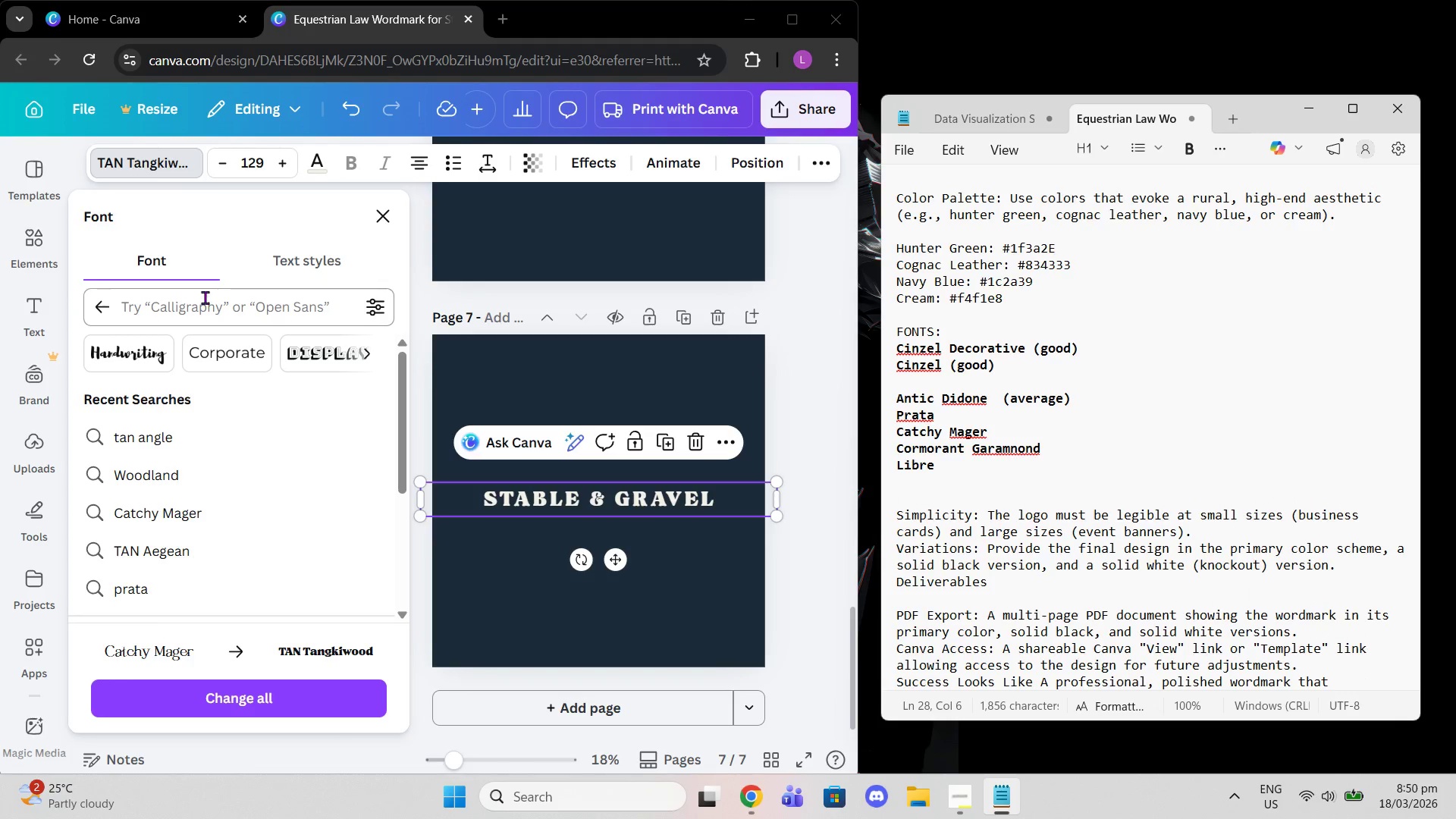 
left_click([177, 174])
 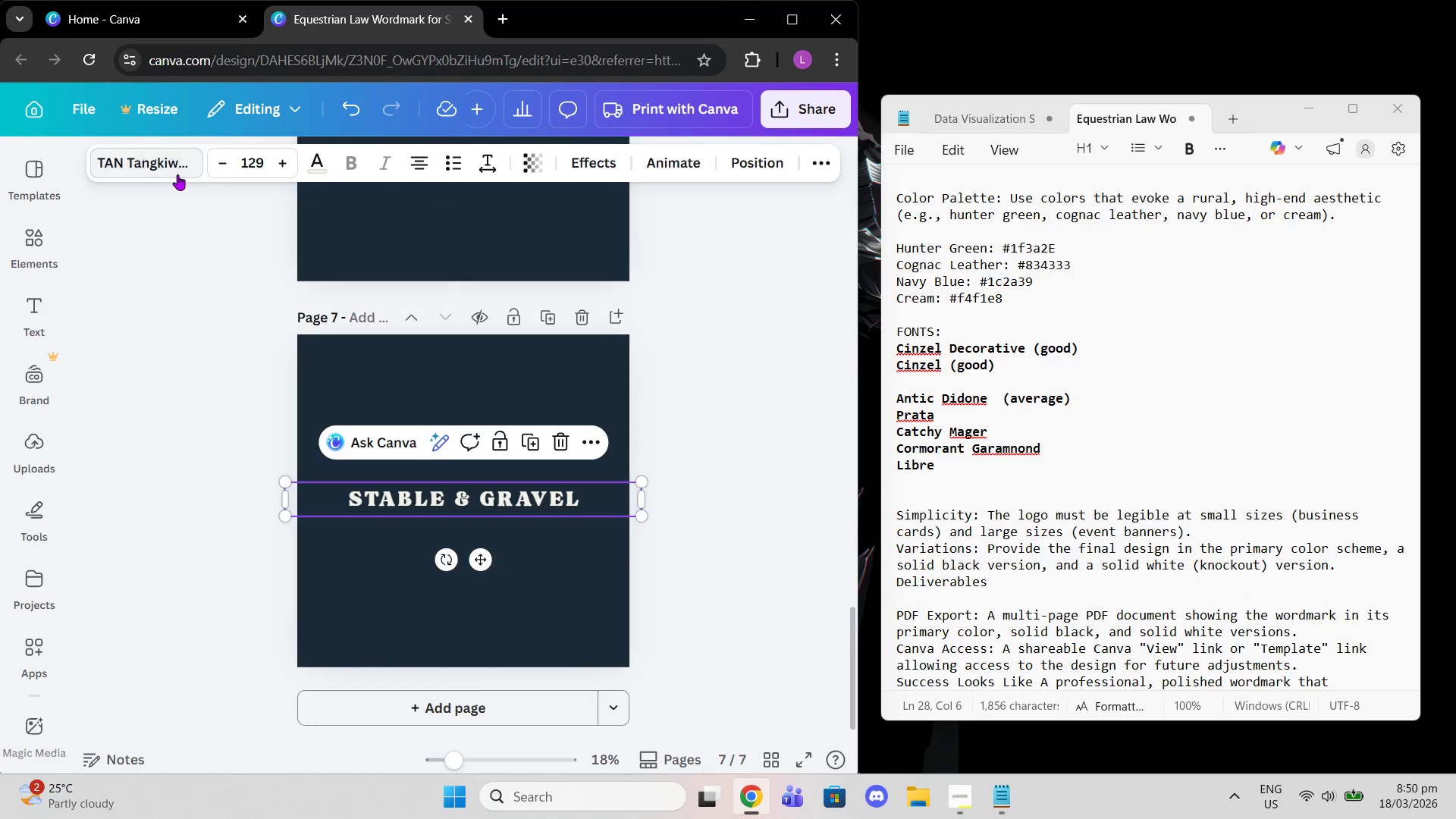 
left_click([177, 174])
 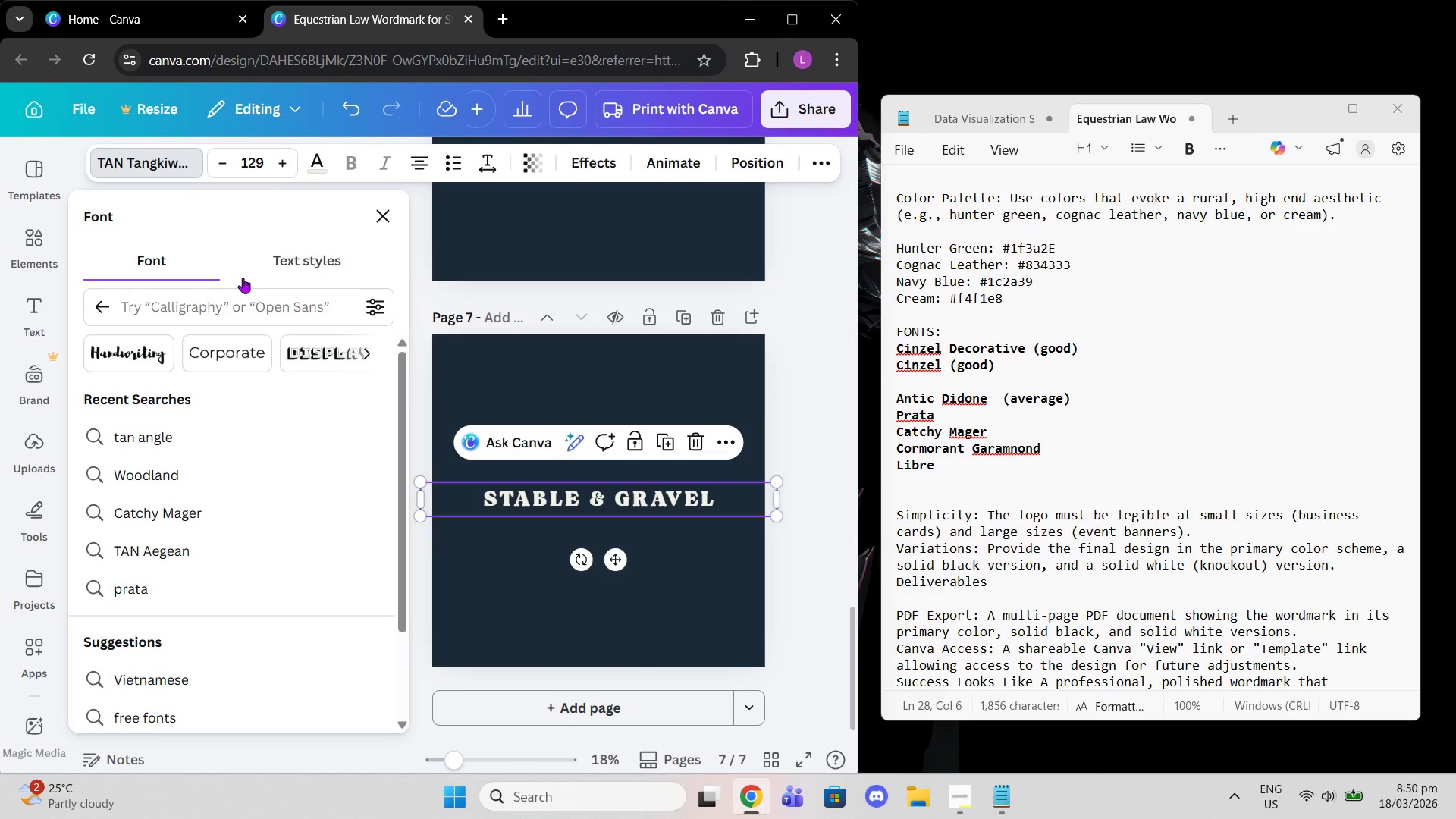 
left_click([240, 312])
 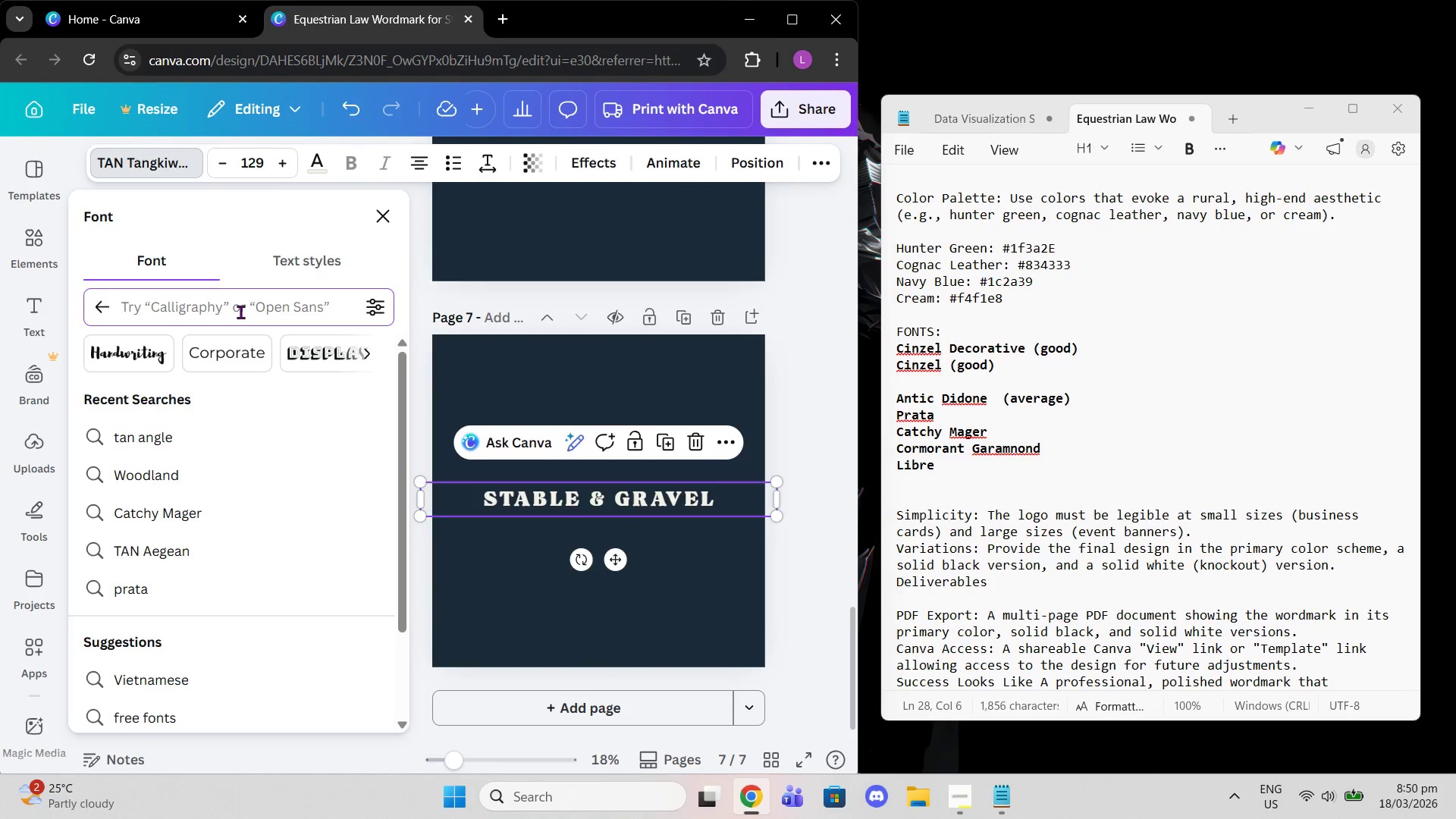 
type(cormorant)
 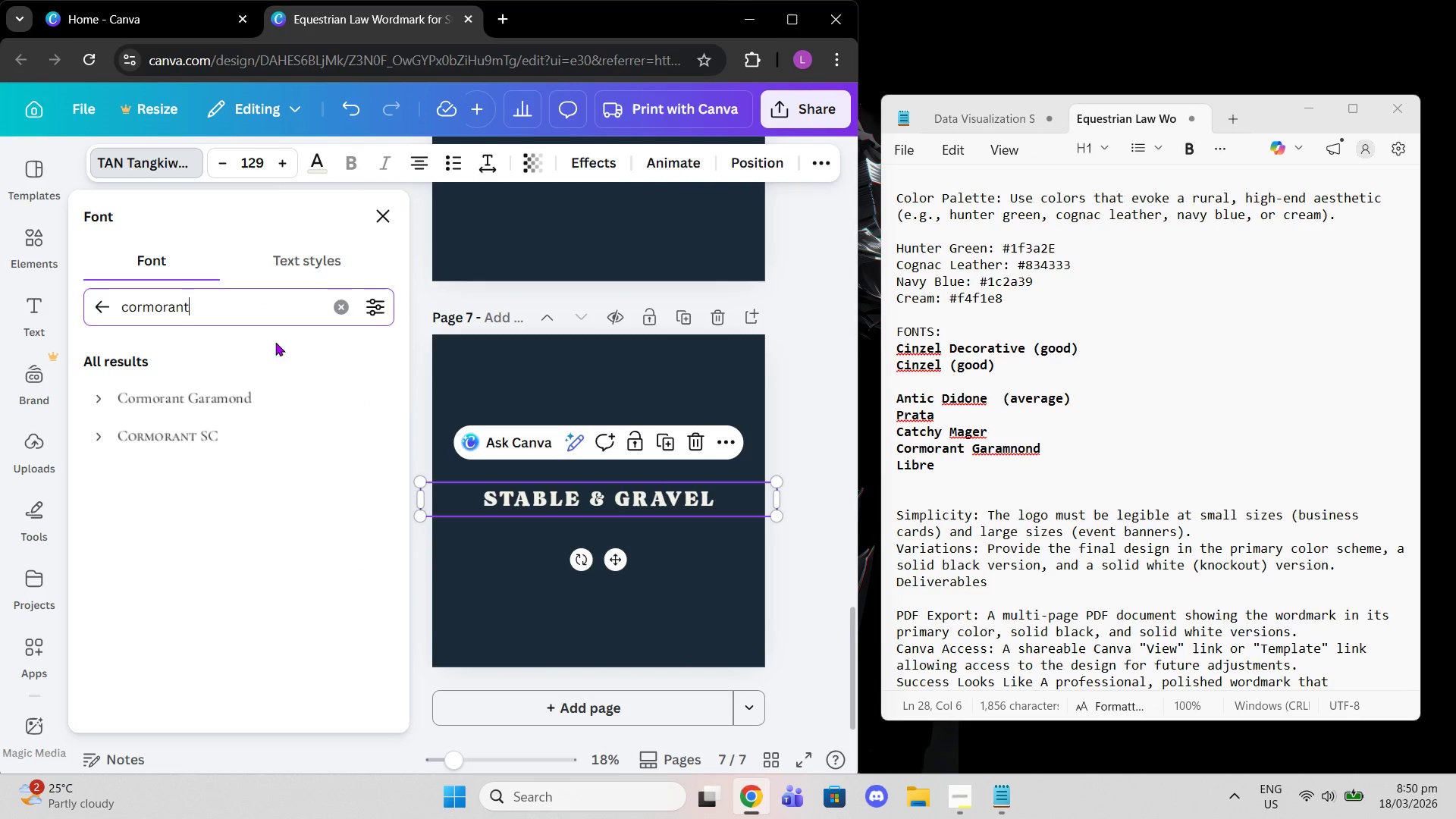 
left_click([304, 391])
 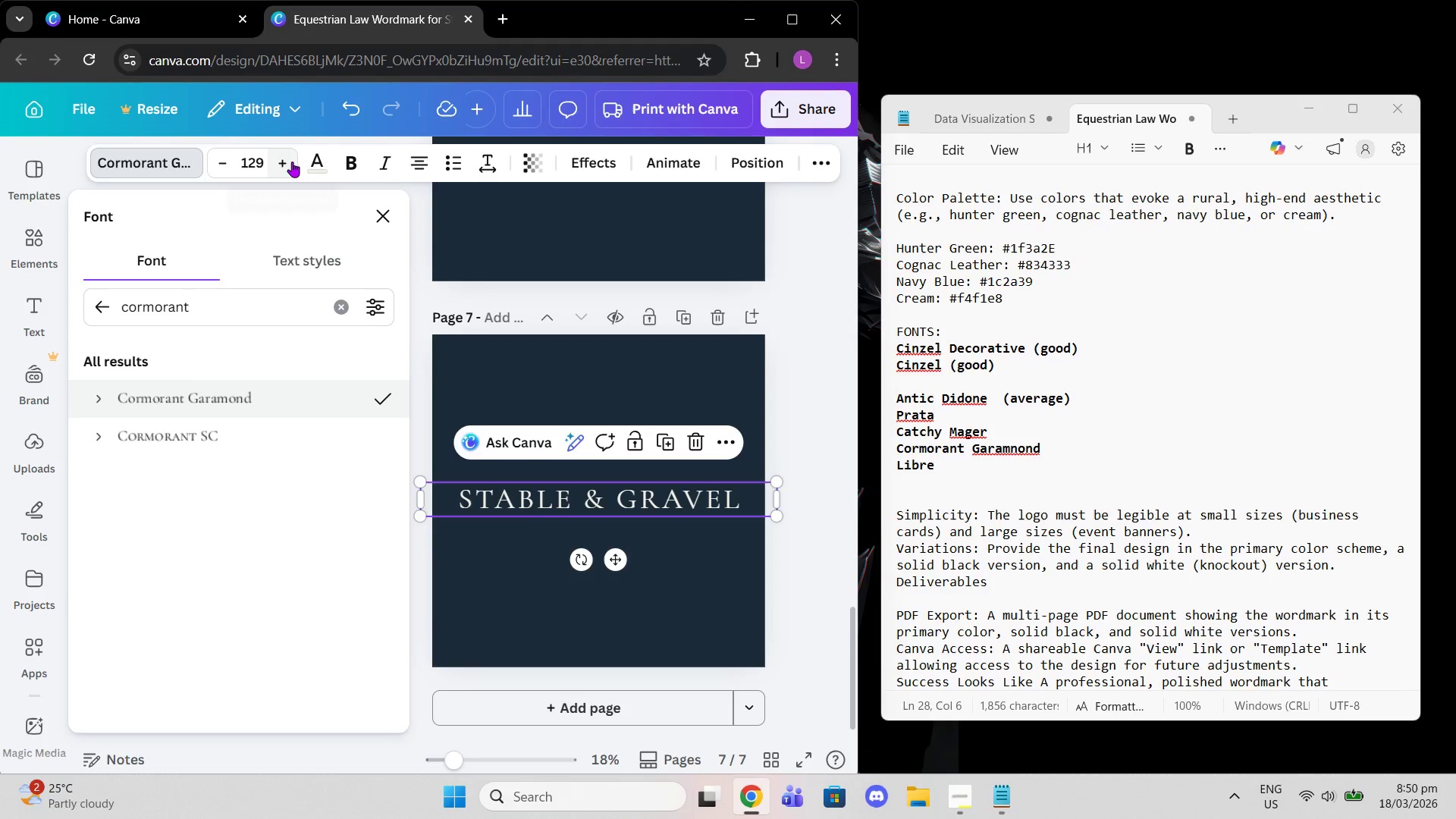 
left_click([362, 165])
 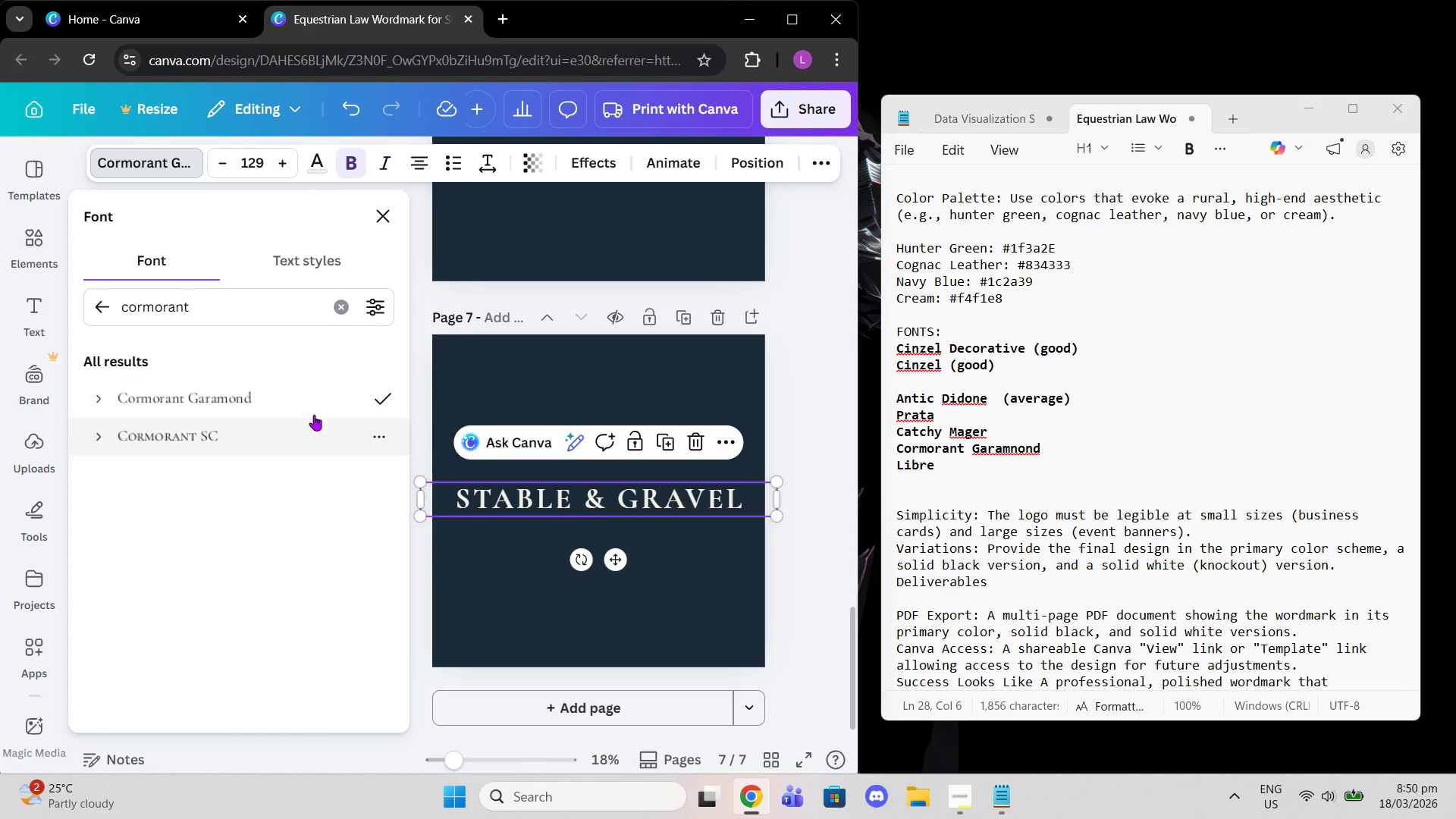 
left_click([218, 438])
 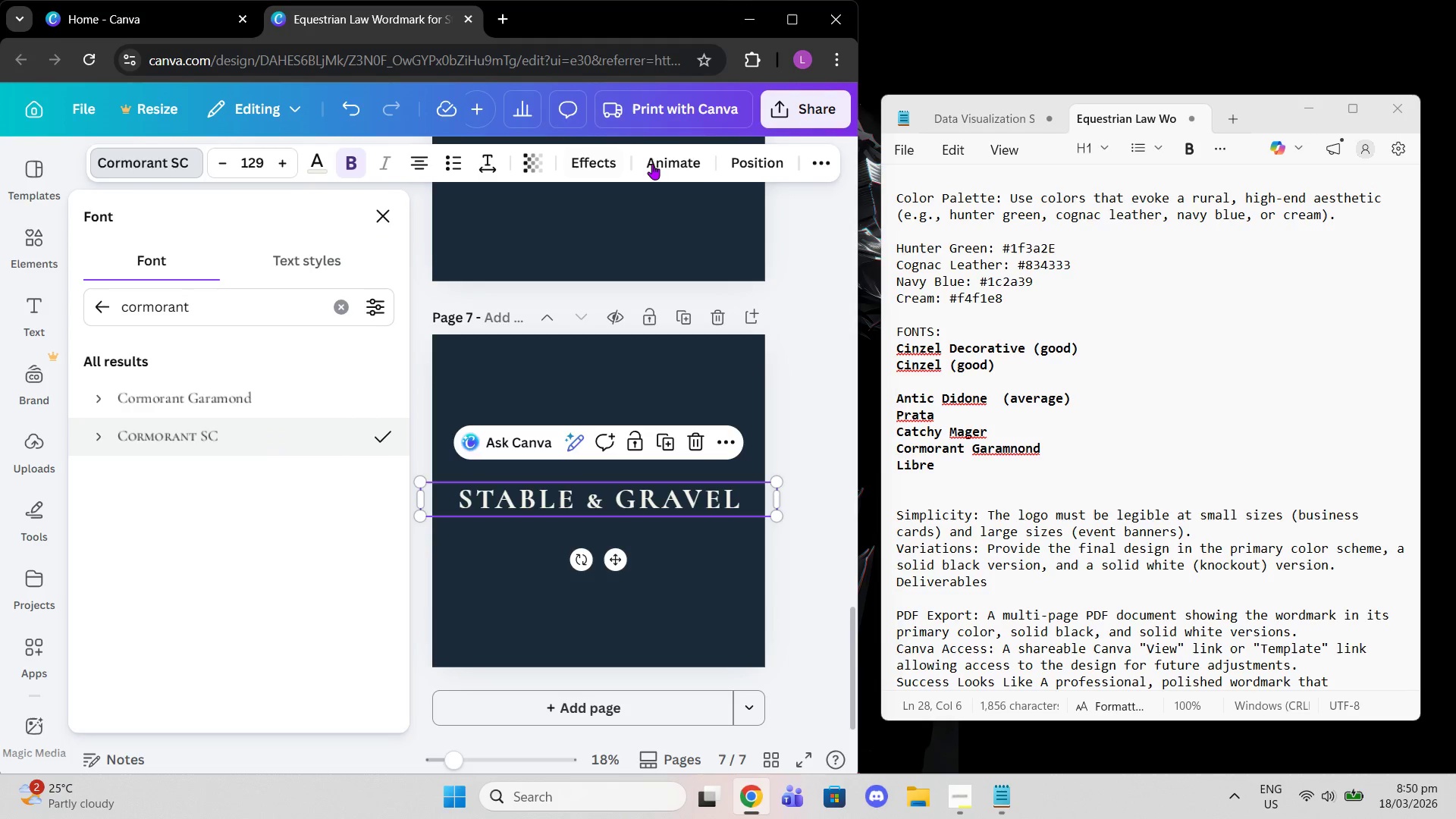 
left_click([814, 167])
 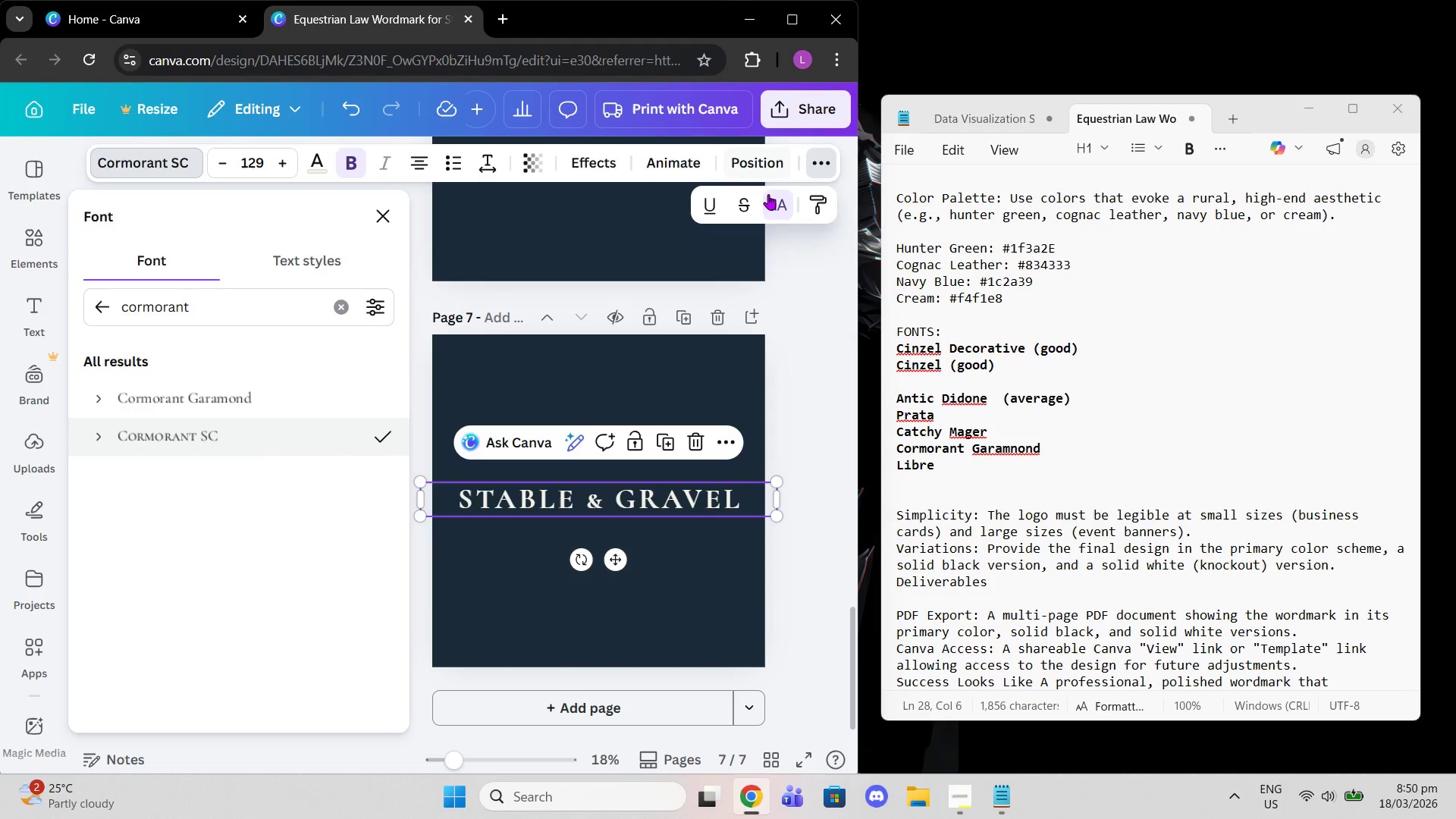 
left_click([770, 194])
 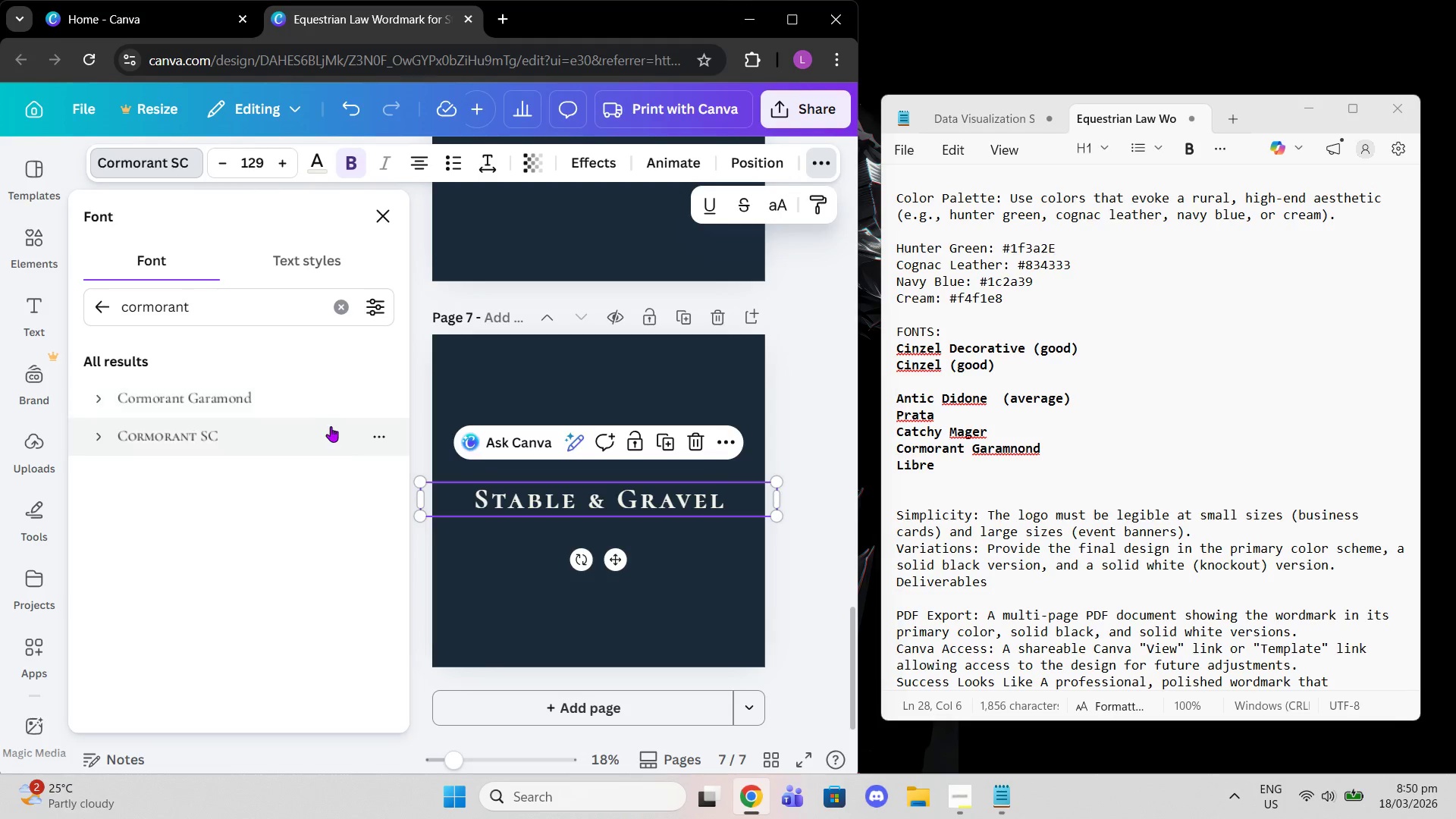 
left_click([286, 381])
 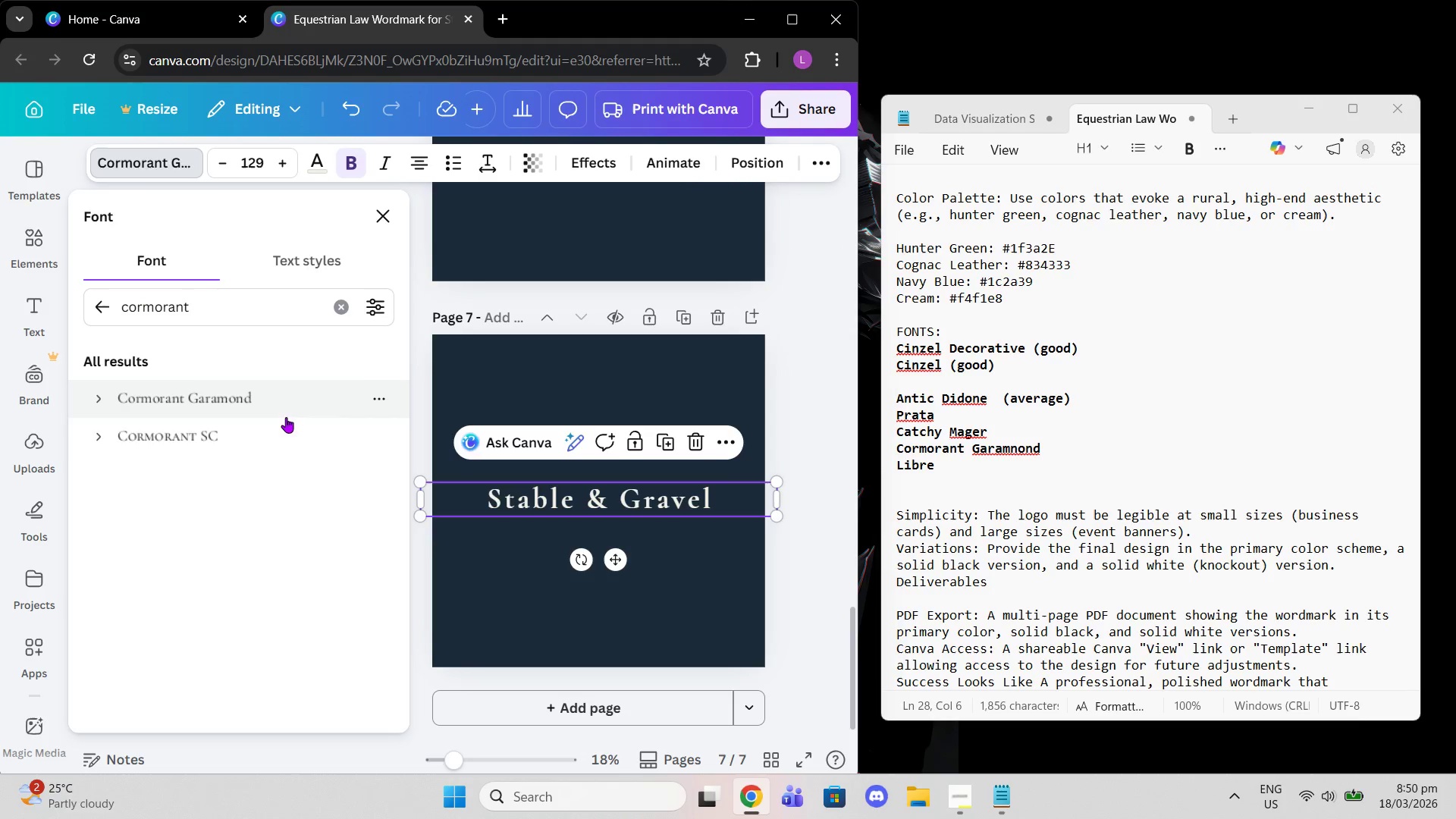 
left_click([286, 420])
 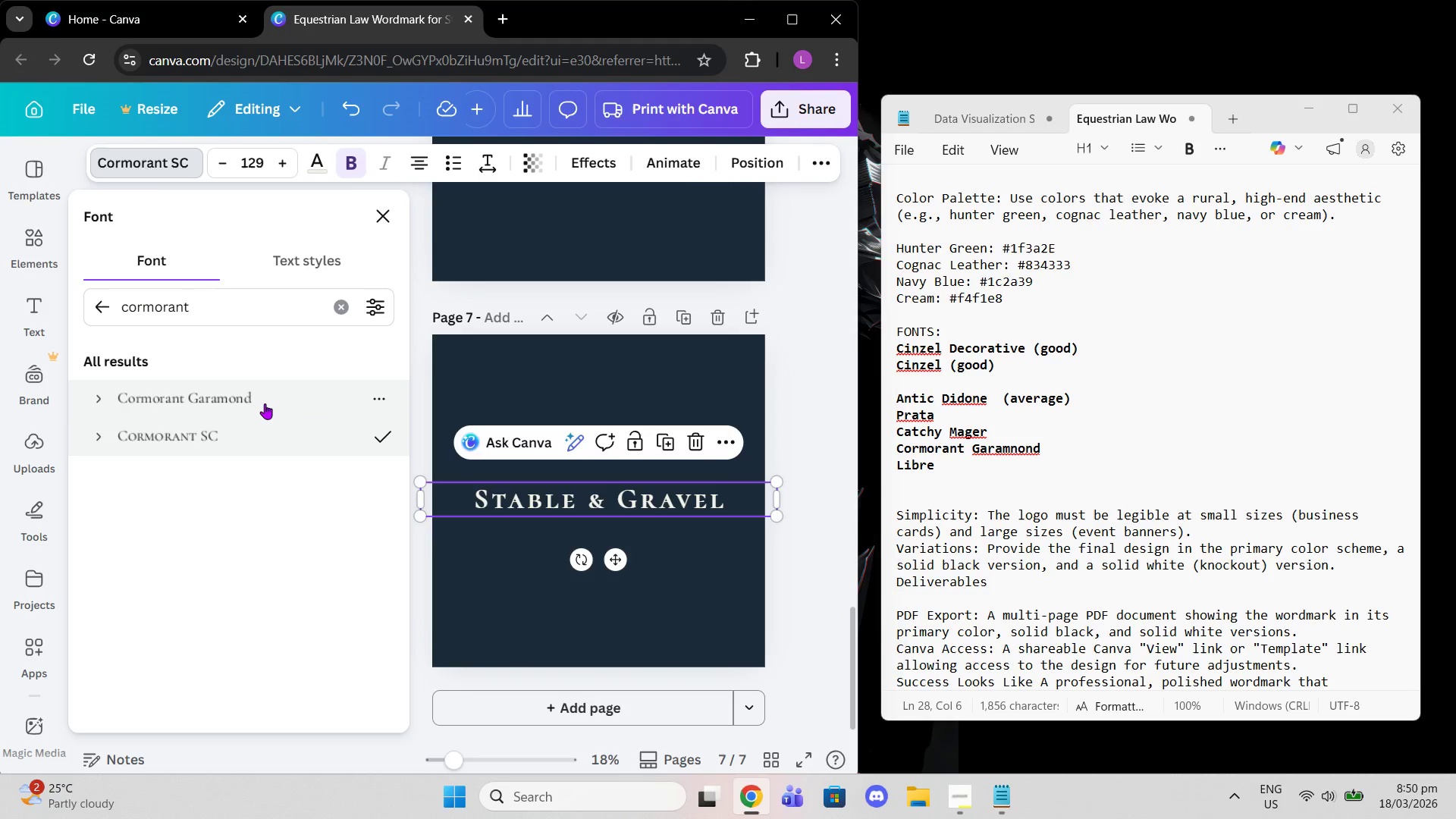 
mouse_move([263, 394])
 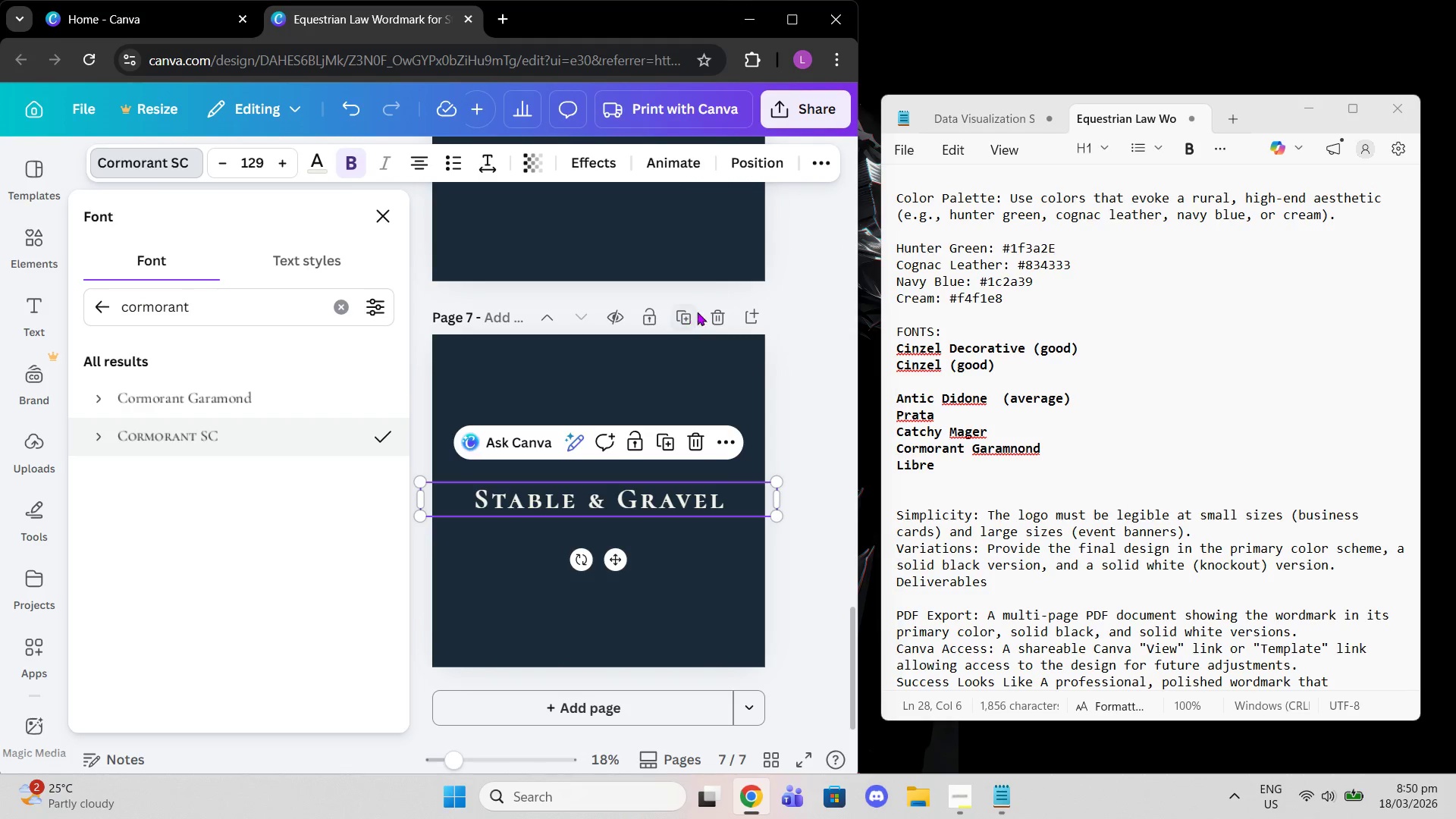 
left_click([682, 312])
 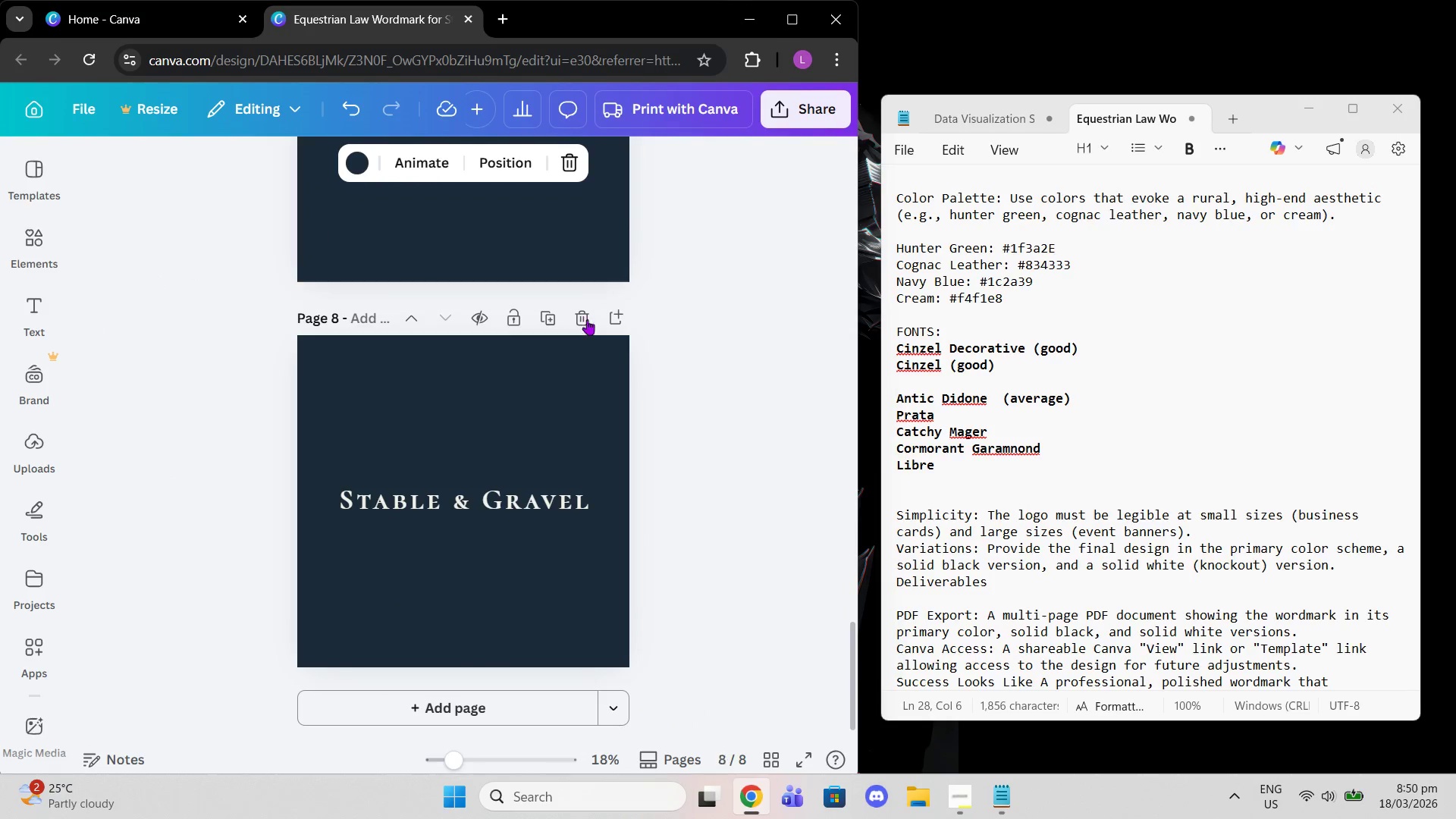 
left_click([447, 504])
 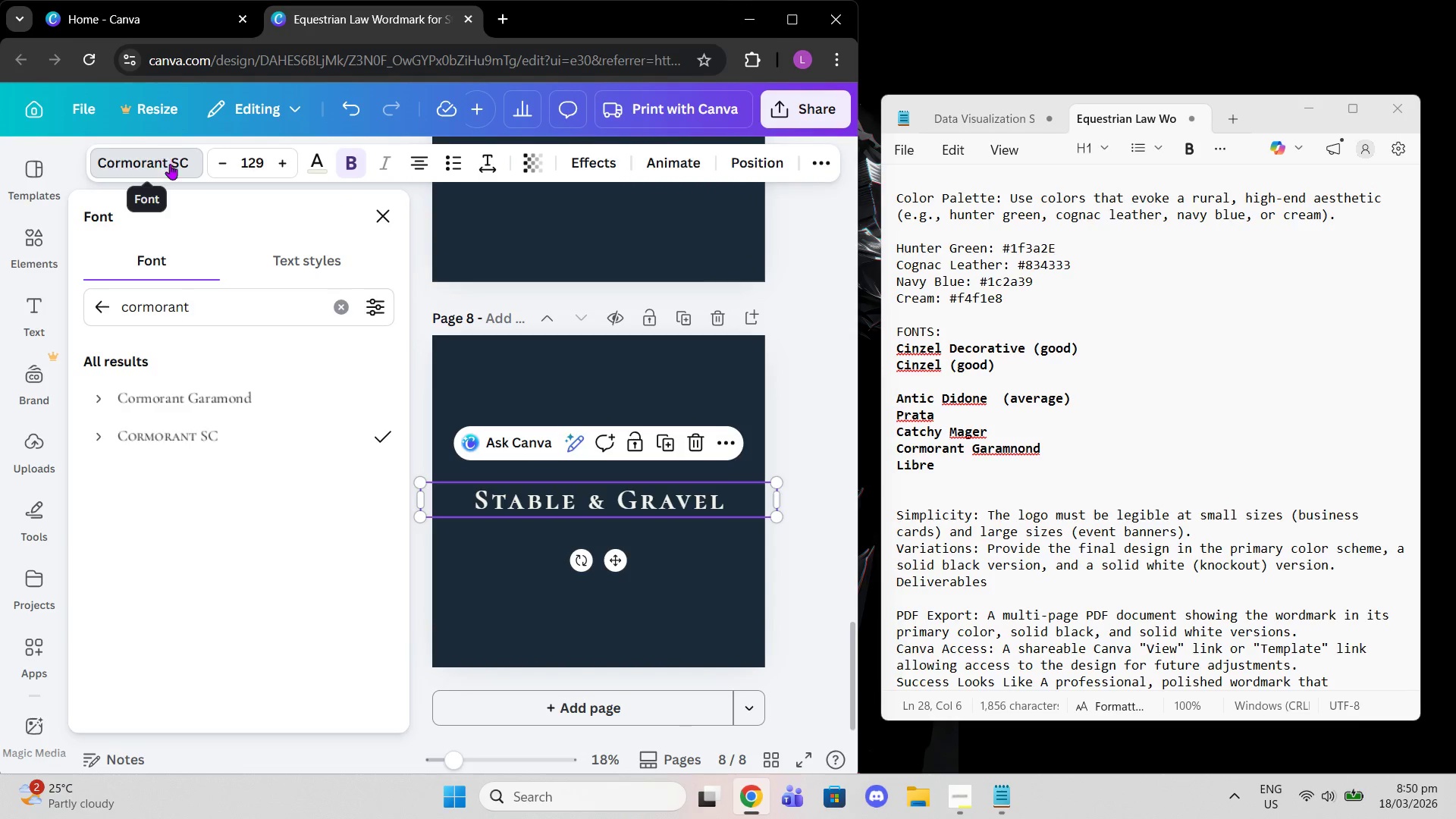 
left_click([337, 312])
 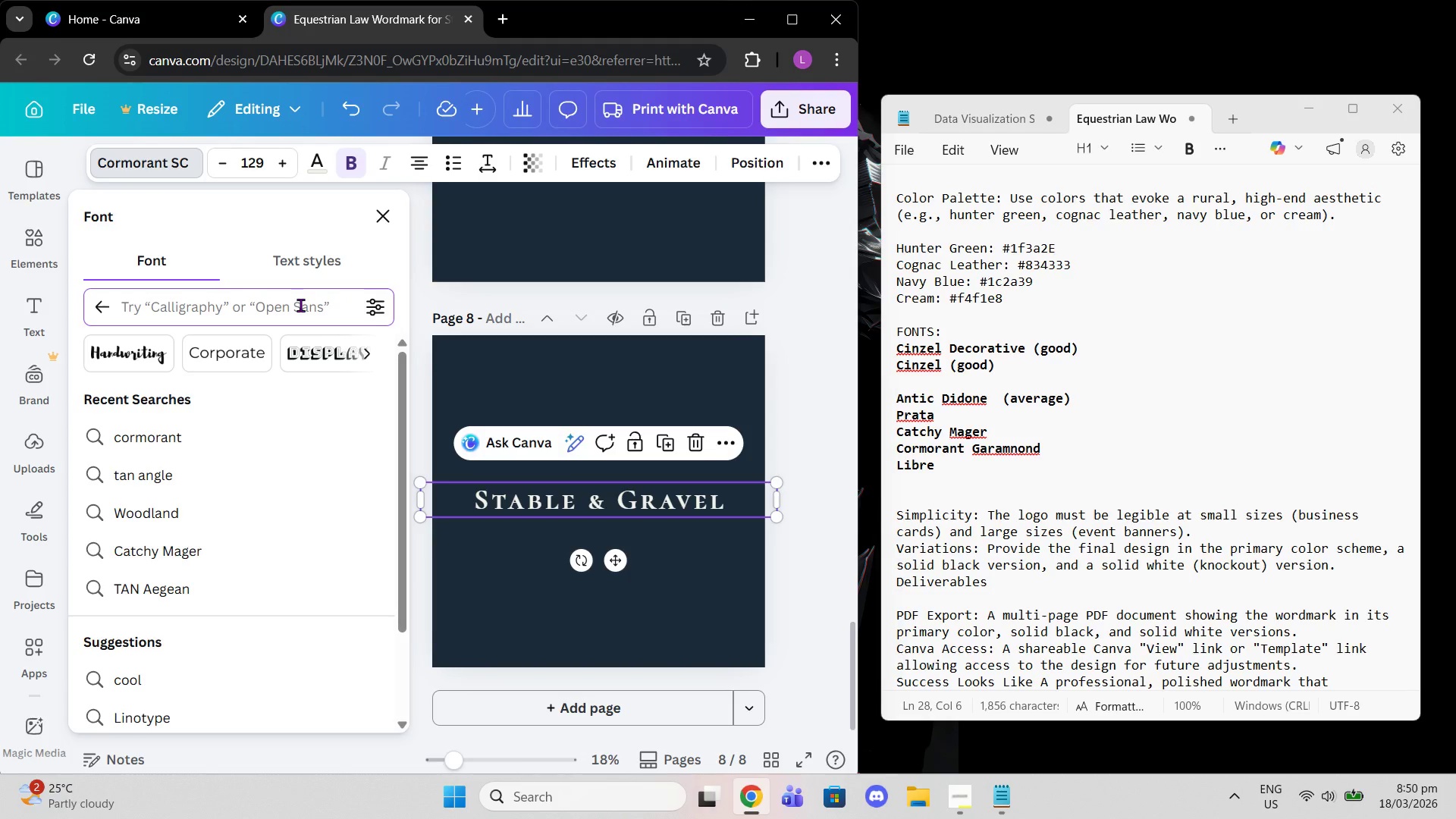 
type(libre)
 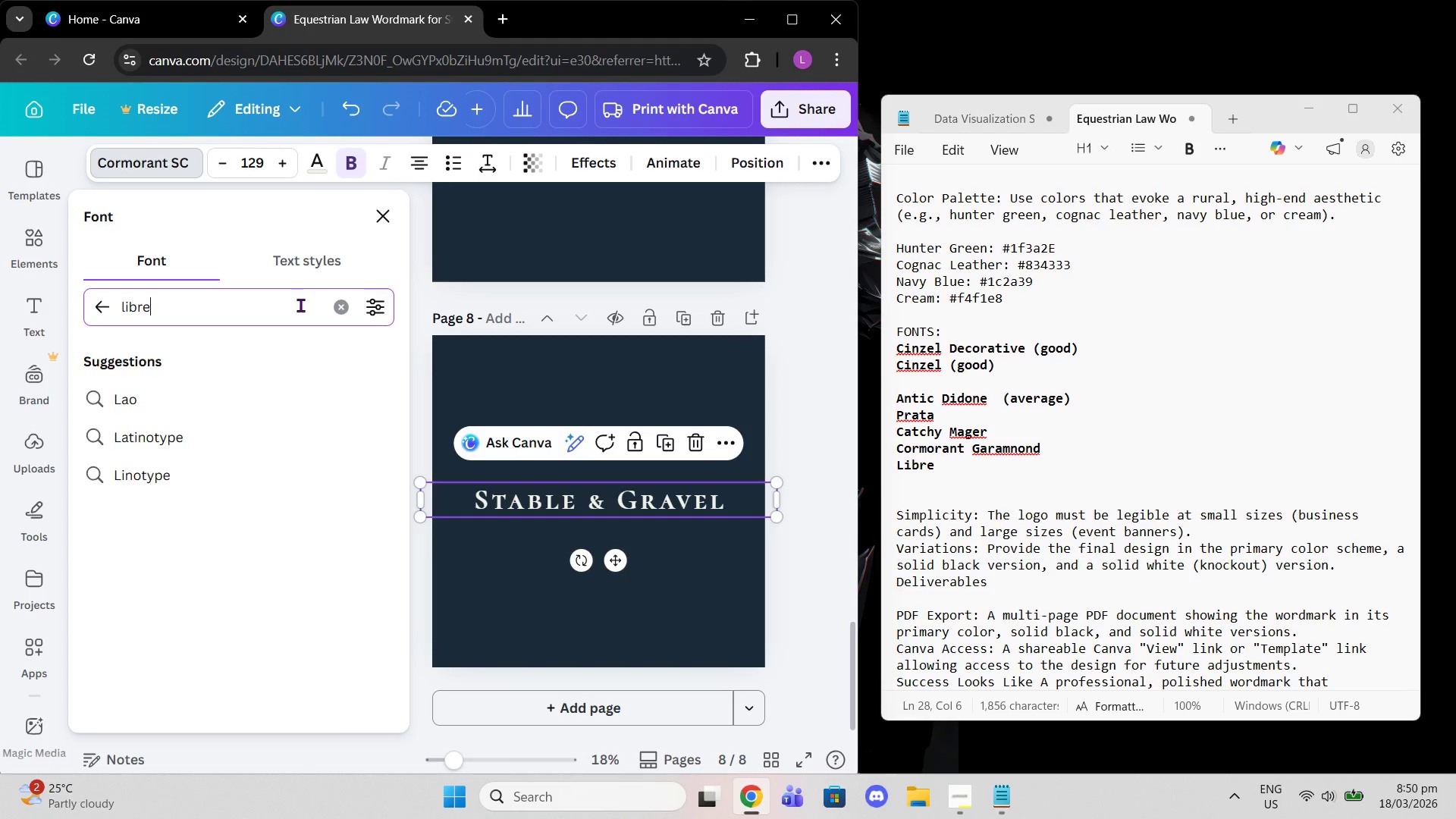 
key(Enter)
 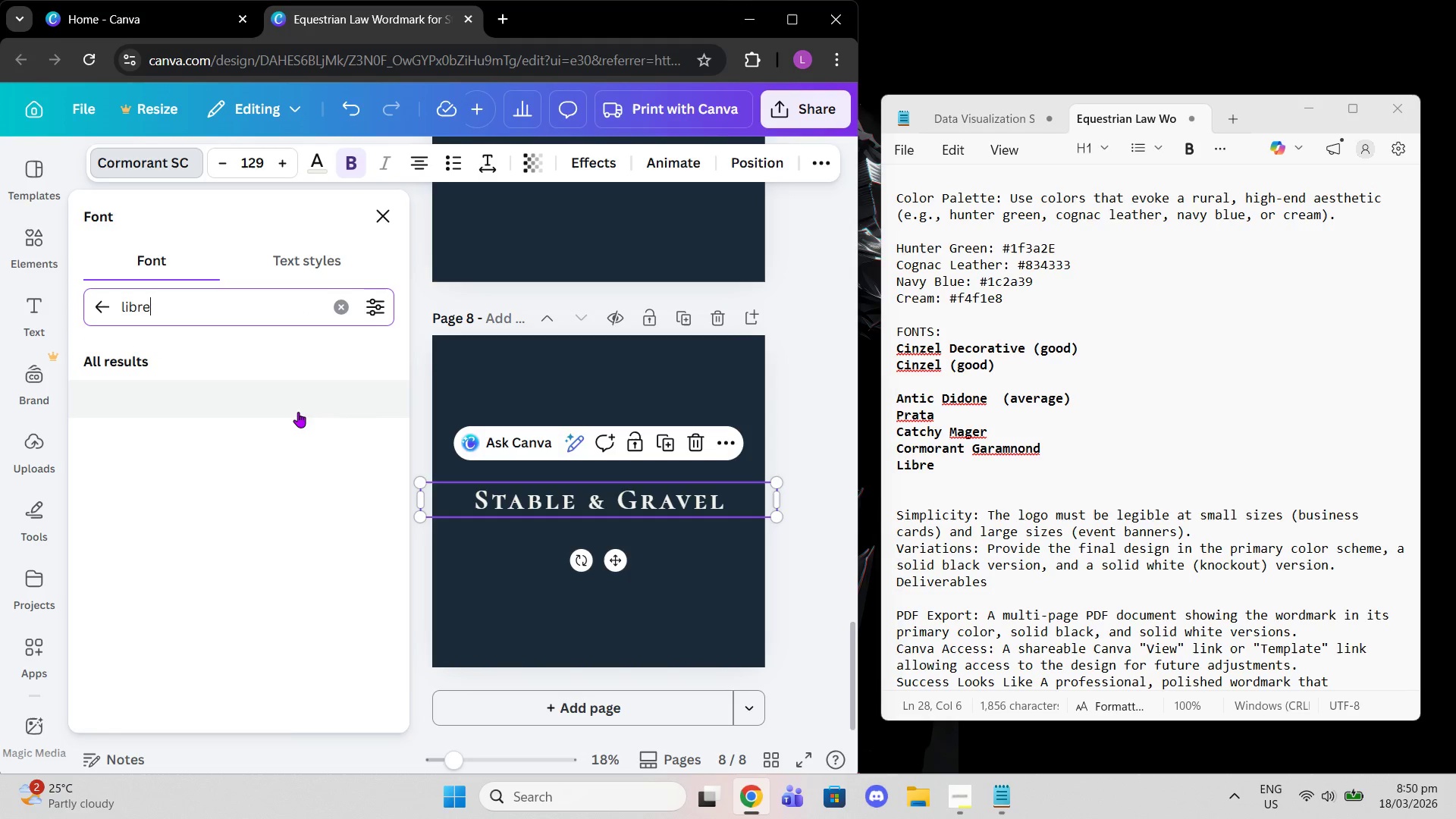 
left_click([298, 412])
 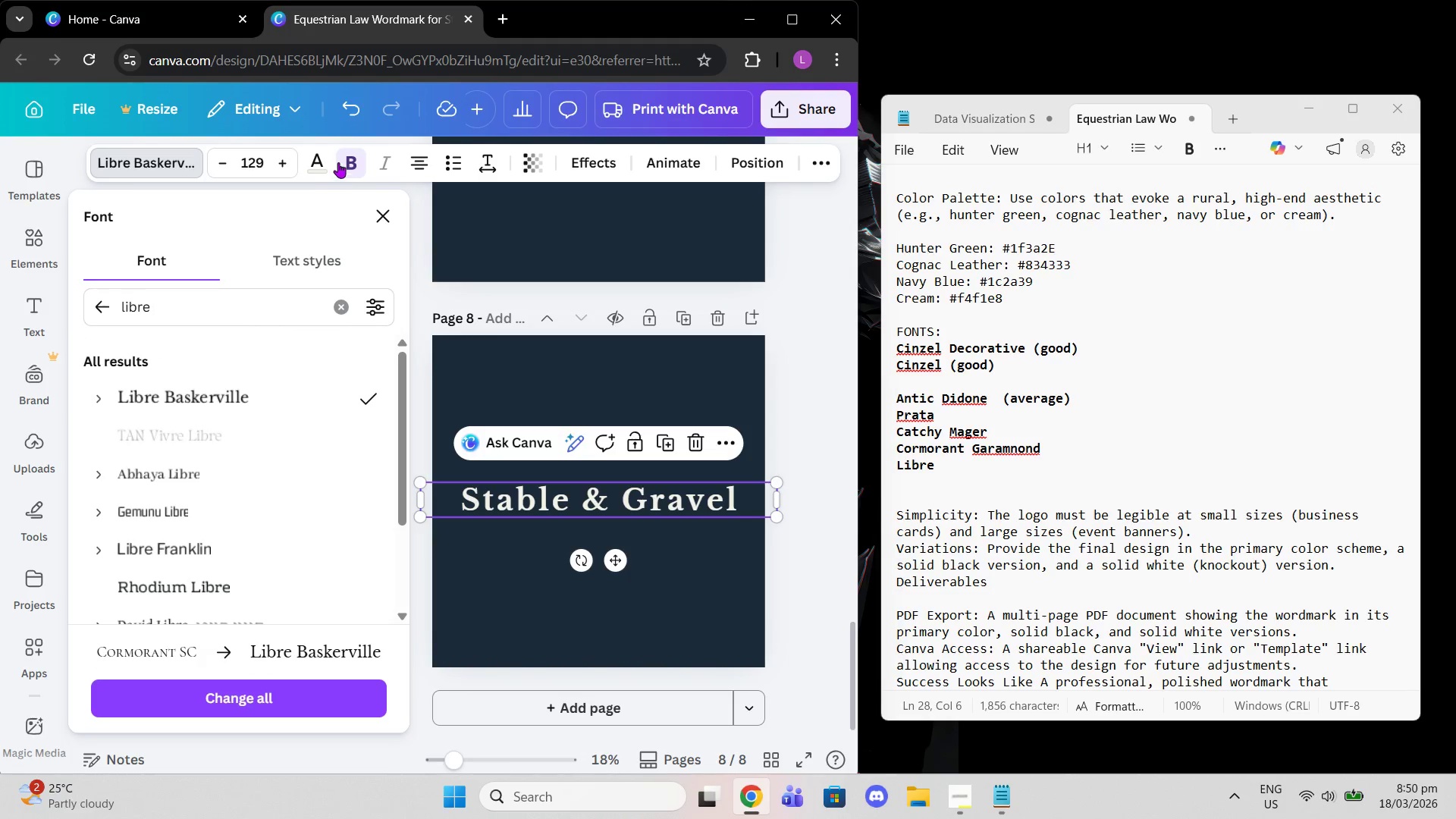 
double_click([338, 162])
 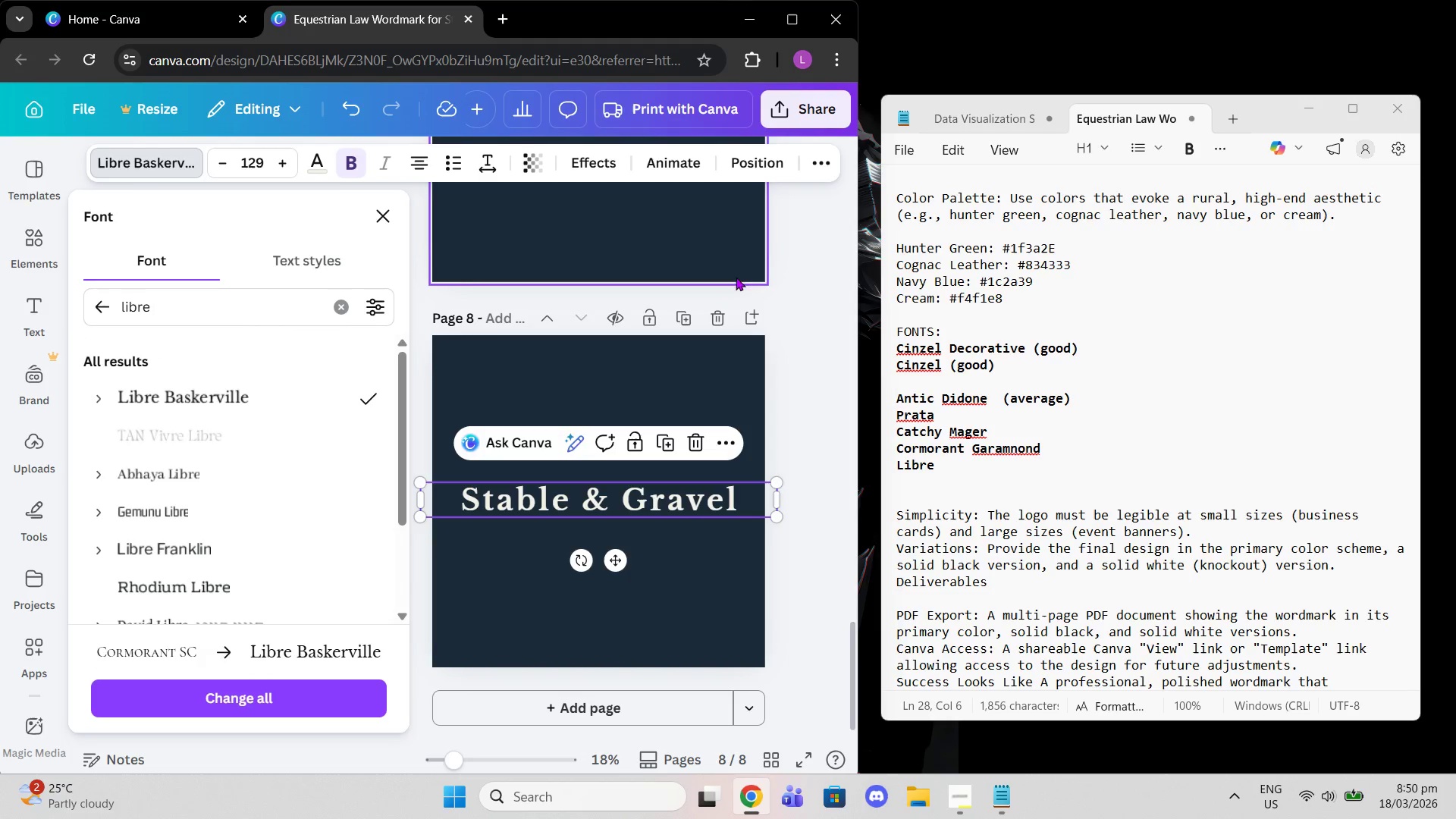 
left_click([723, 310])
 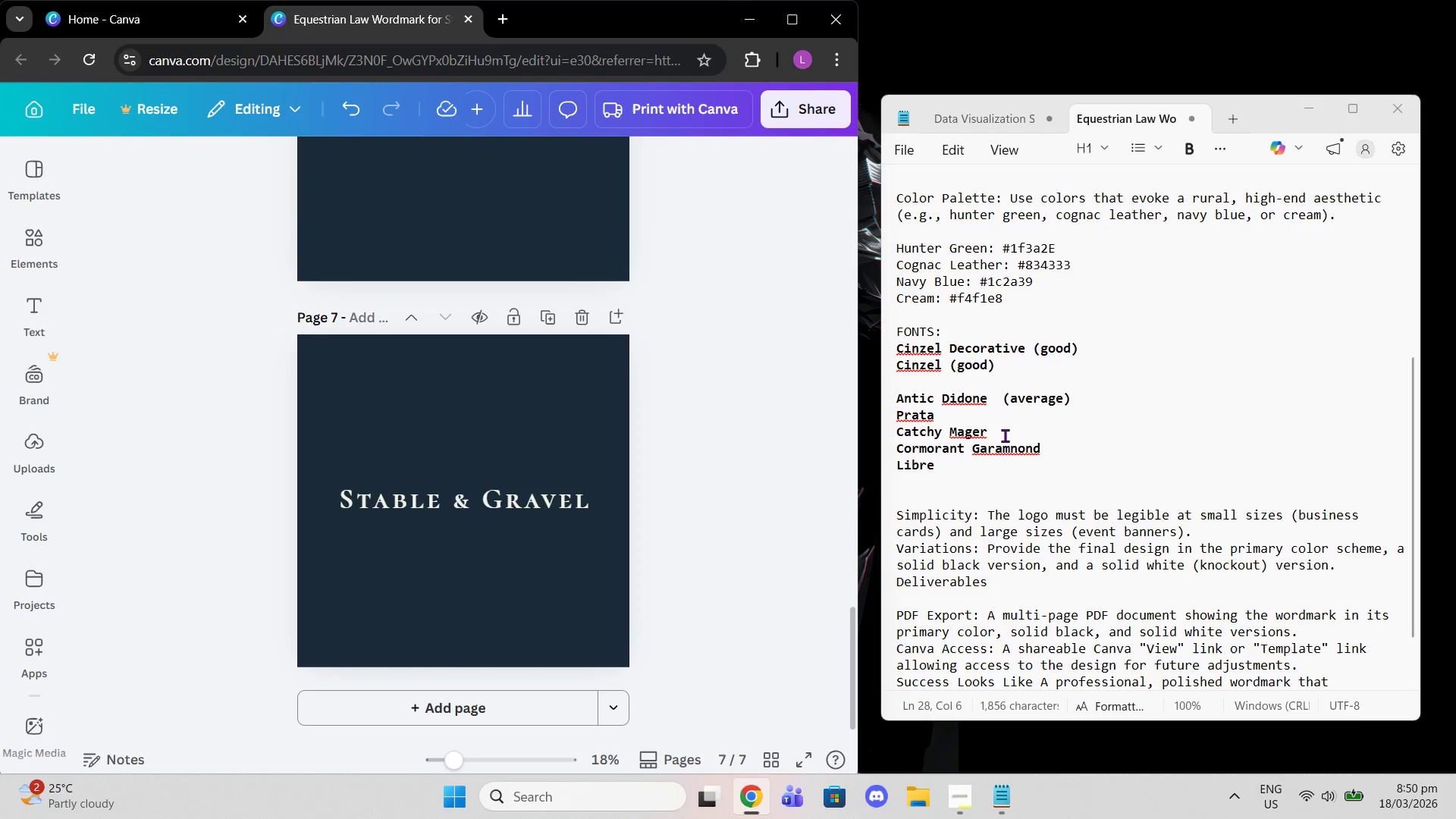 
left_click_drag(start_coordinate=[1001, 425], to_coordinate=[883, 388])
 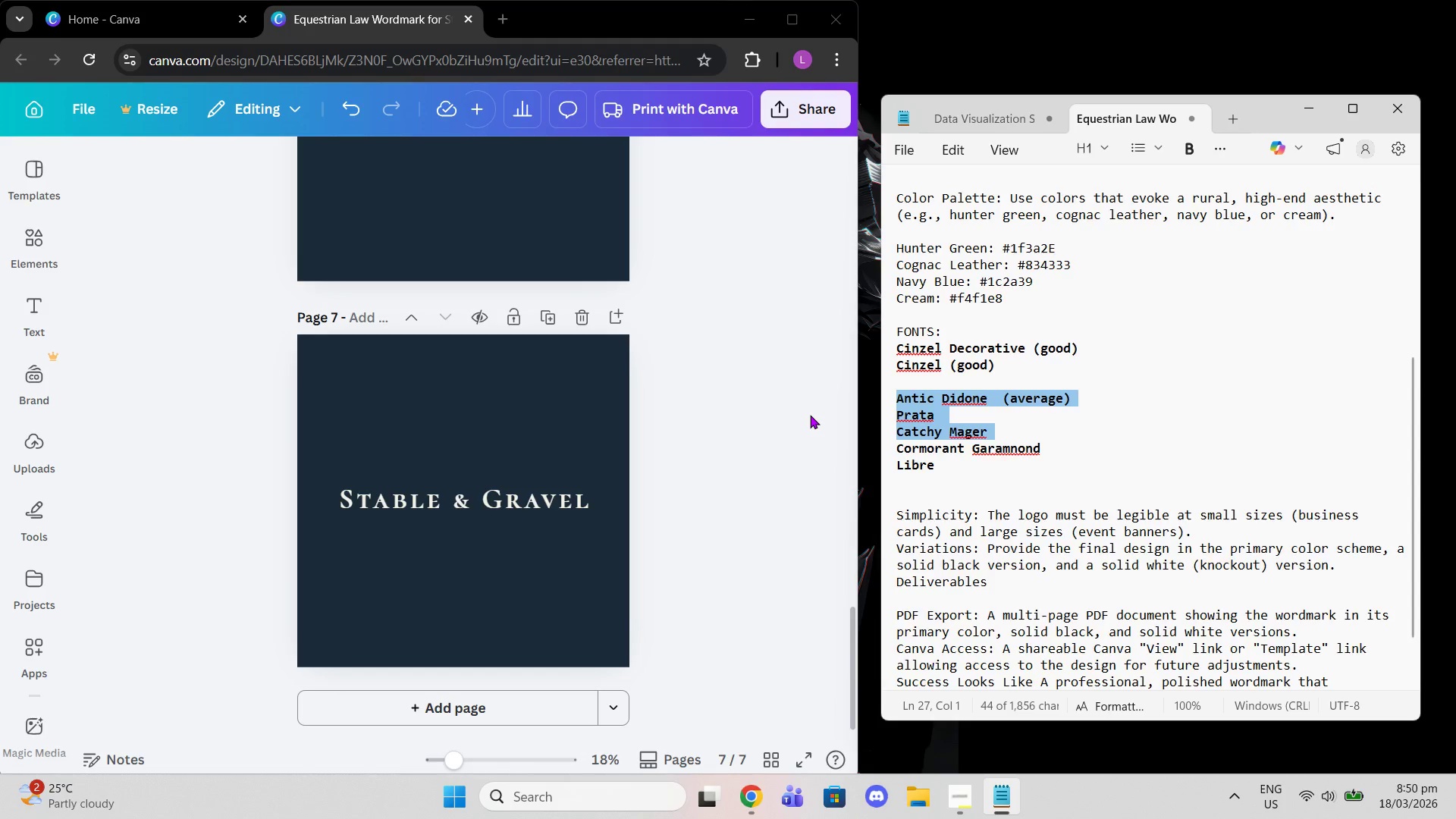 
key(Backspace)
 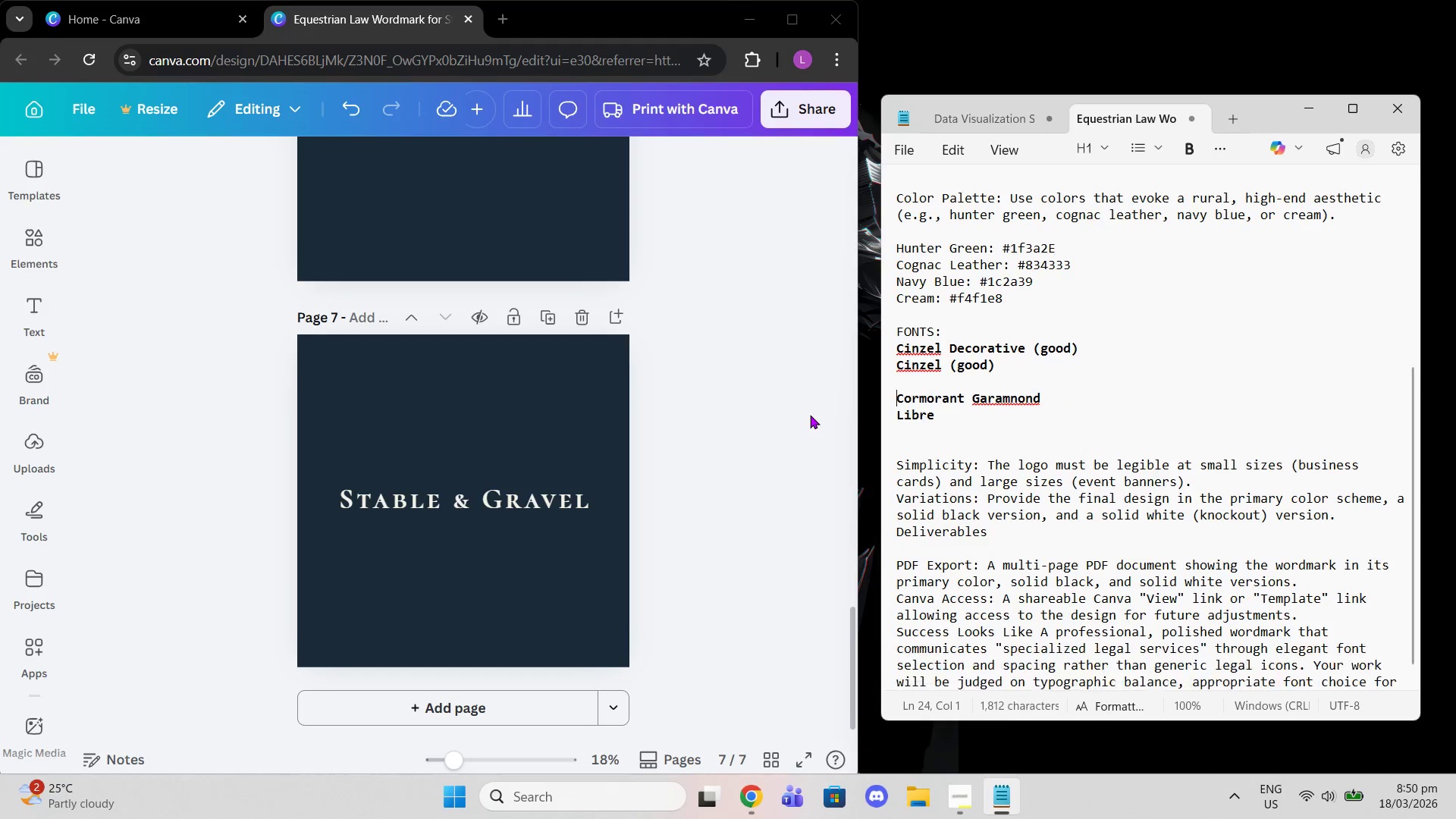 
key(Backspace)
 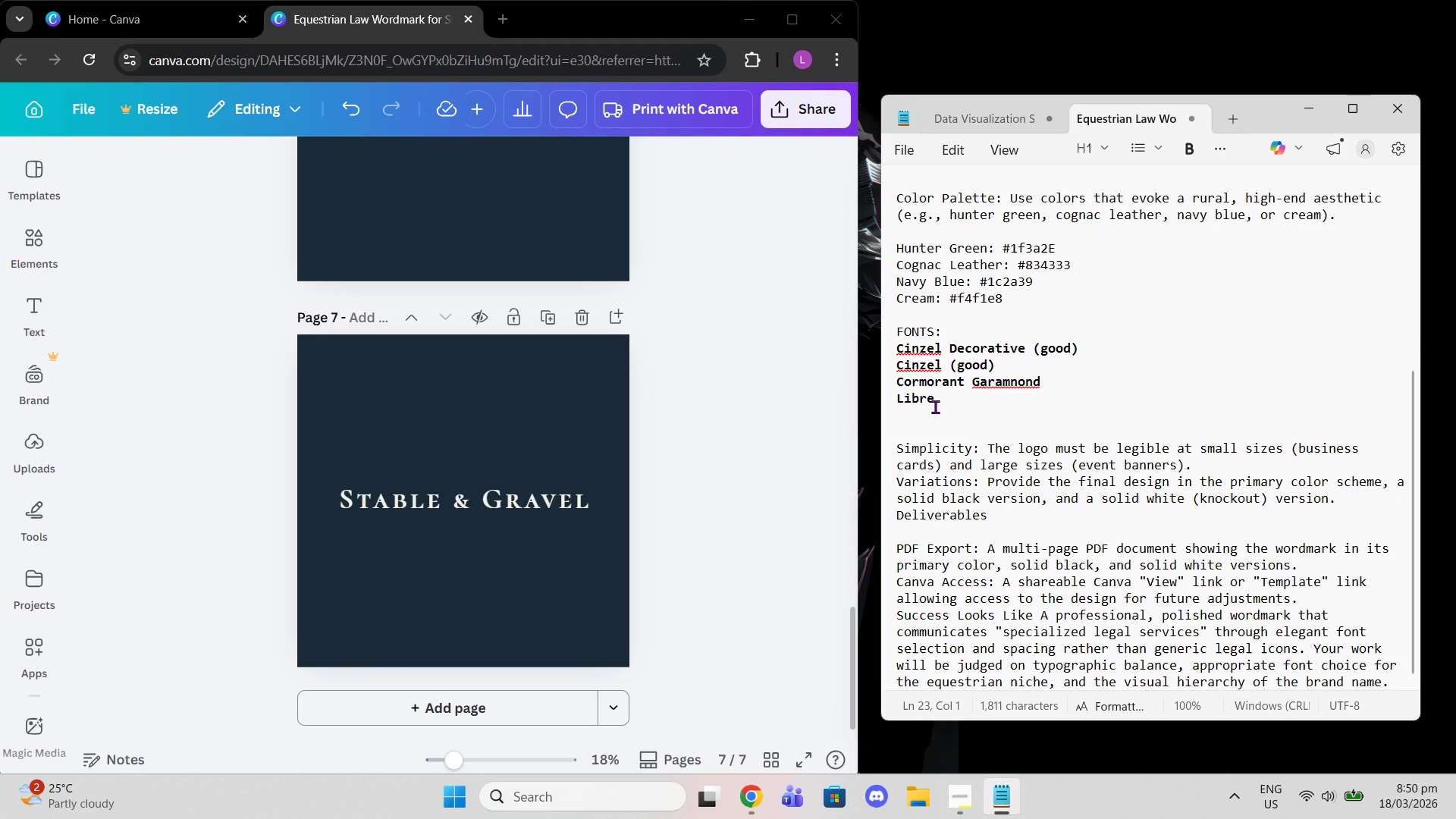 
left_click_drag(start_coordinate=[960, 398], to_coordinate=[880, 406])
 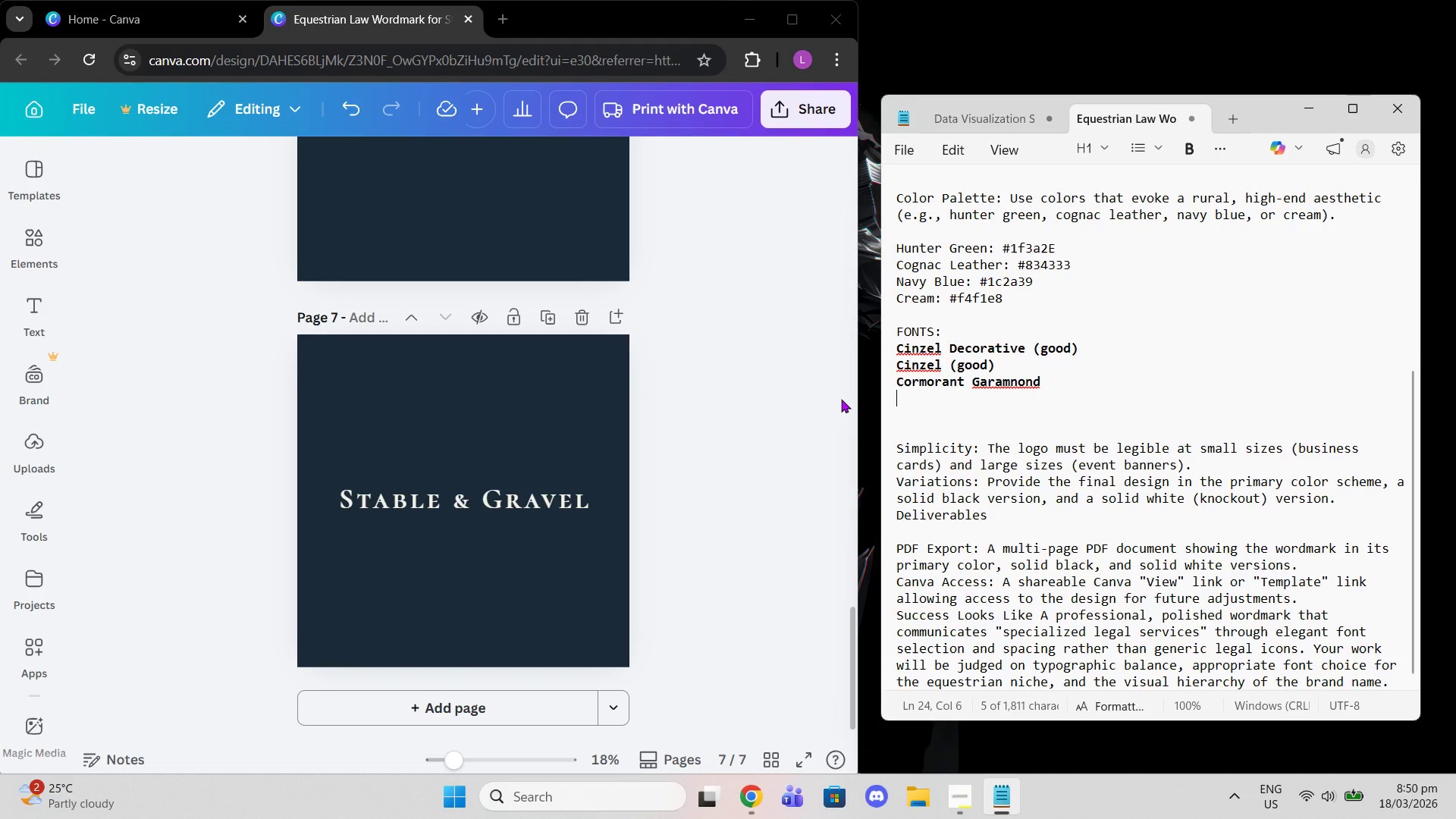 
key(Backspace)
 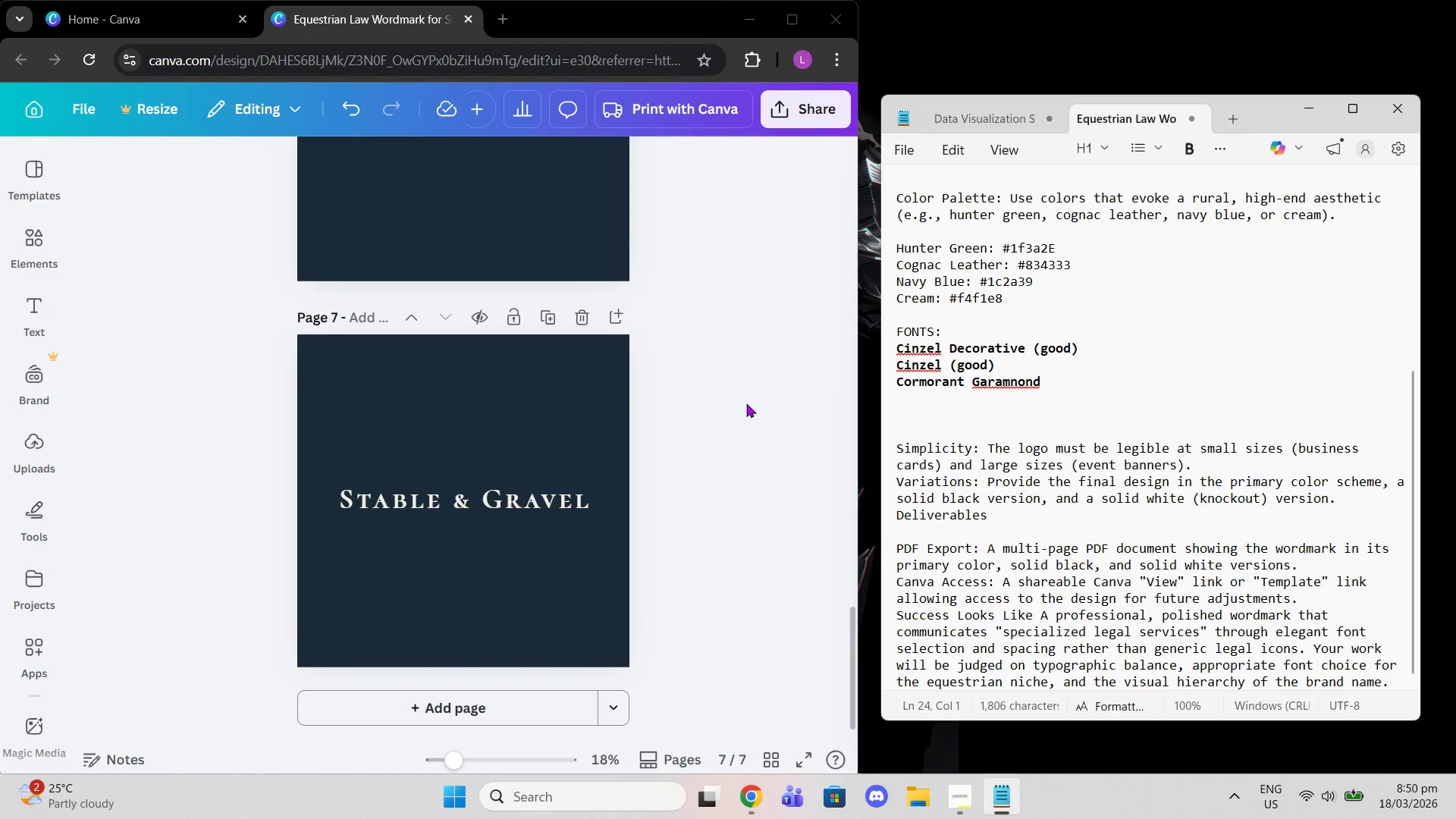 
key(Backspace)
 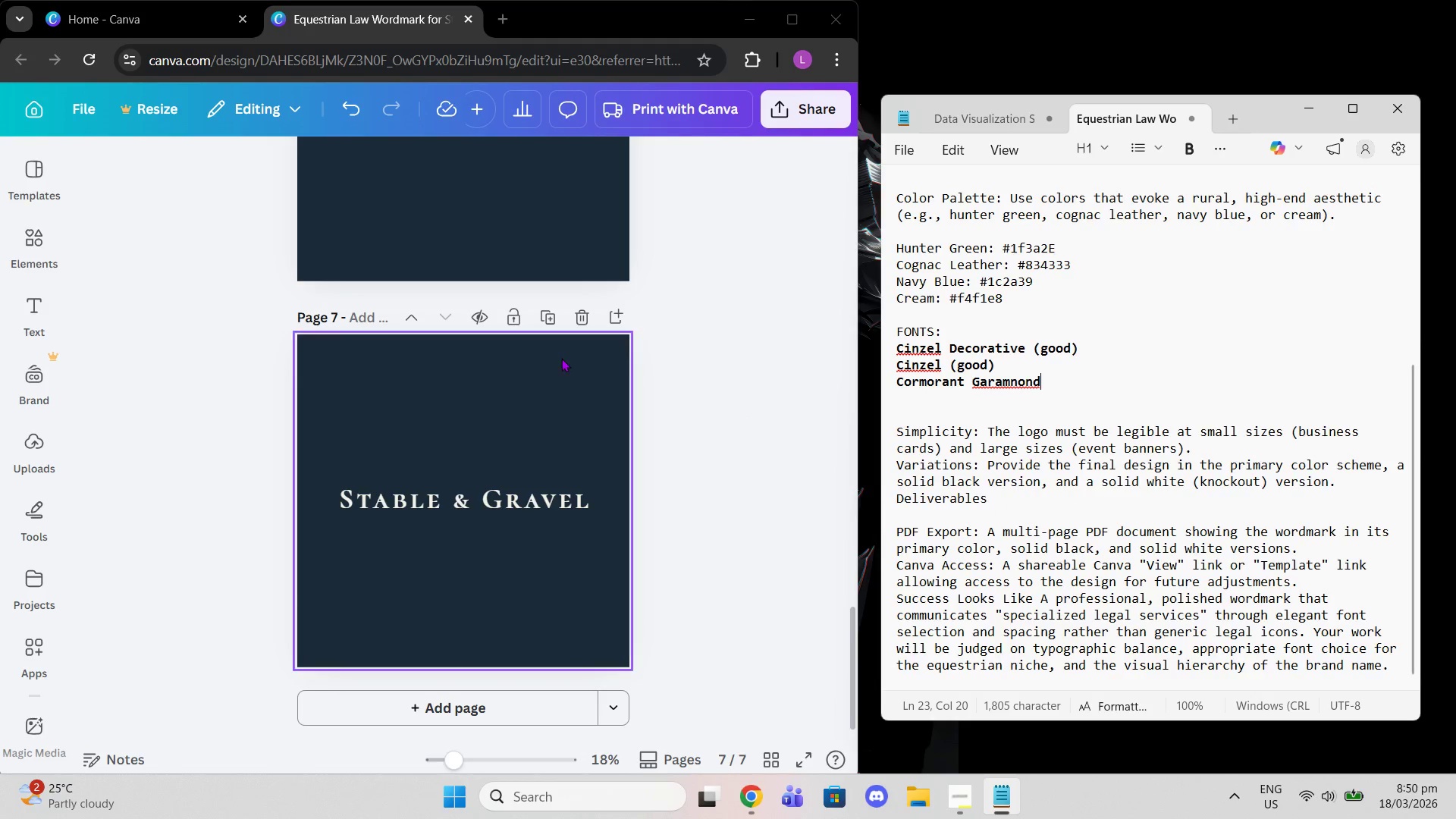 
left_click([561, 358])
 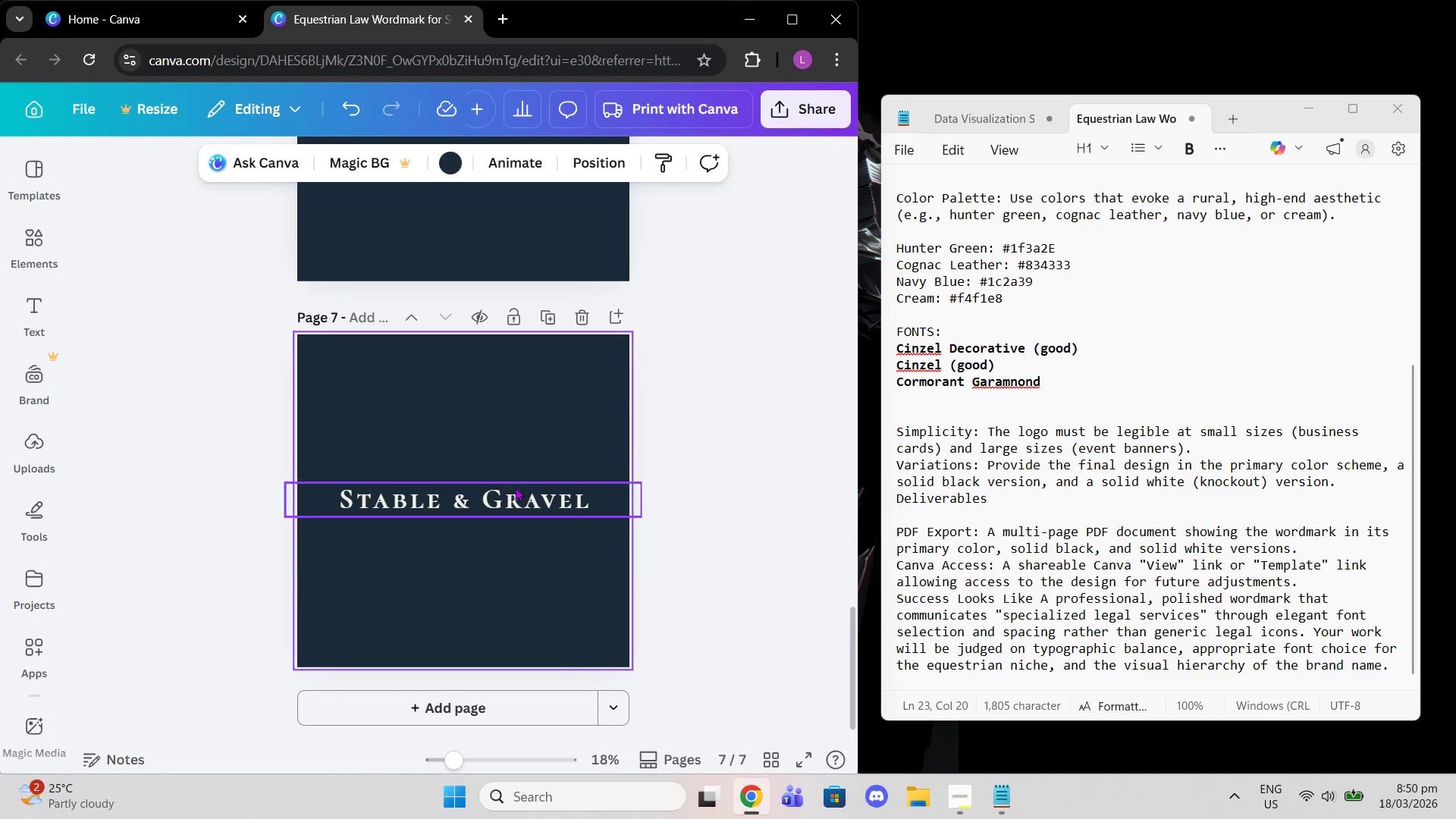 
left_click([515, 493])
 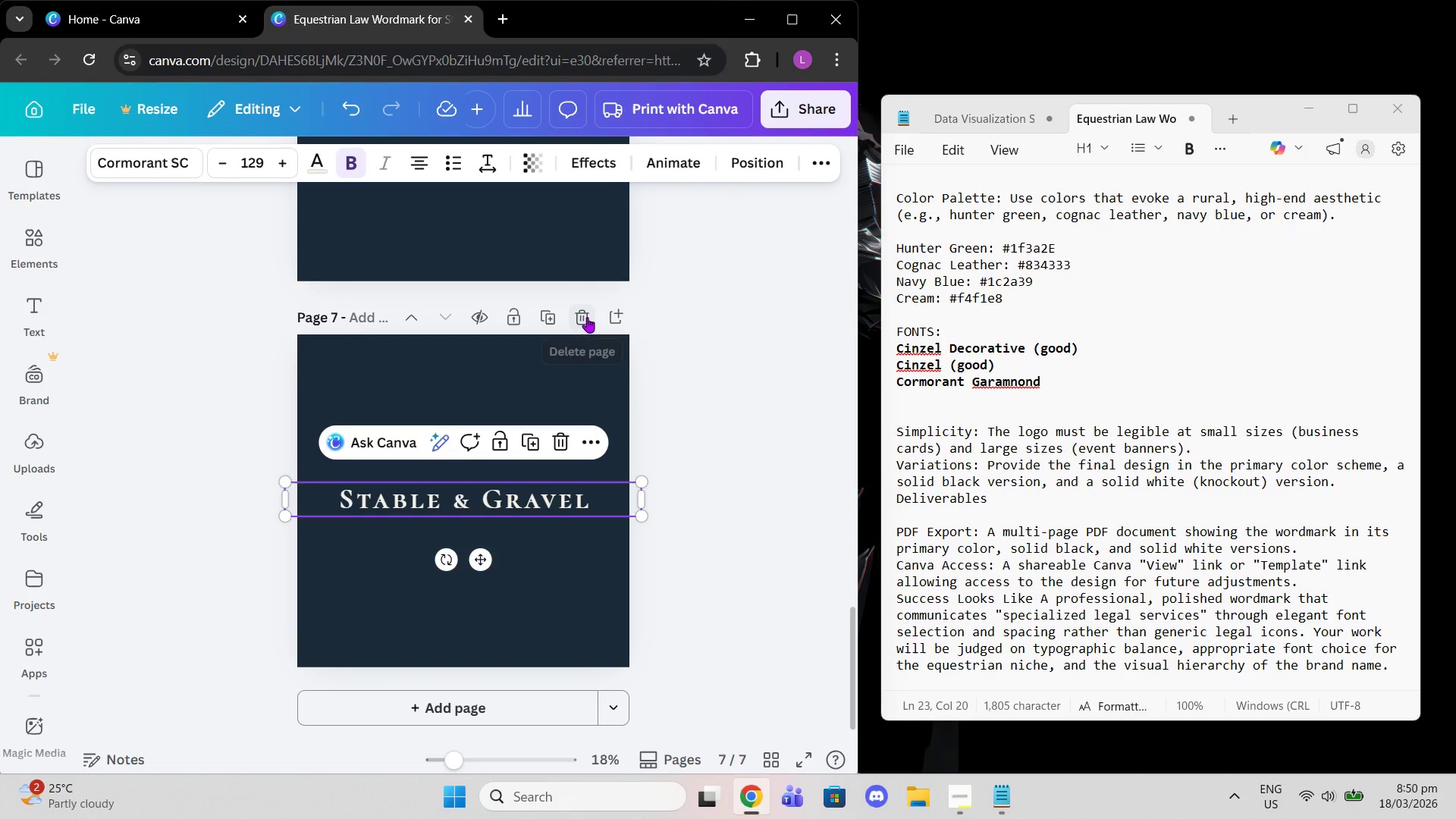 
scroll: coordinate [566, 389], scroll_direction: up, amount: 3.0
 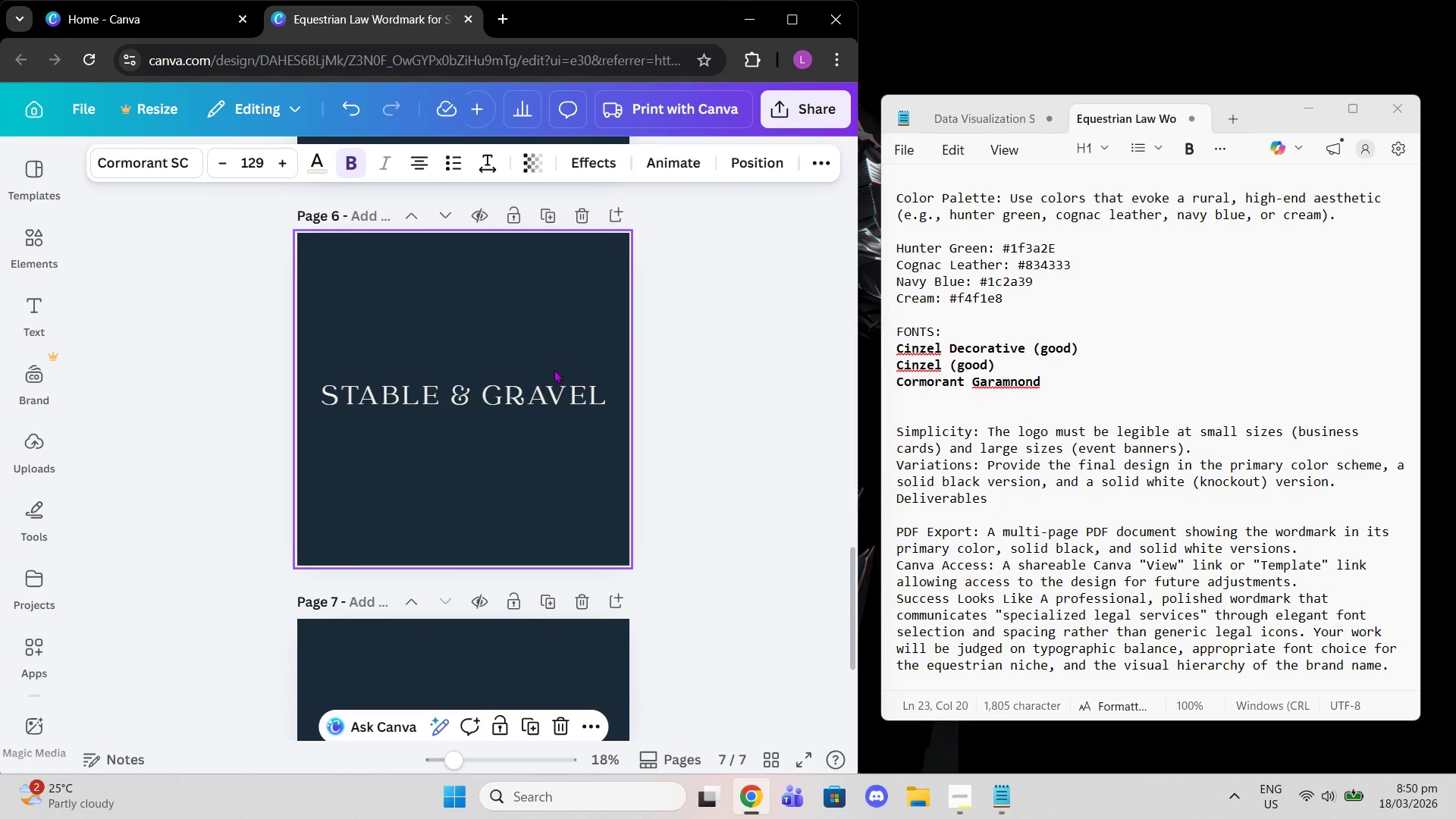 
left_click([551, 386])
 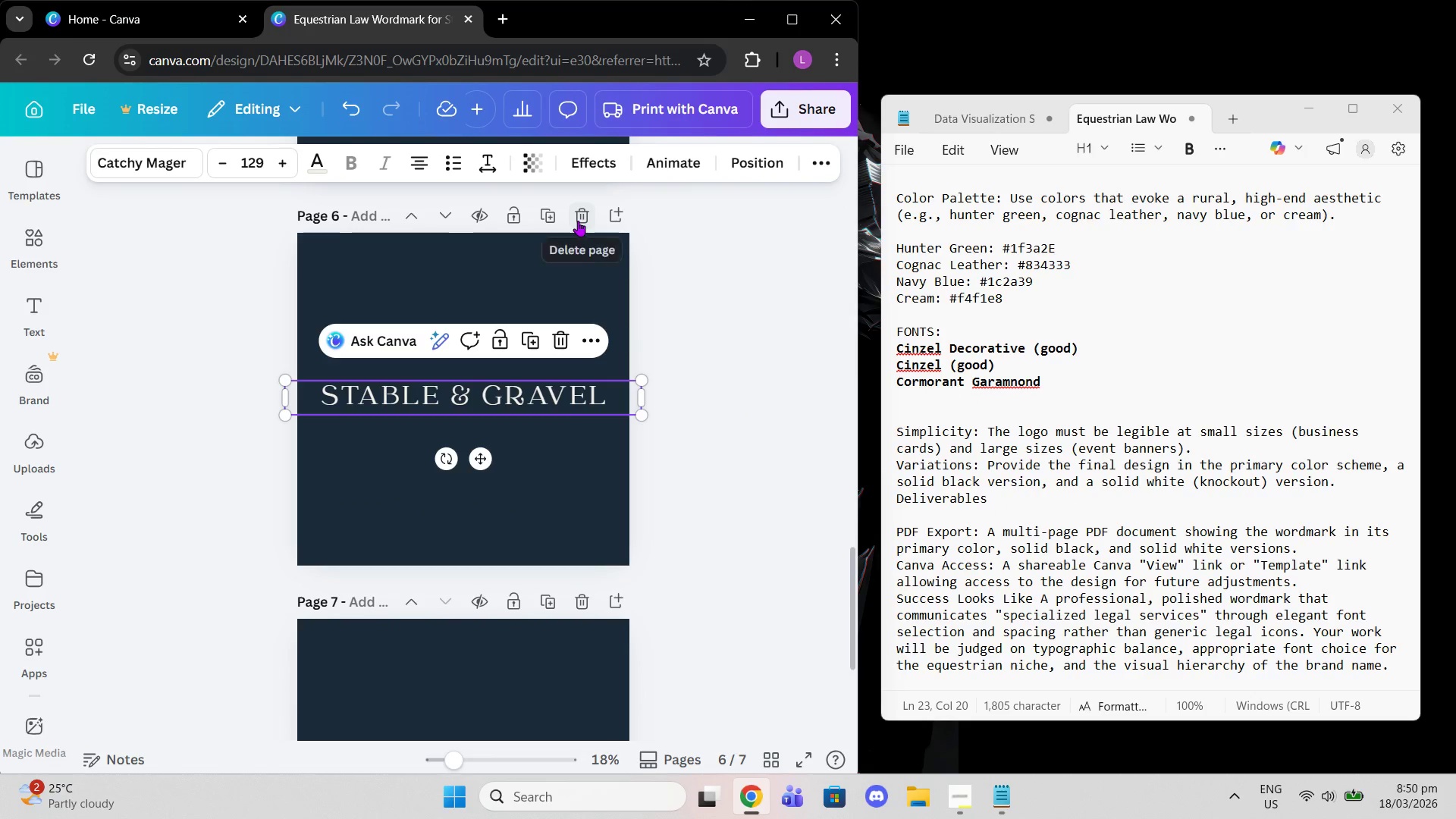 
left_click([578, 221])
 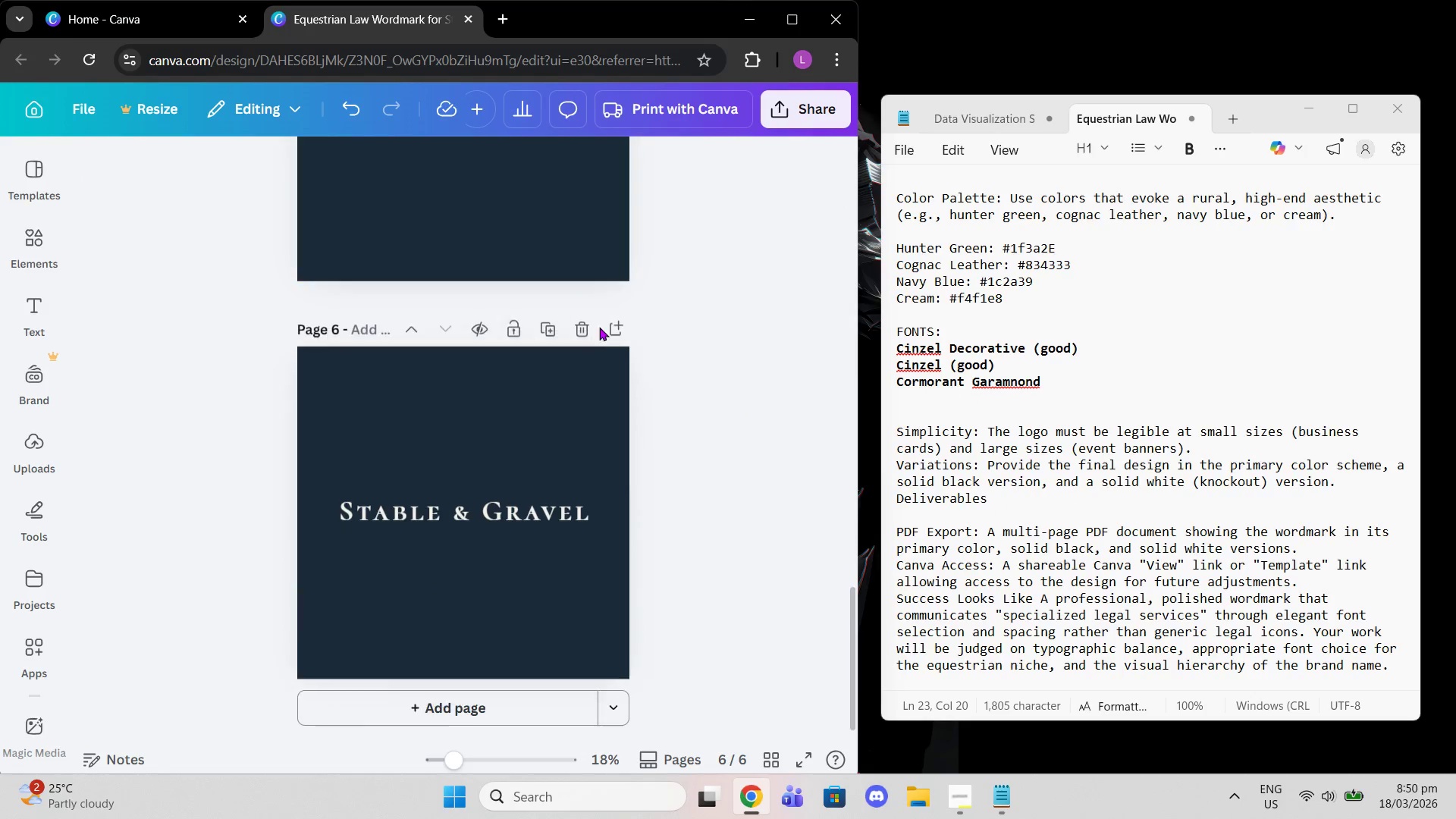 
scroll: coordinate [583, 384], scroll_direction: up, amount: 3.0
 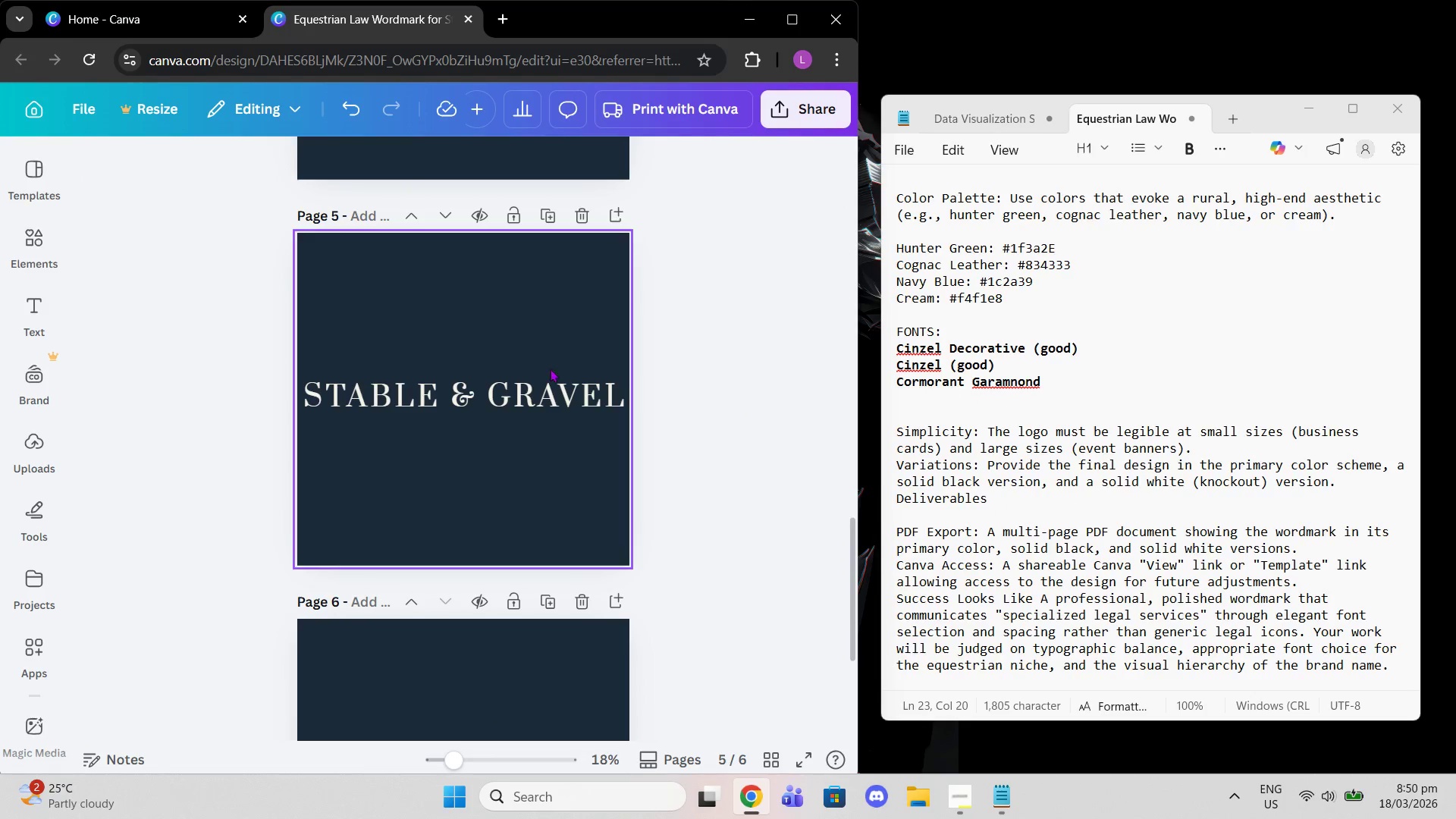 
left_click([554, 384])
 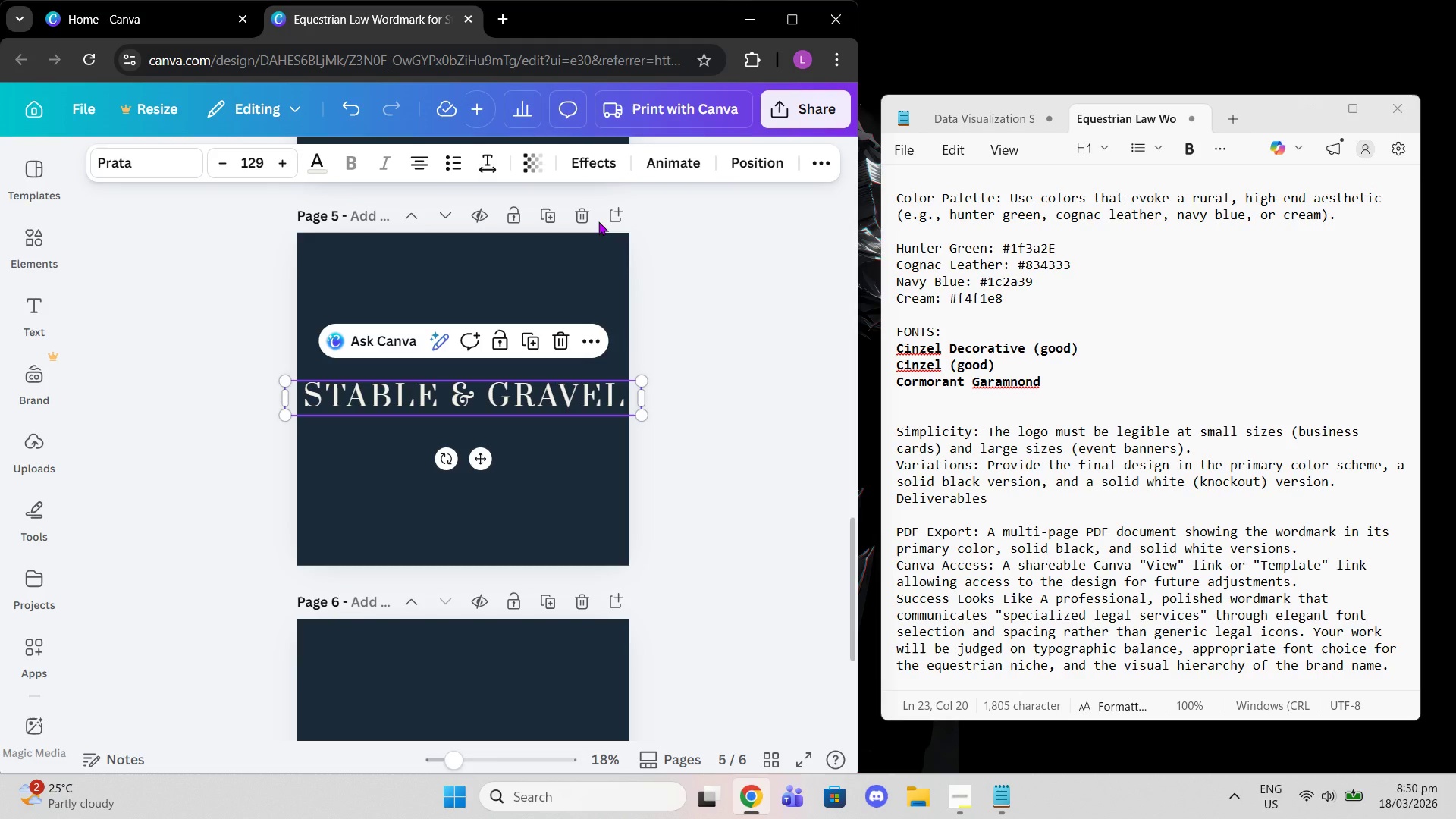 
left_click([598, 221])
 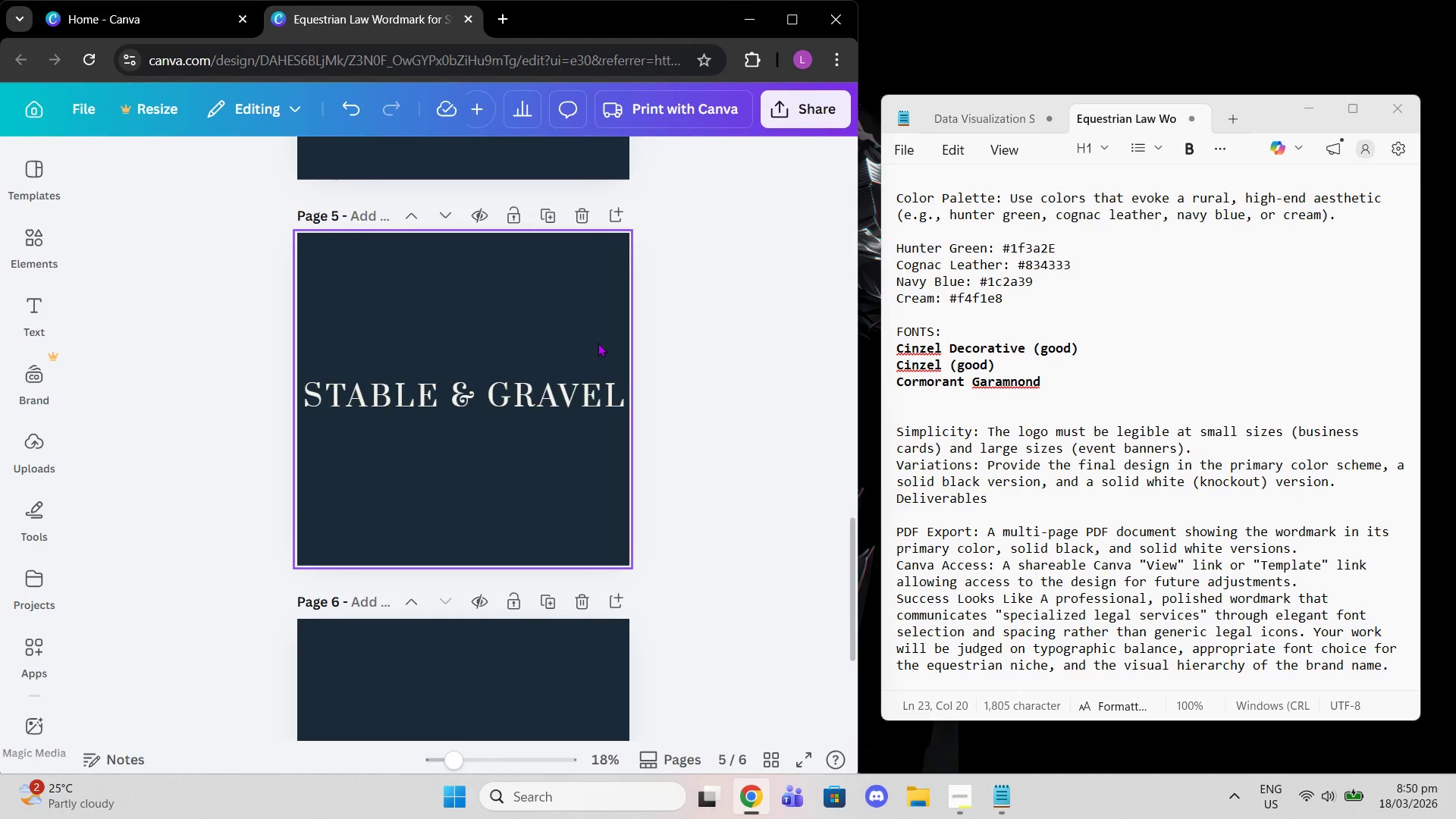 
scroll: coordinate [598, 343], scroll_direction: up, amount: 1.0
 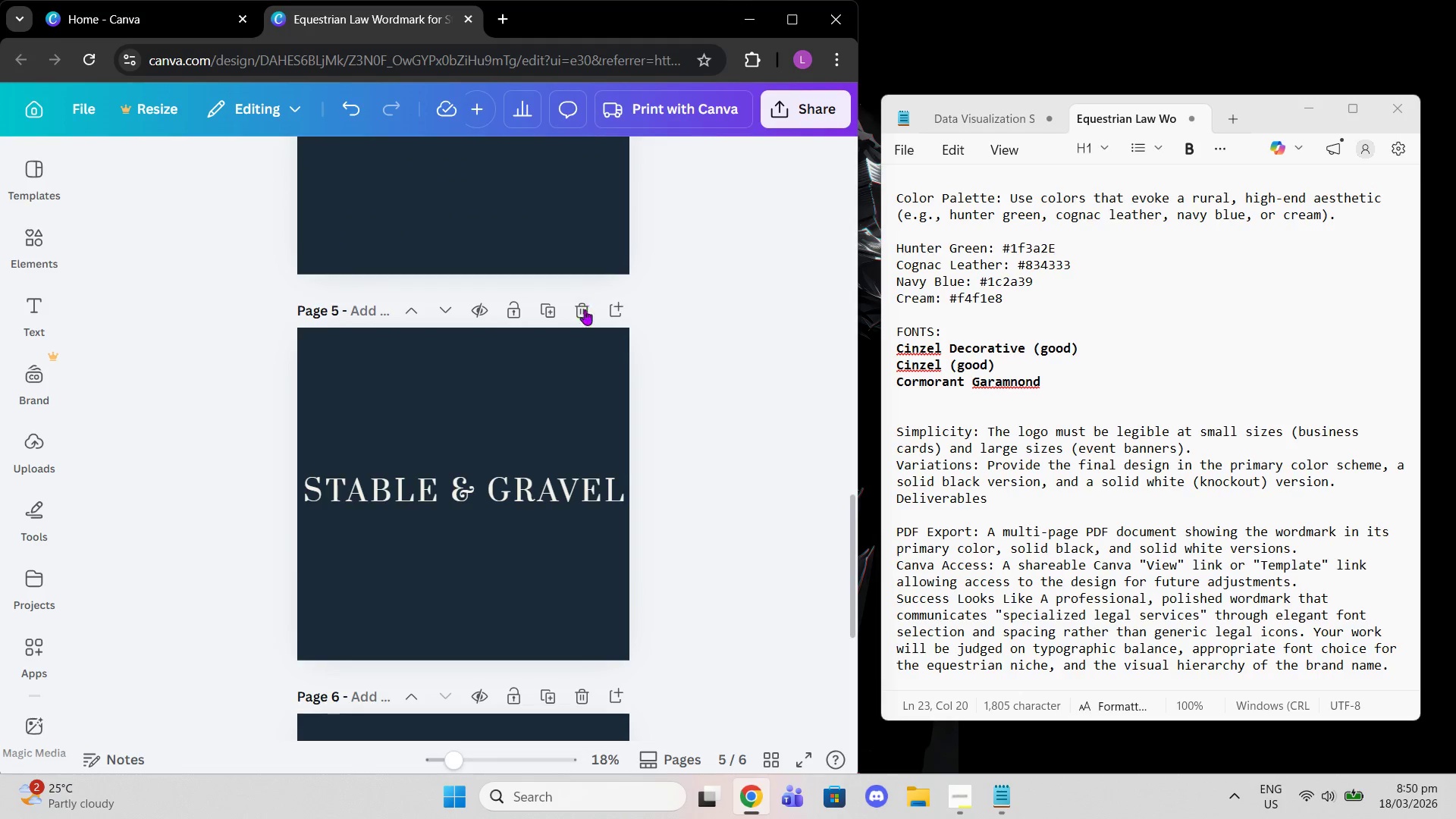 
left_click([582, 323])
 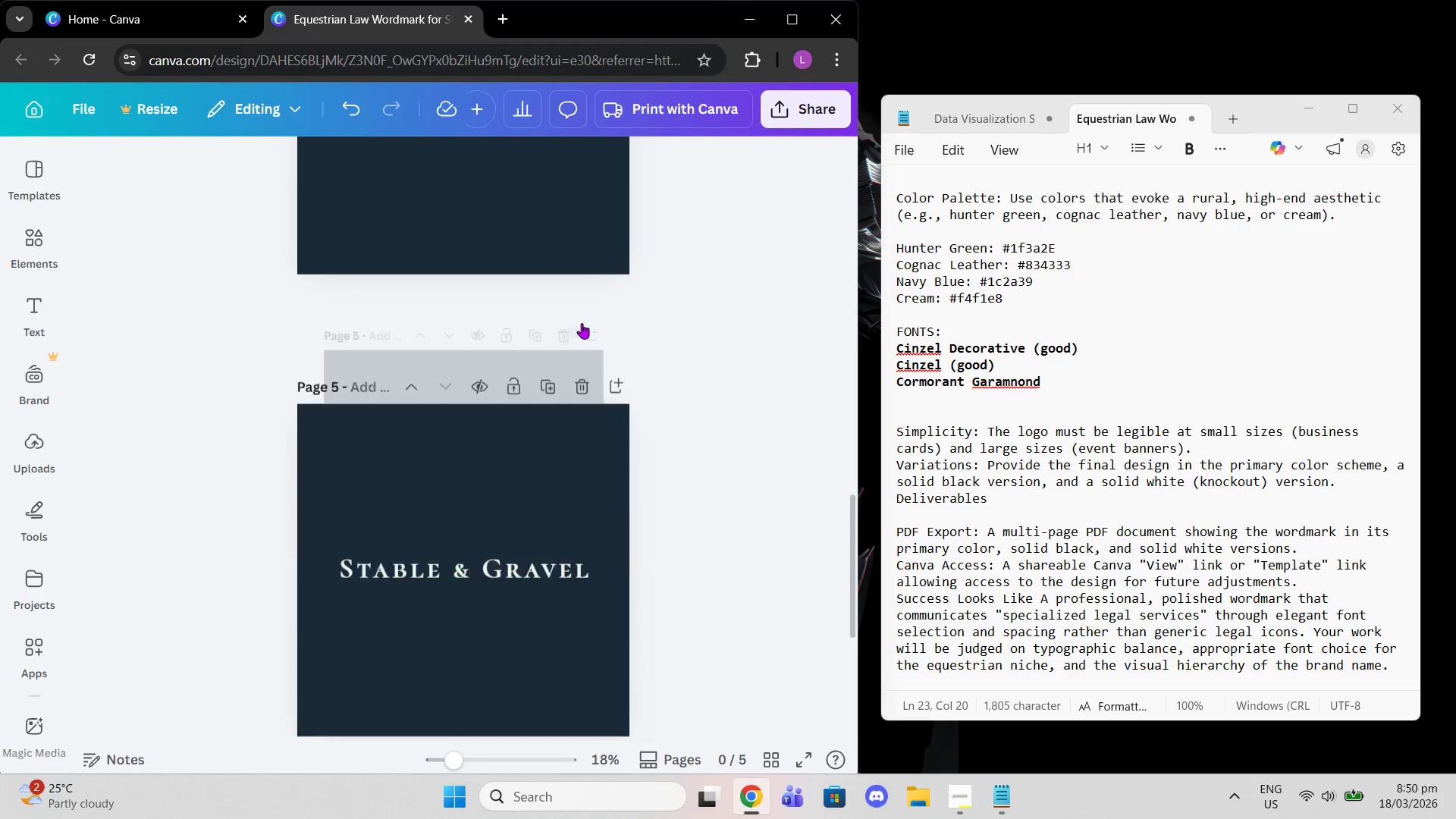 
scroll: coordinate [582, 323], scroll_direction: up, amount: 3.0
 